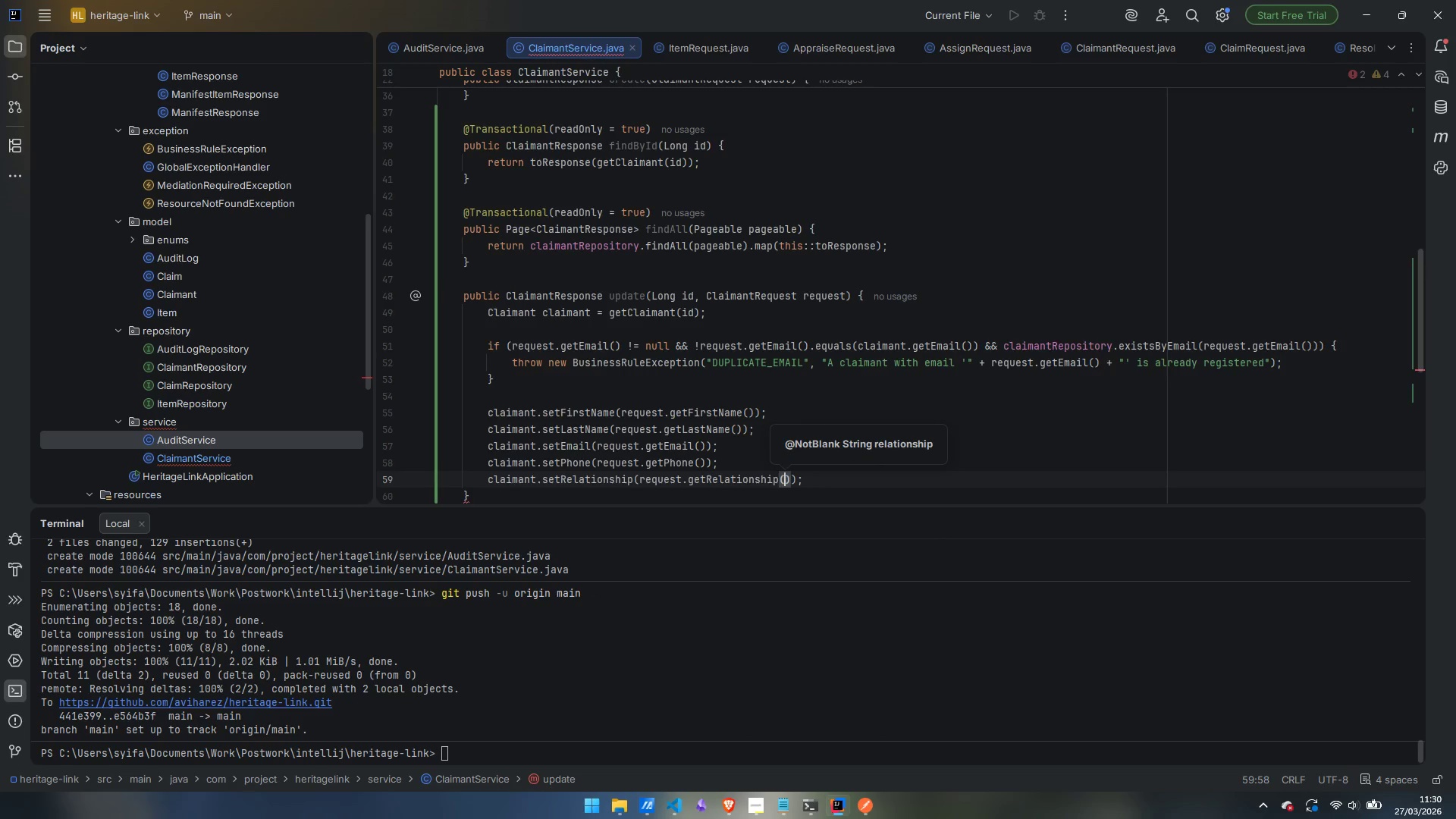 
key(ArrowRight)
 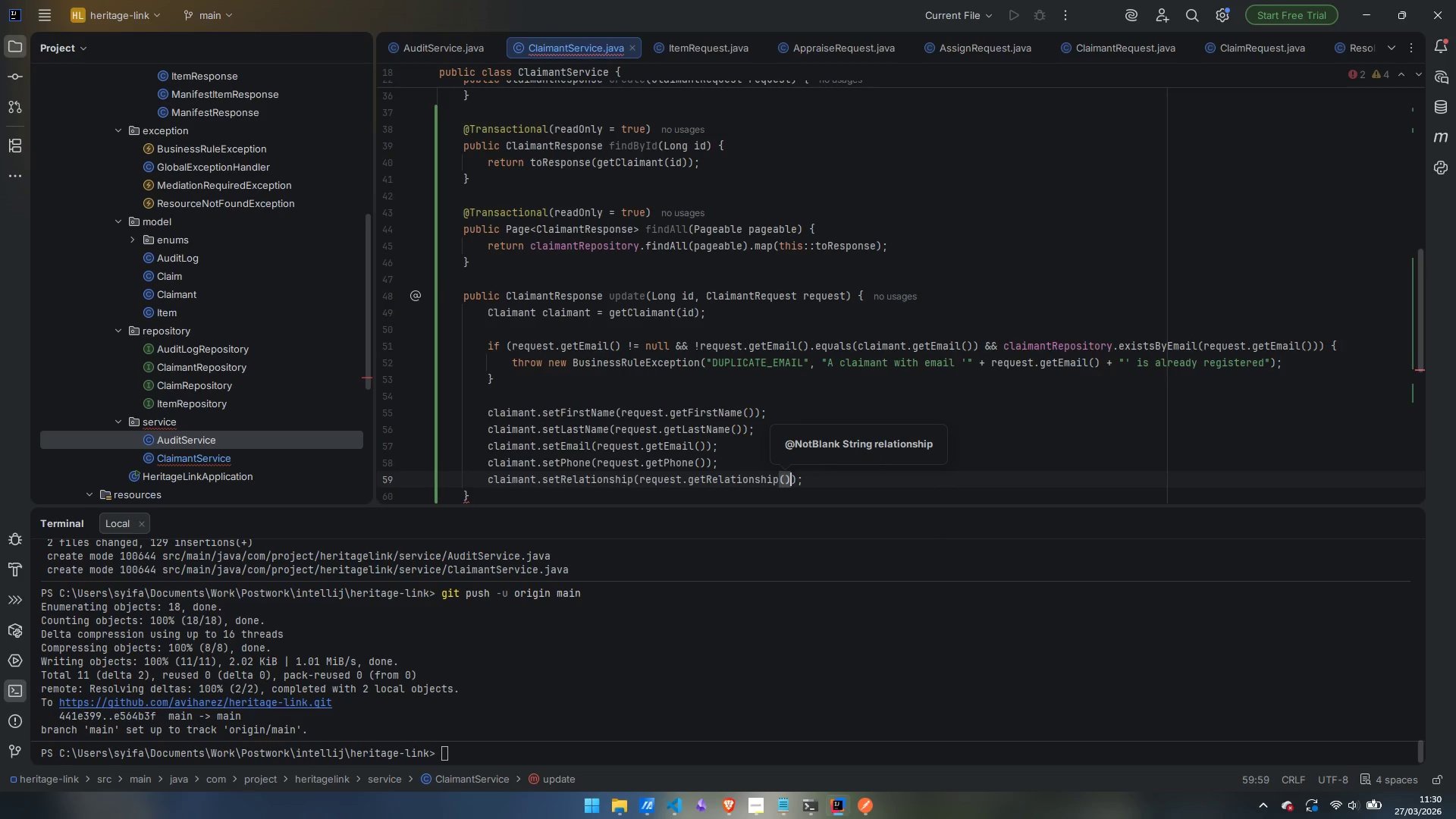 
key(ArrowRight)
 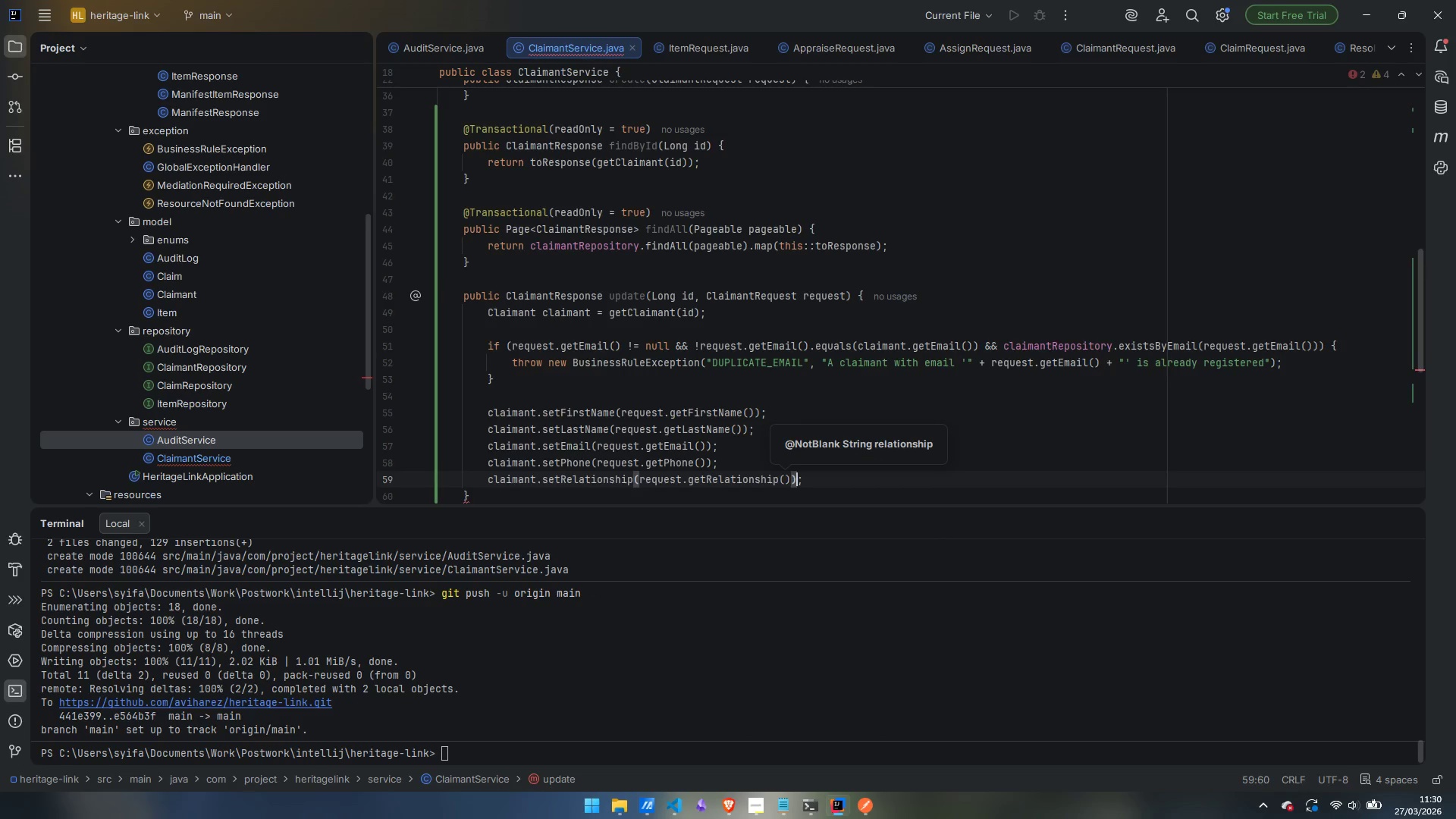 
key(ArrowRight)
 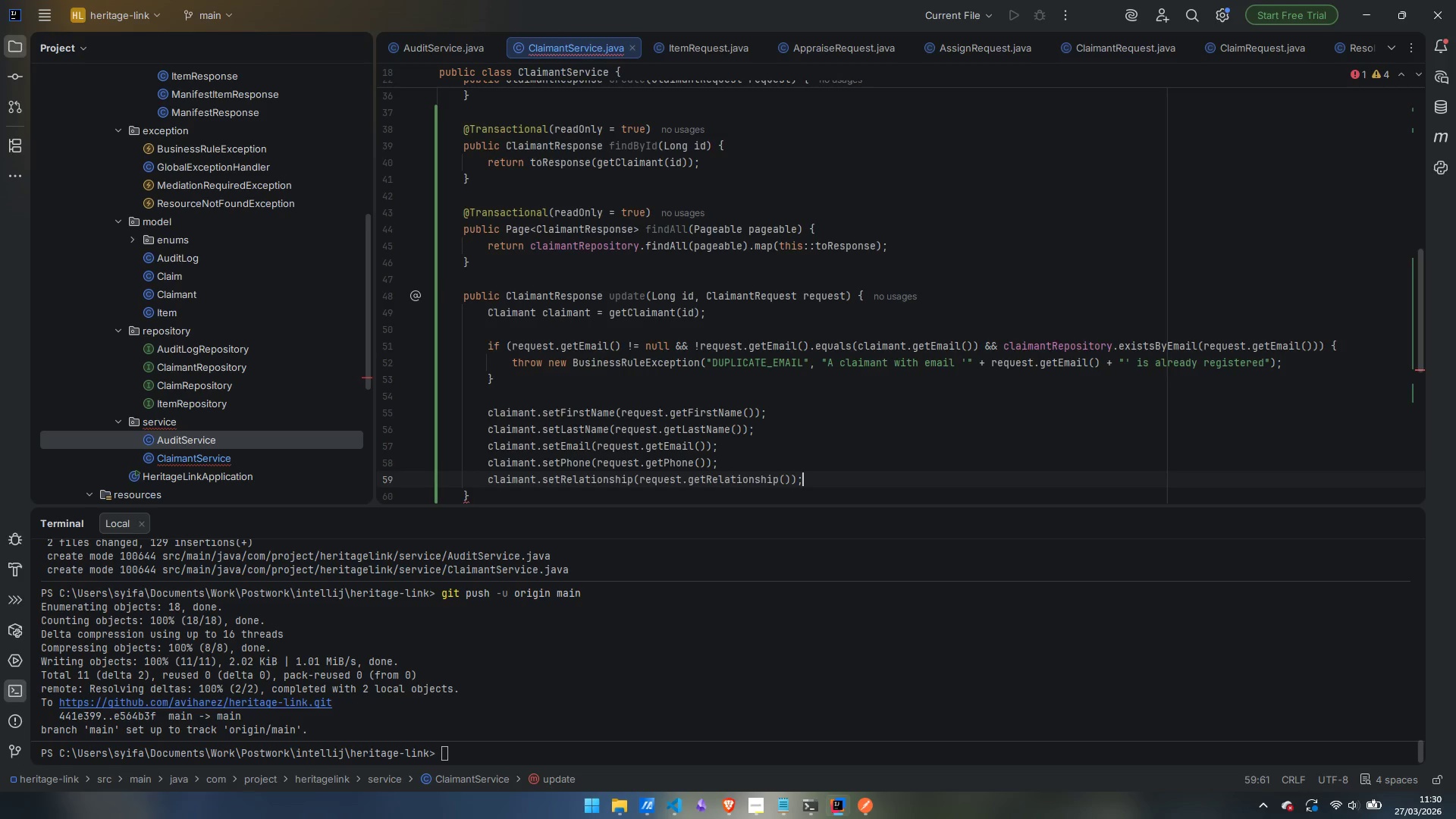 
key(Enter)
 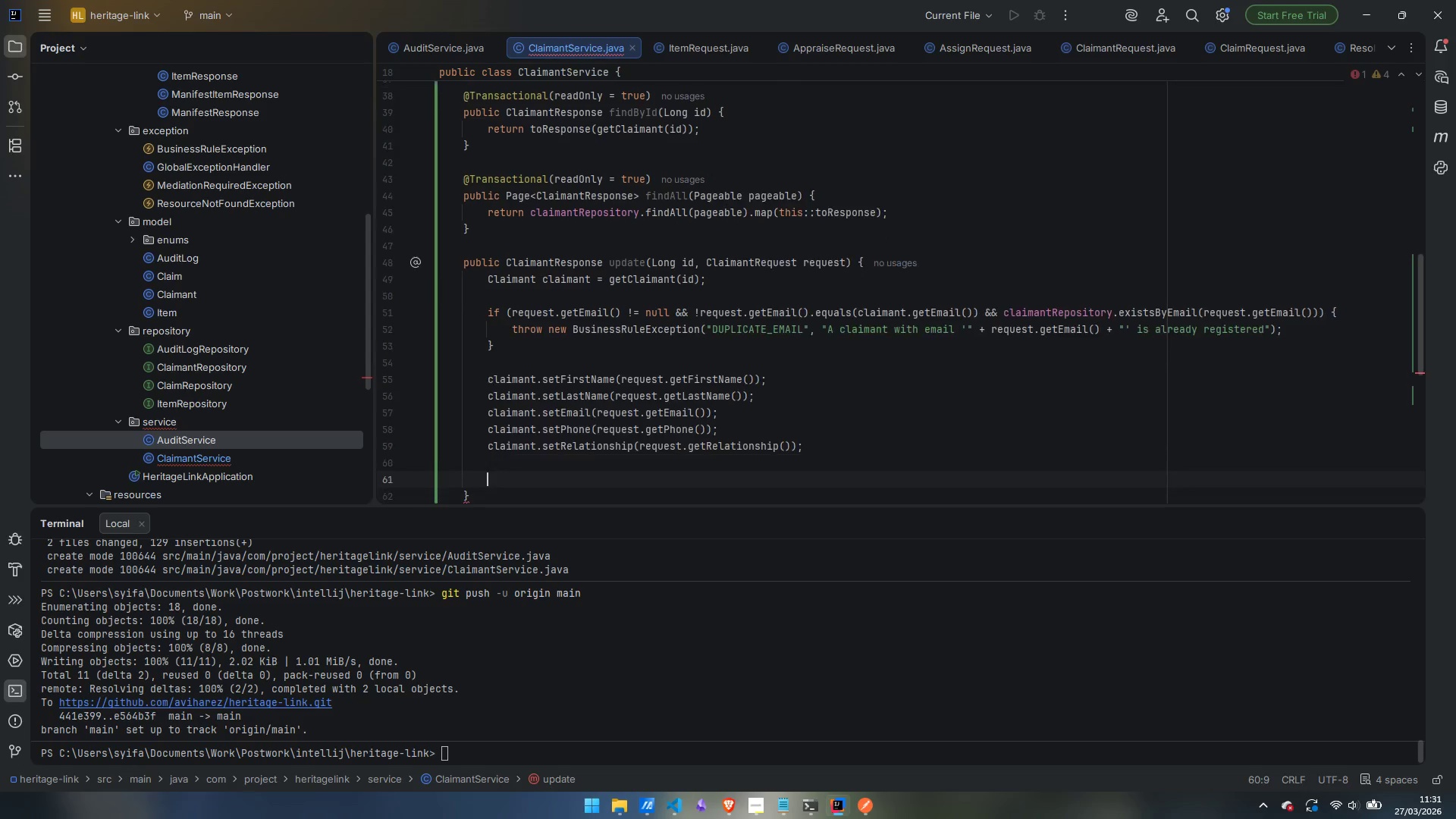 
key(Enter)
 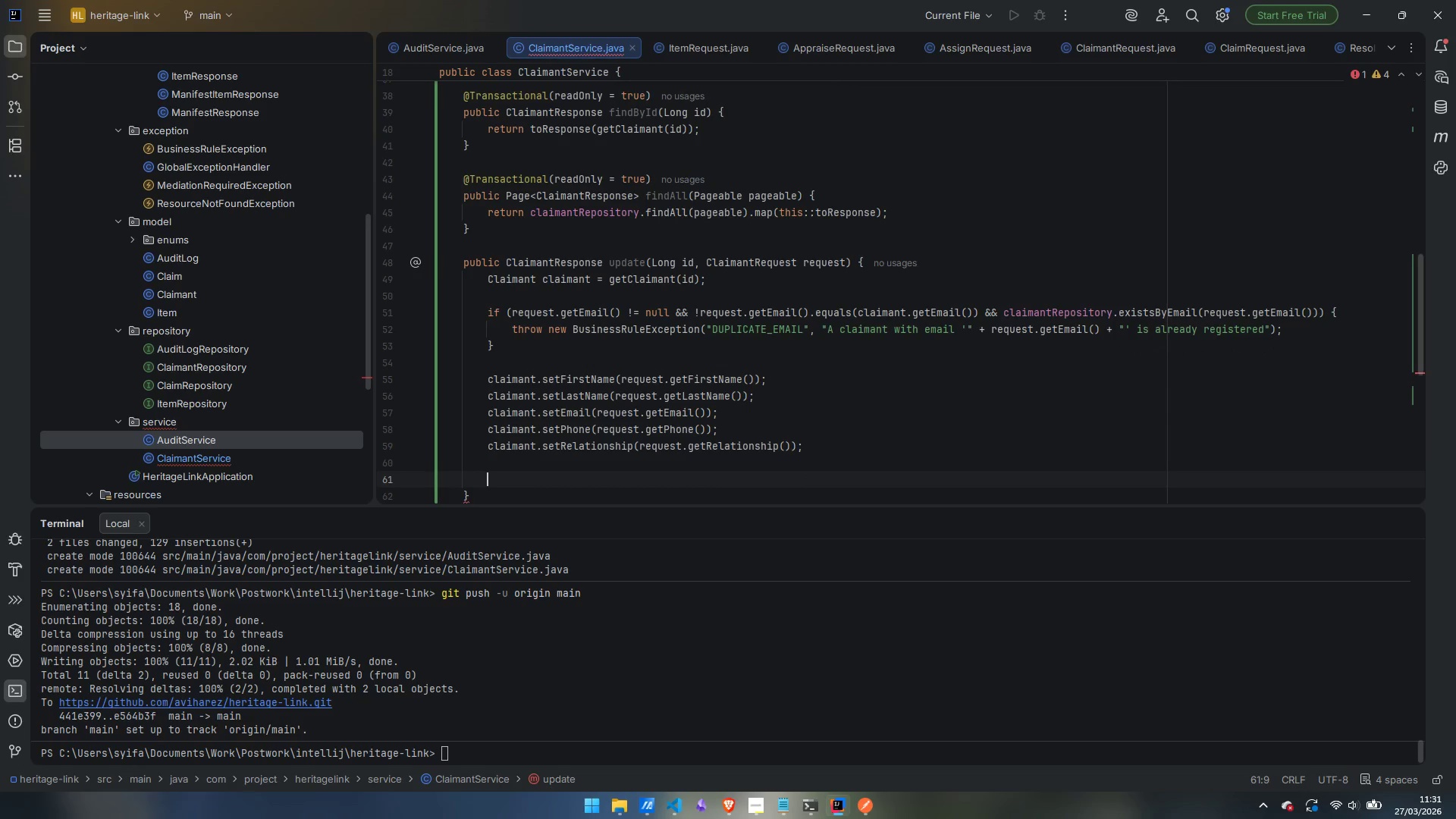 
type(return toResponse(claimantRepository)
 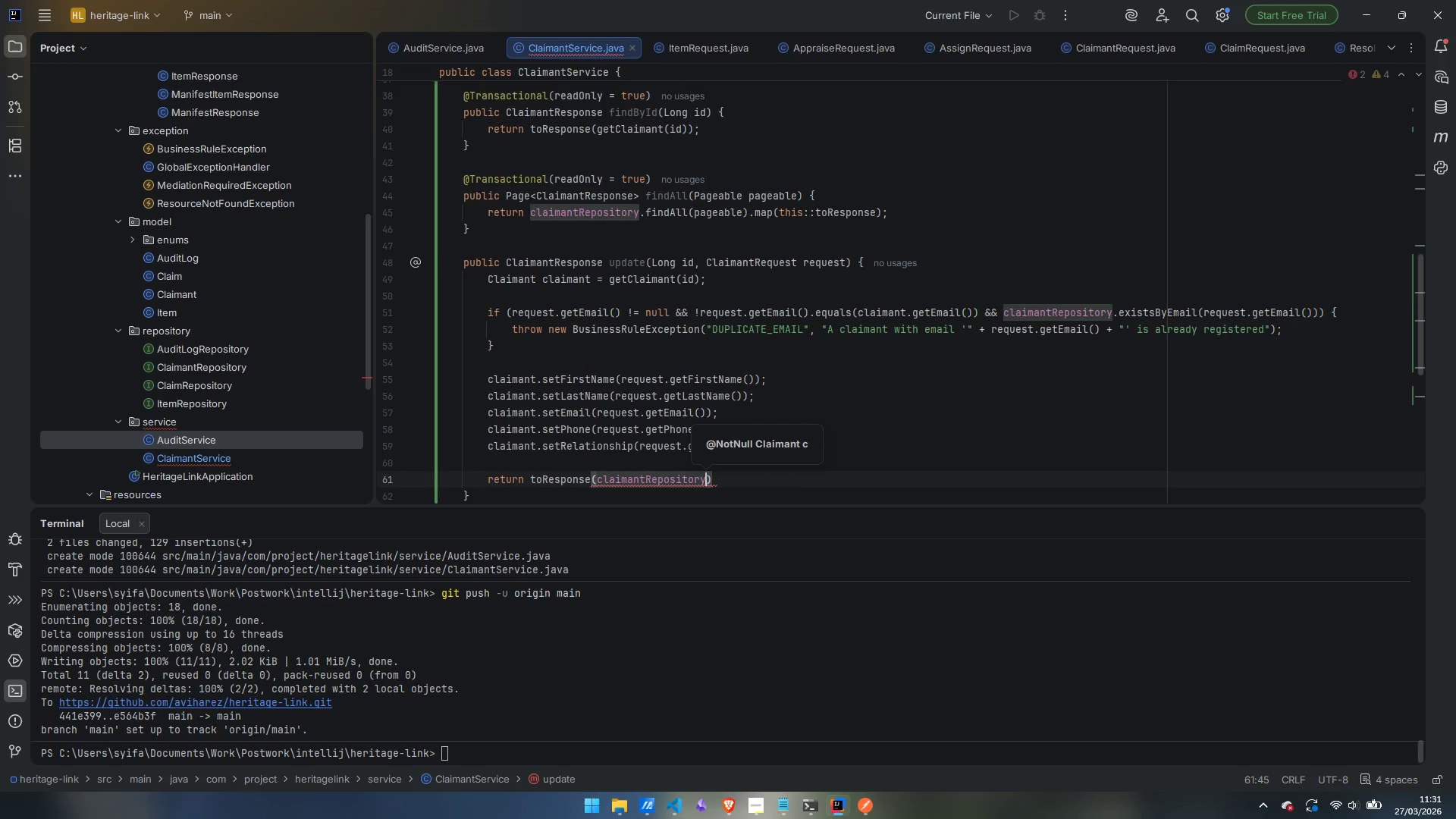 
type(.save)
 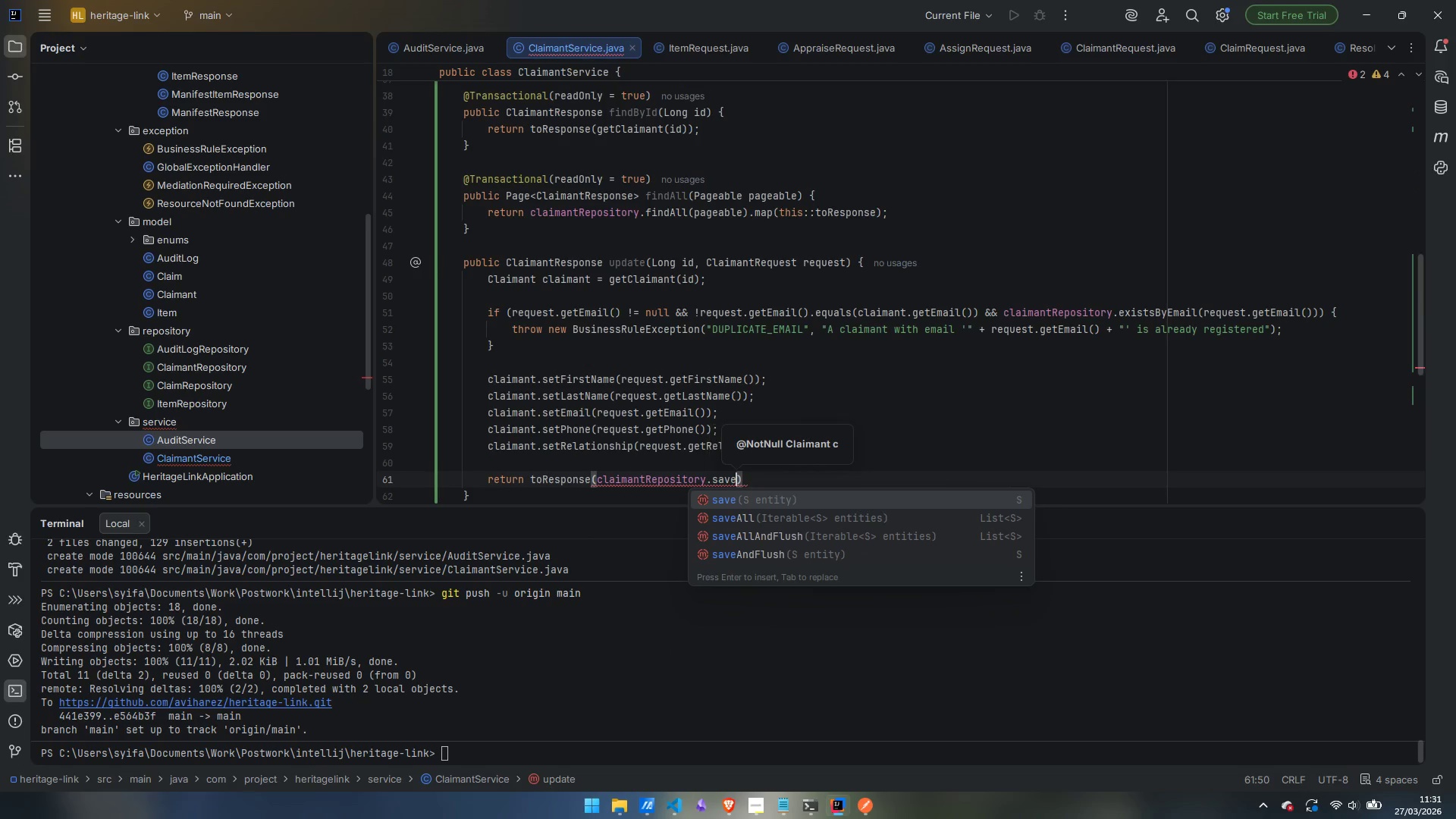 
key(Enter)
 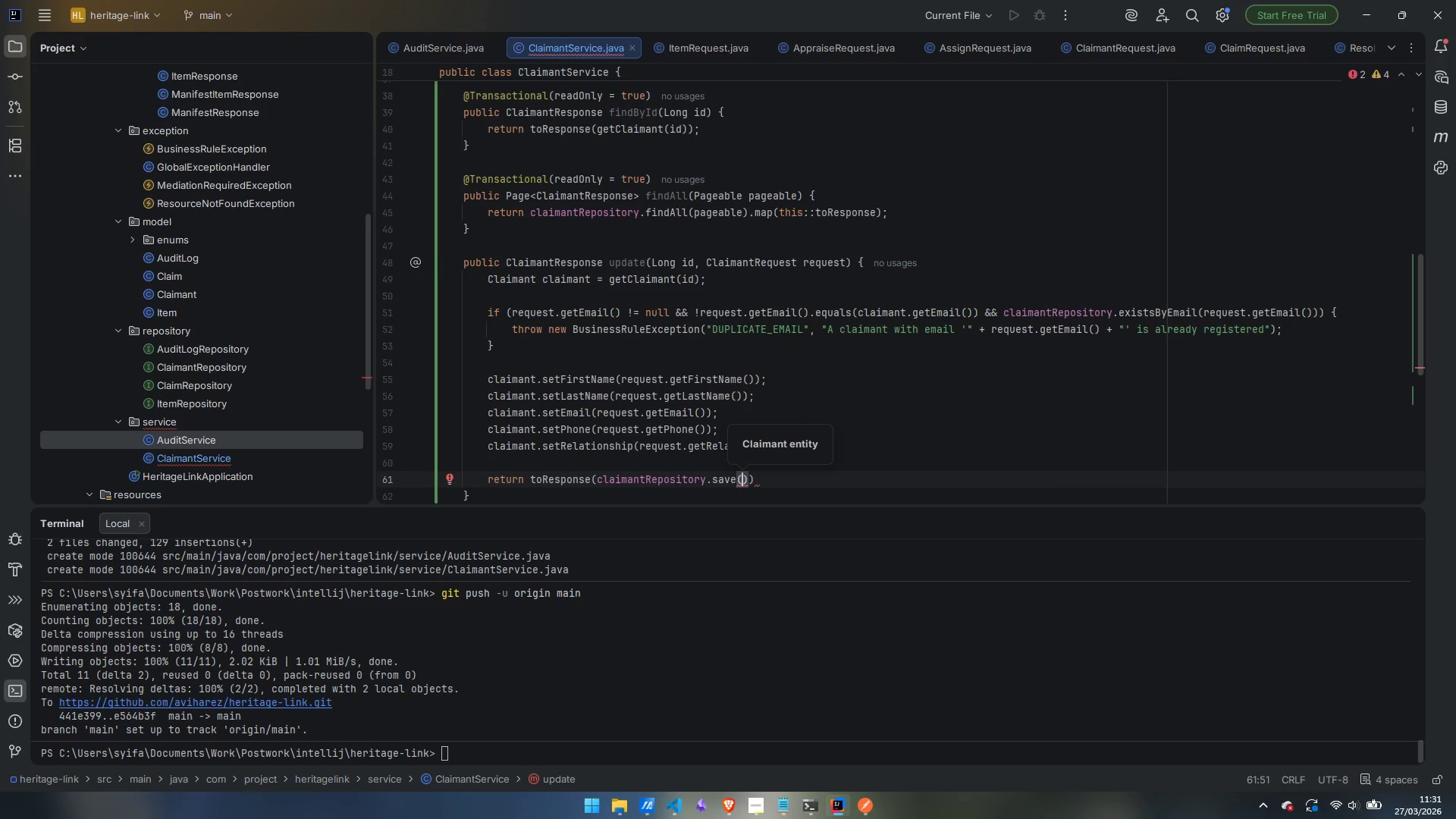 
type(claimant)
 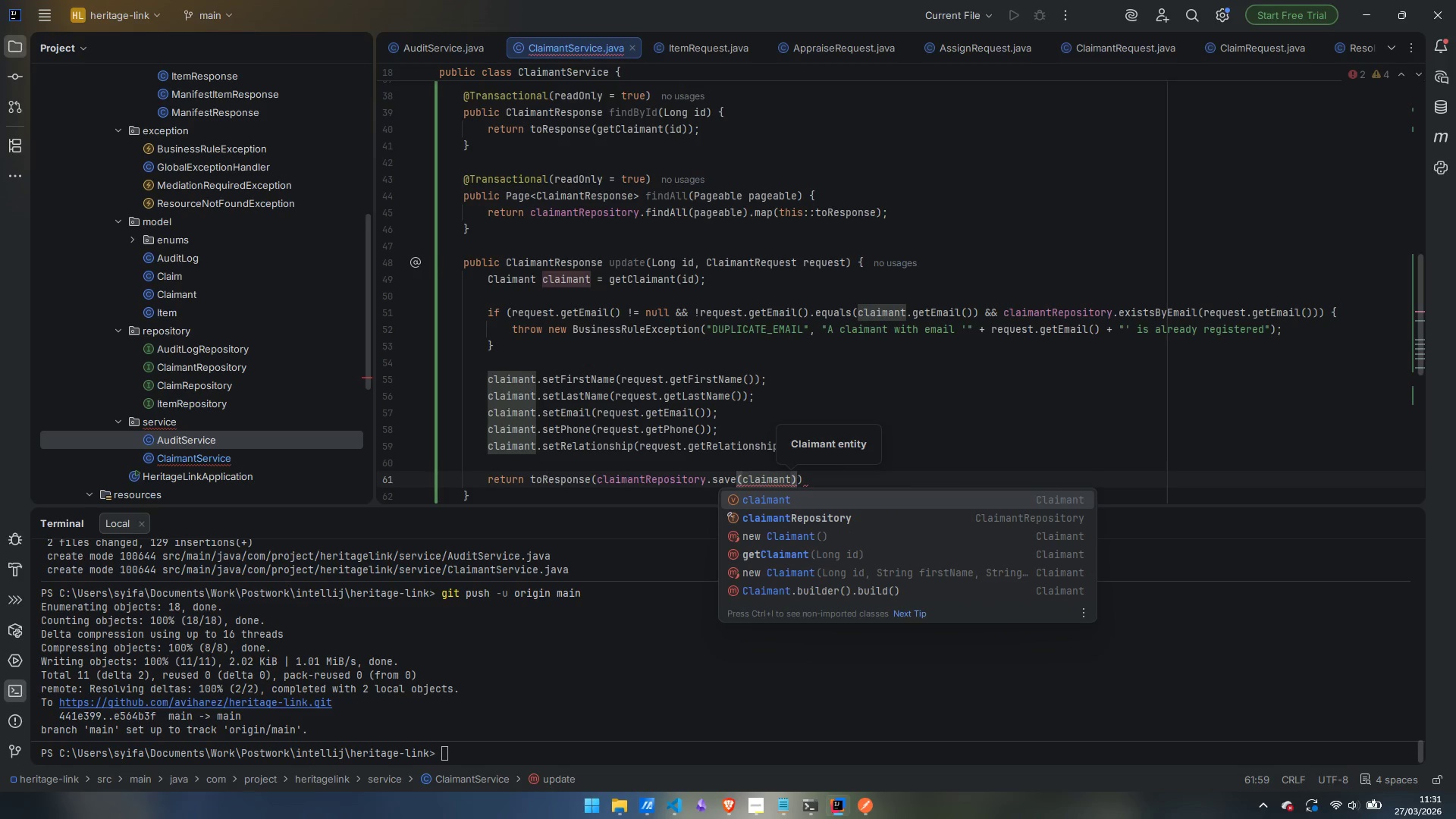 
key(ArrowRight)
 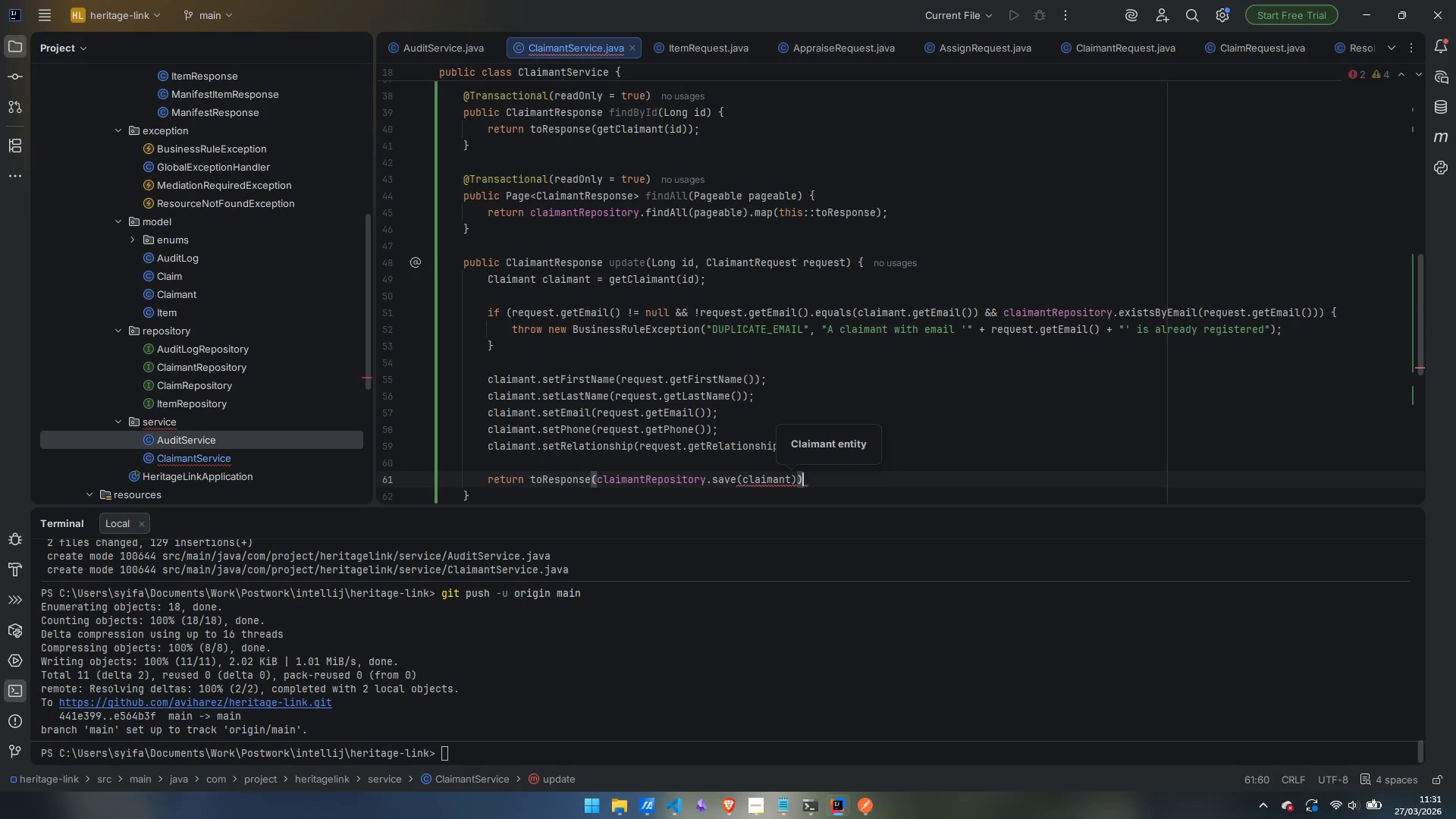 
key(ArrowRight)
 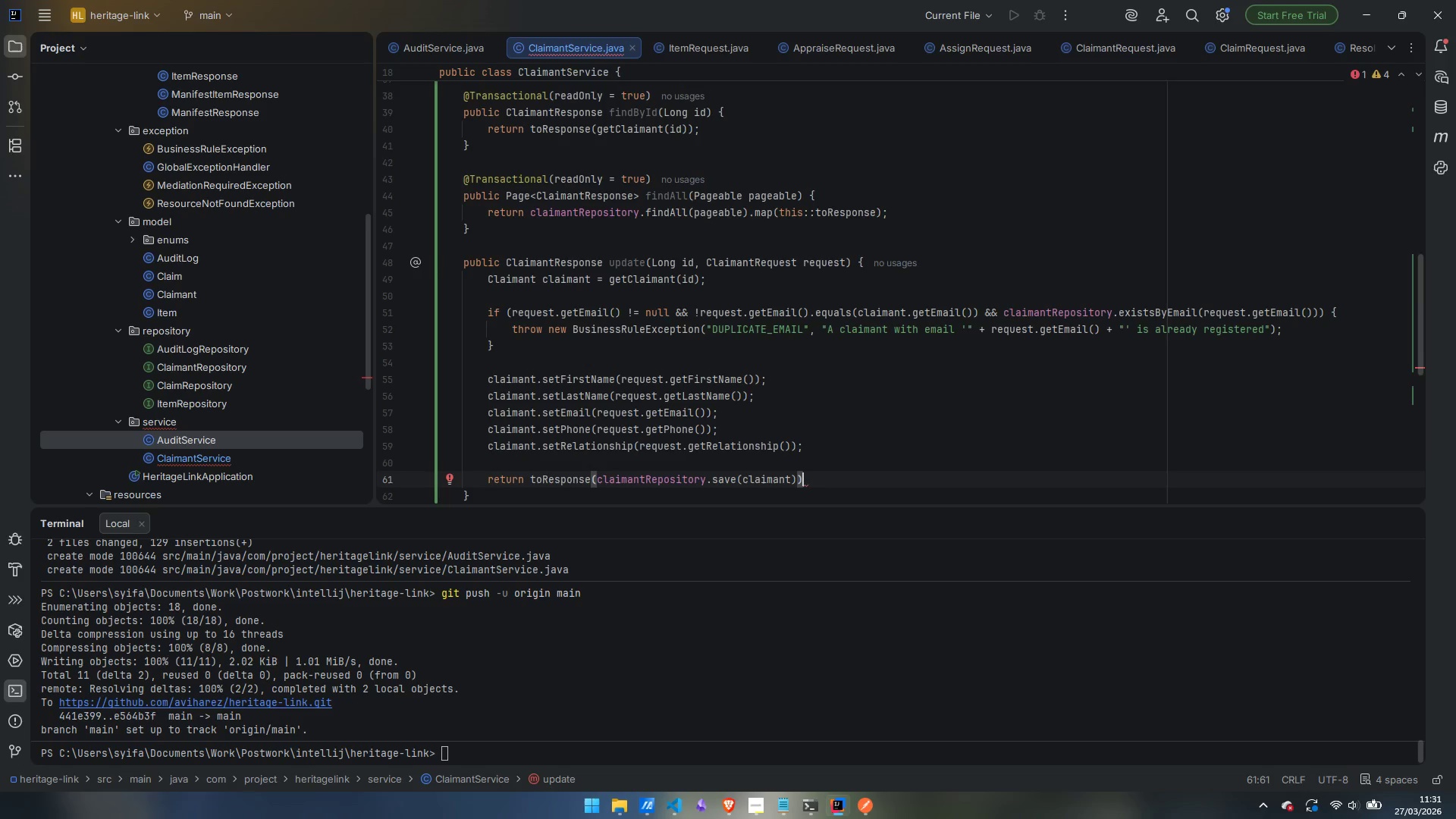 
key(Semicolon)
 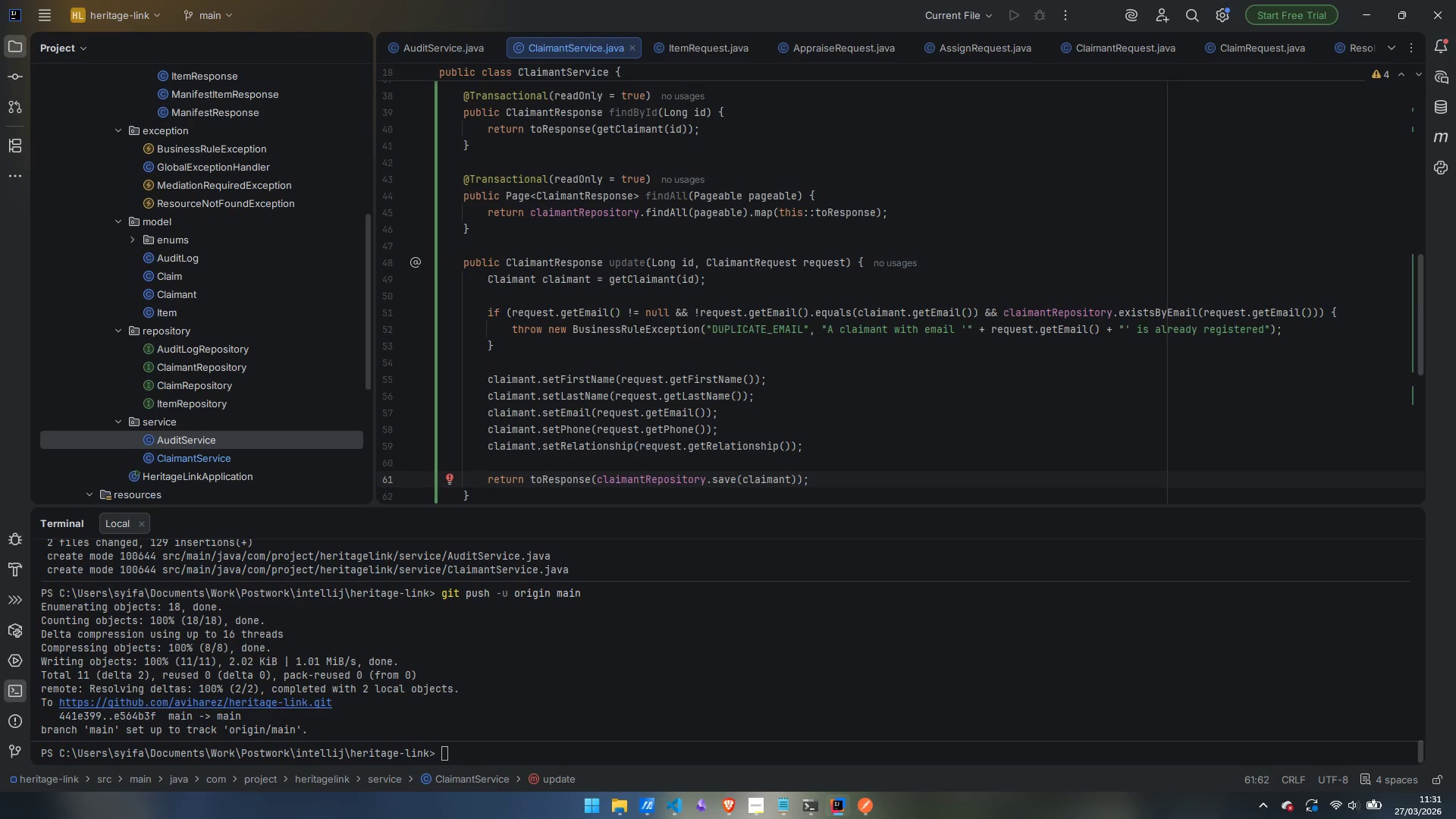 
key(ArrowDown)
 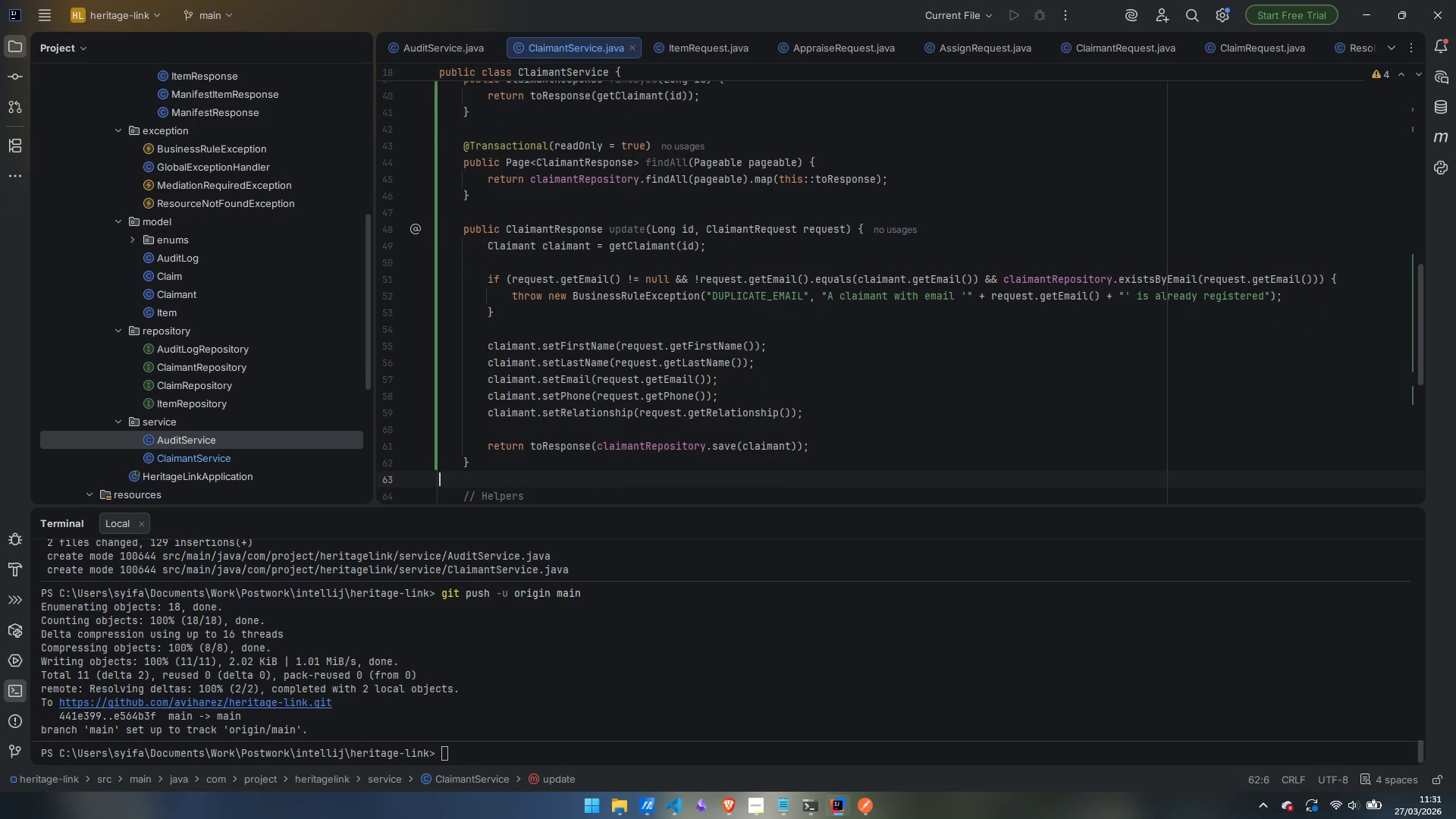 
key(ArrowDown)
 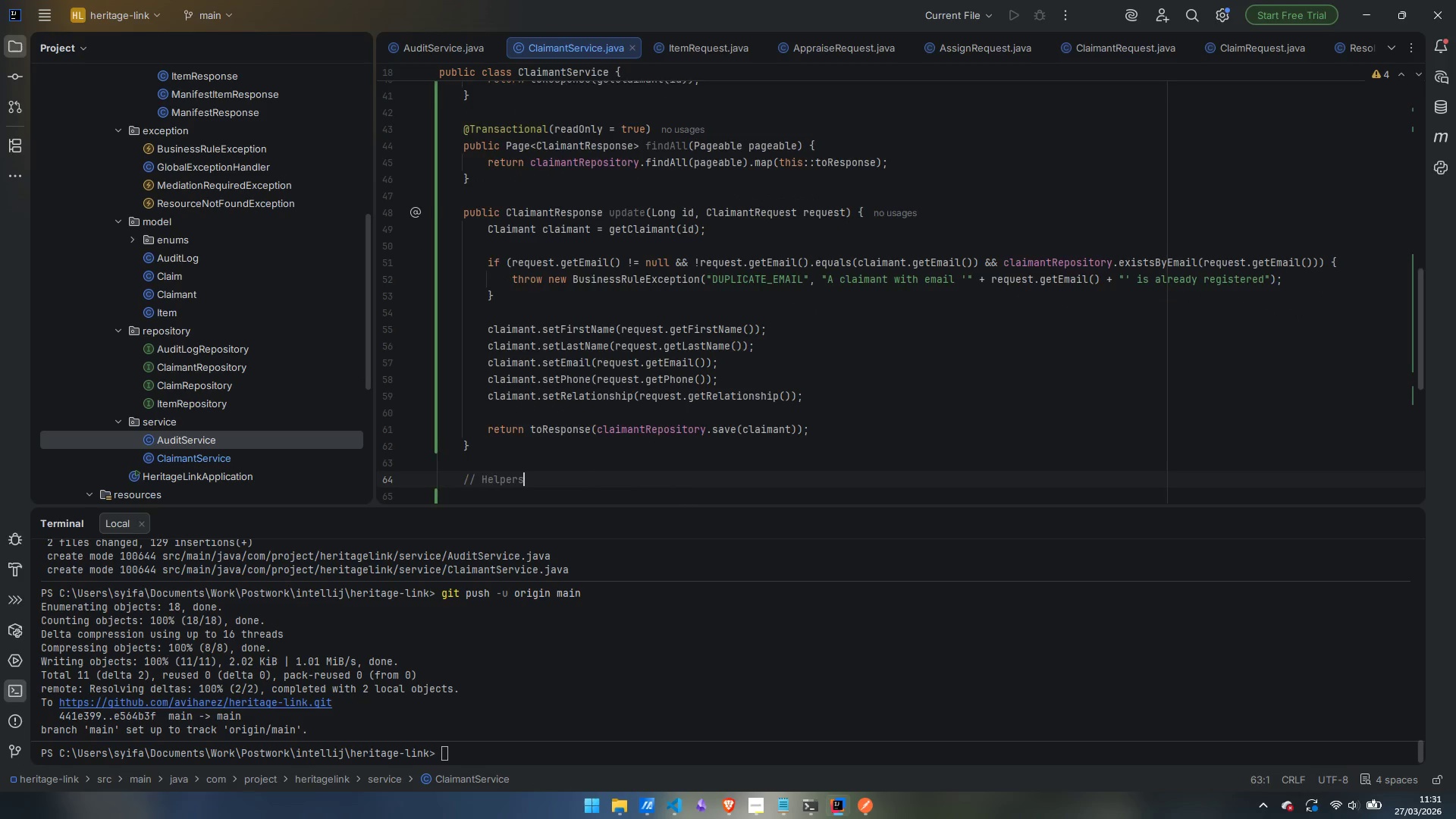 
key(ArrowDown)
 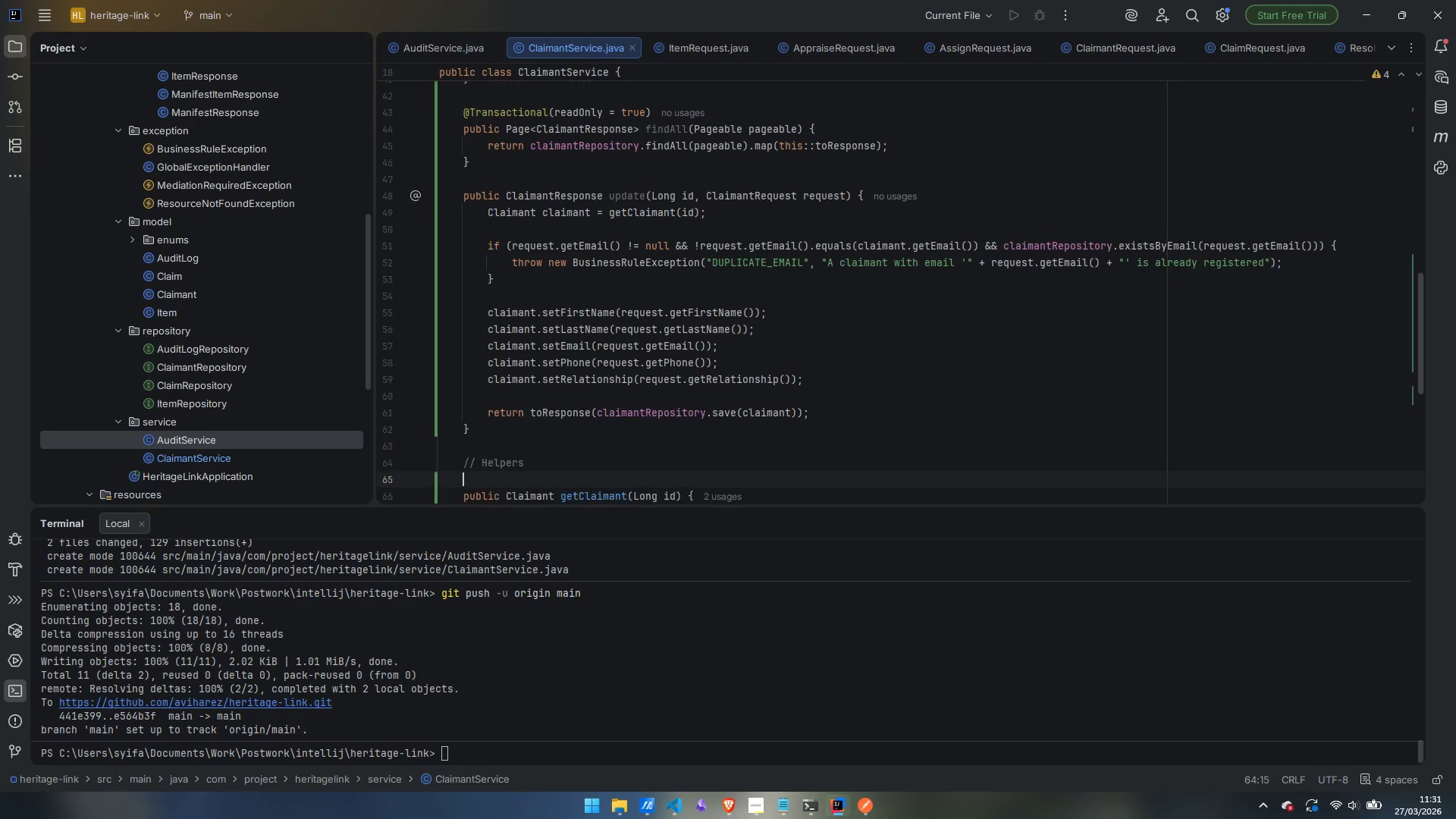 
key(ArrowDown)
 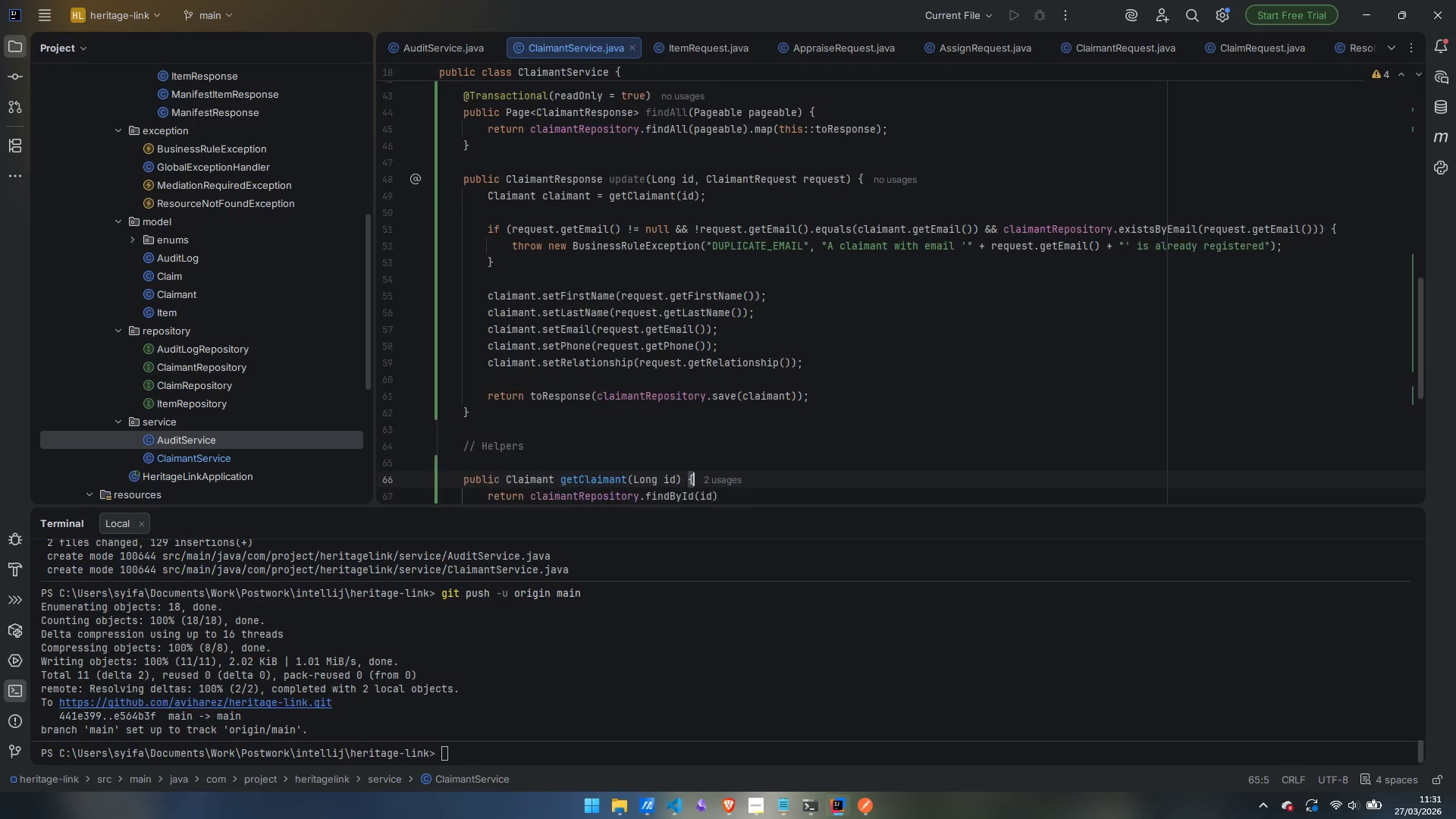 
key(ArrowDown)
 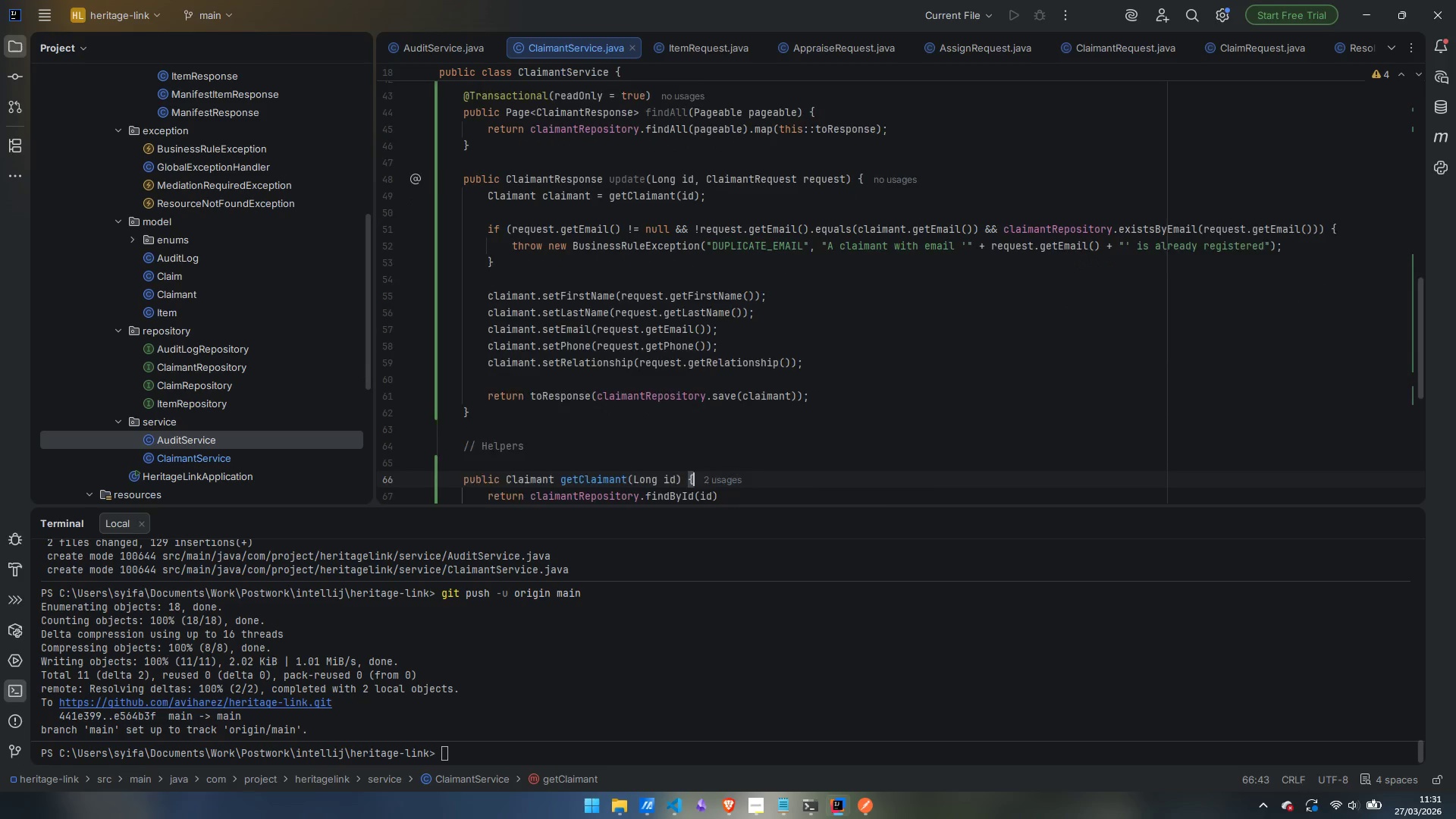 
key(ArrowDown)
 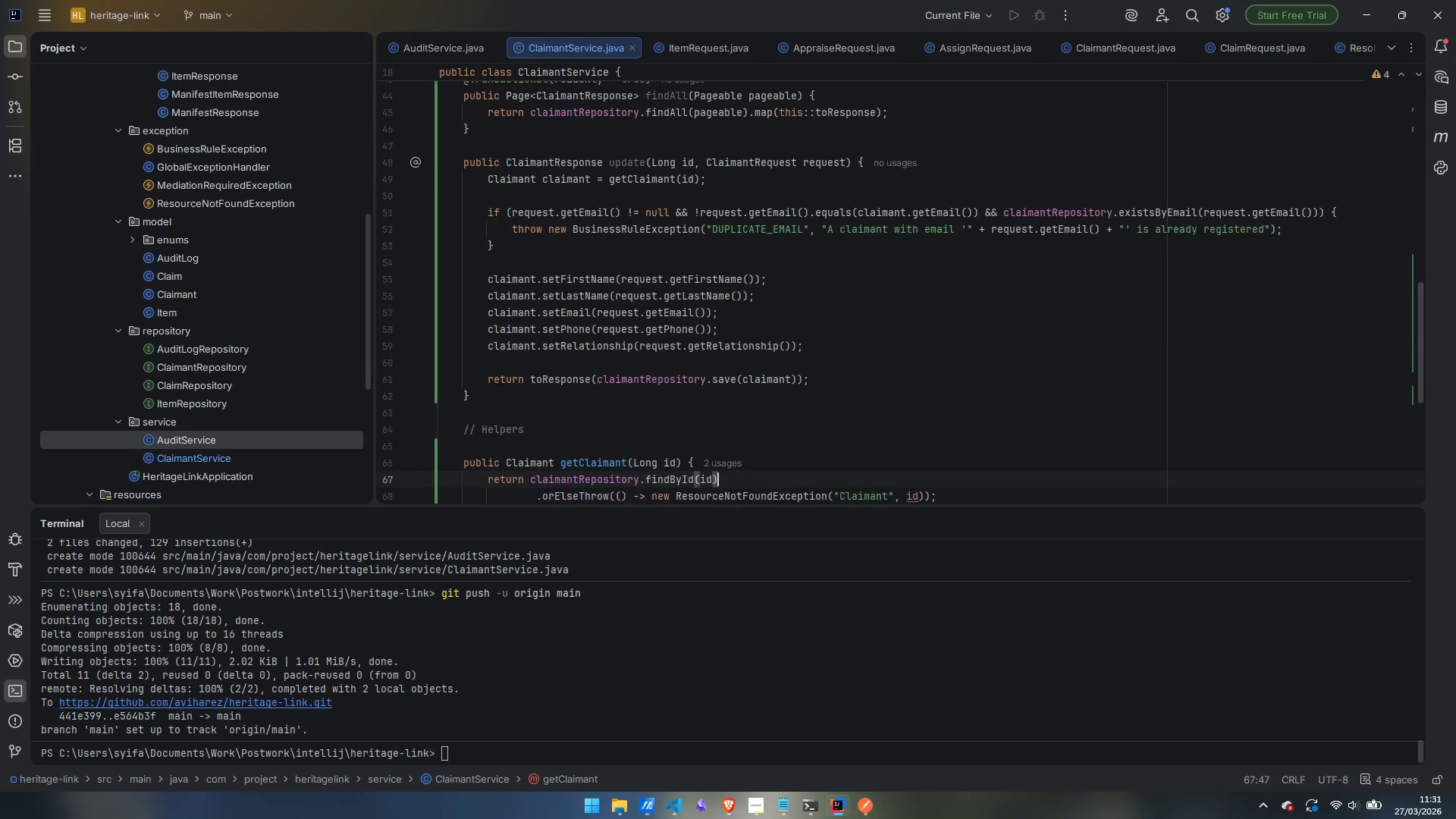 
key(ArrowDown)
 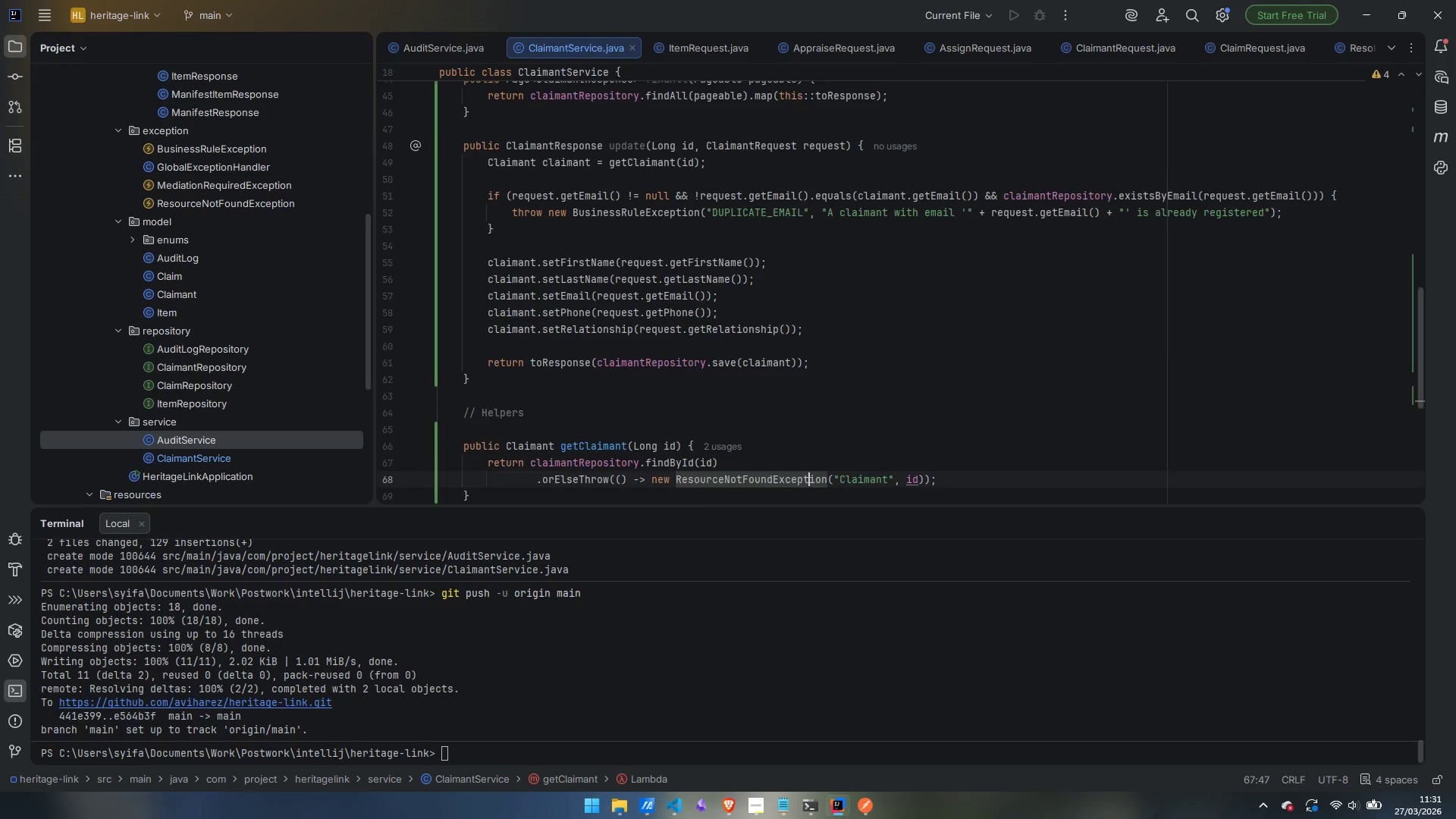 
key(ArrowDown)
 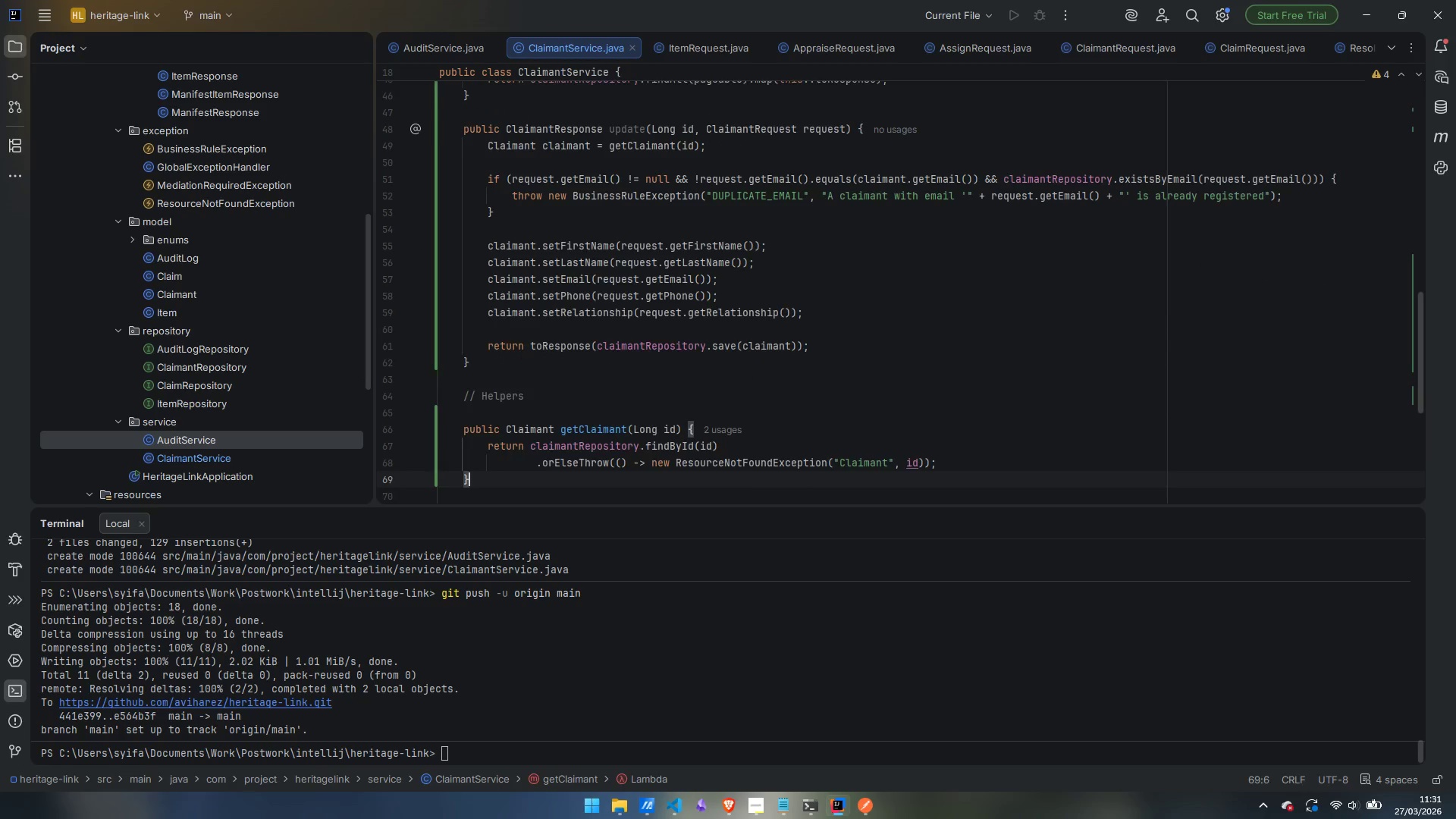 
key(ArrowDown)
 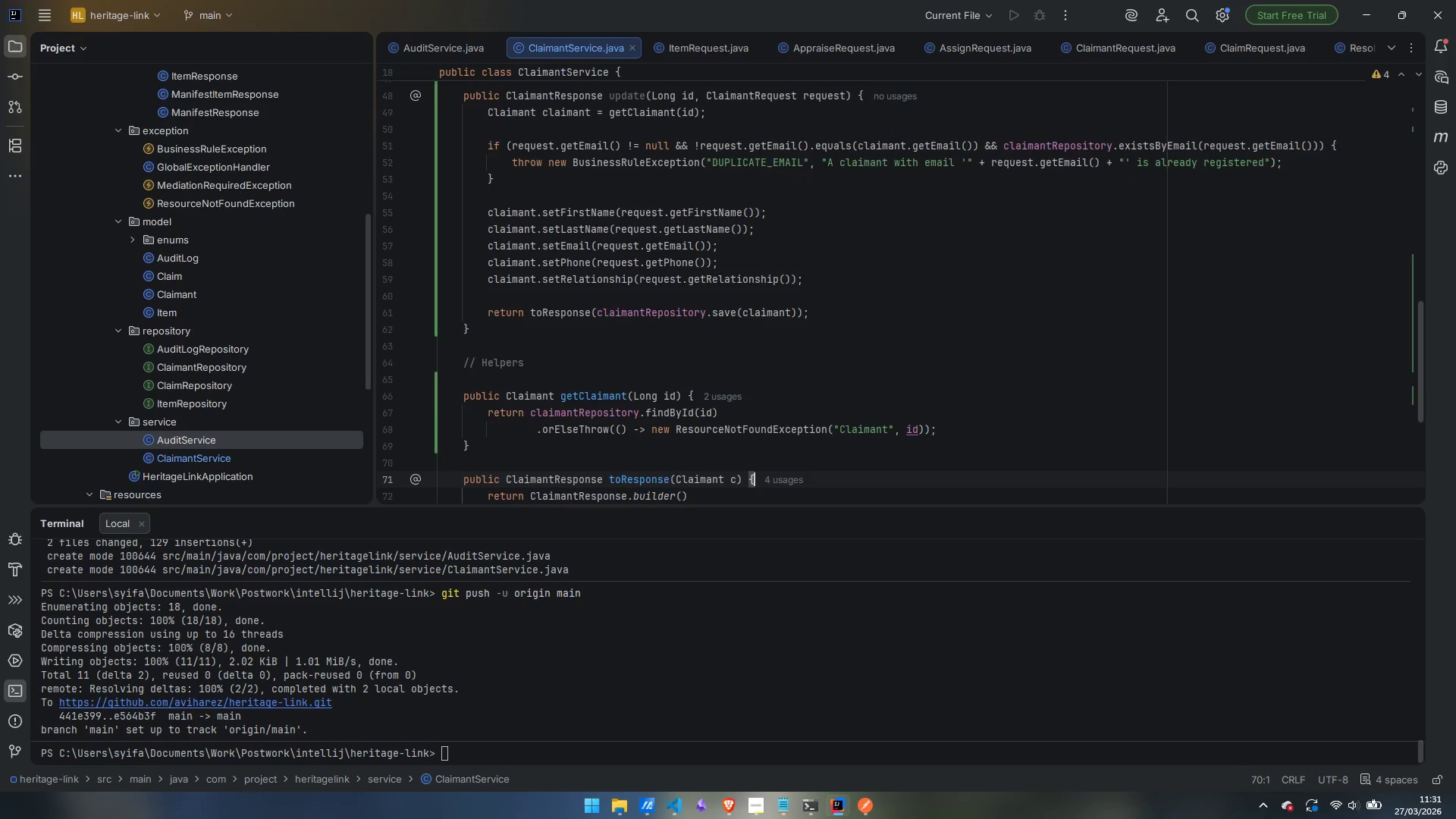 
key(ArrowDown)
 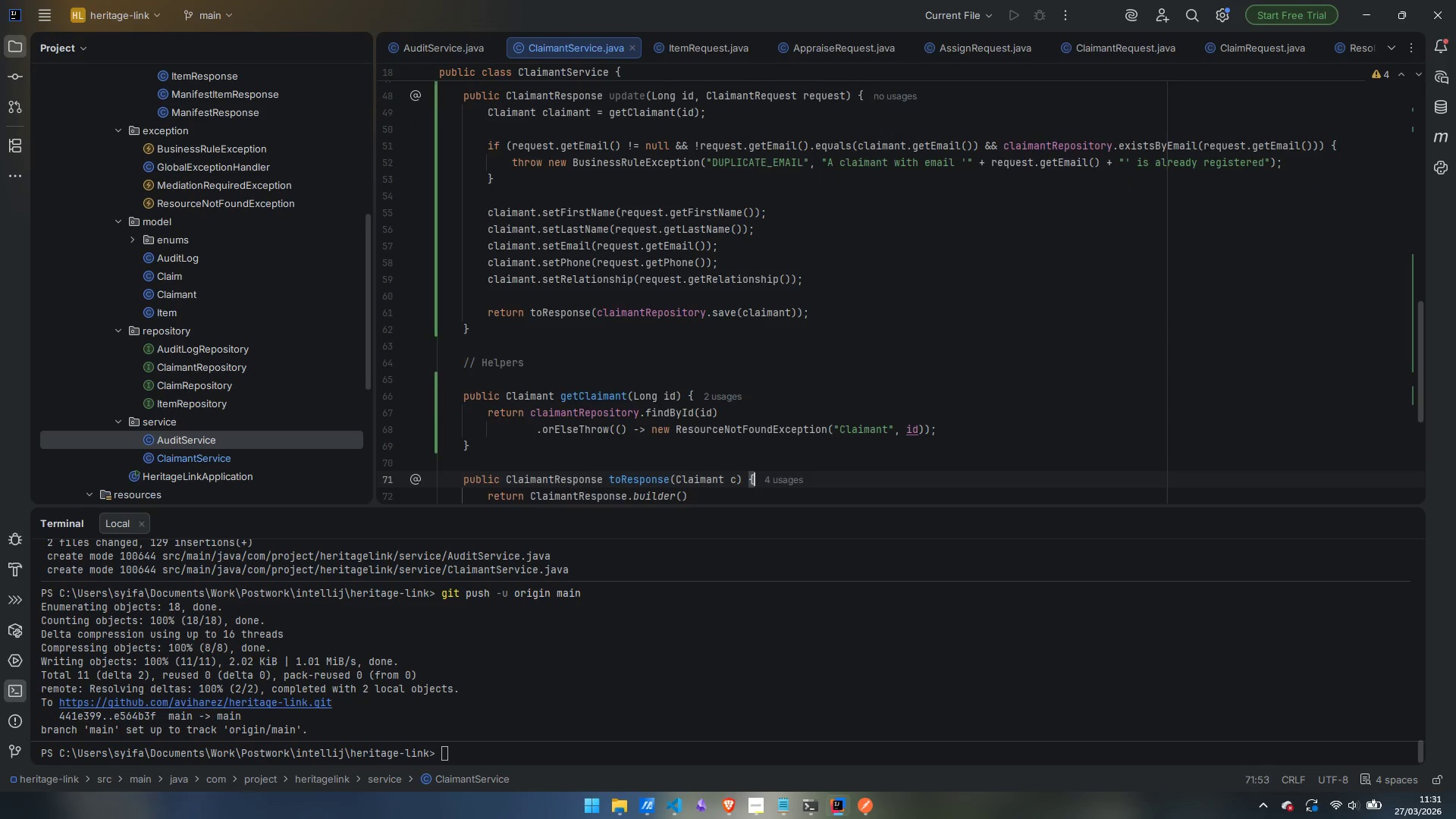 
key(ArrowDown)
 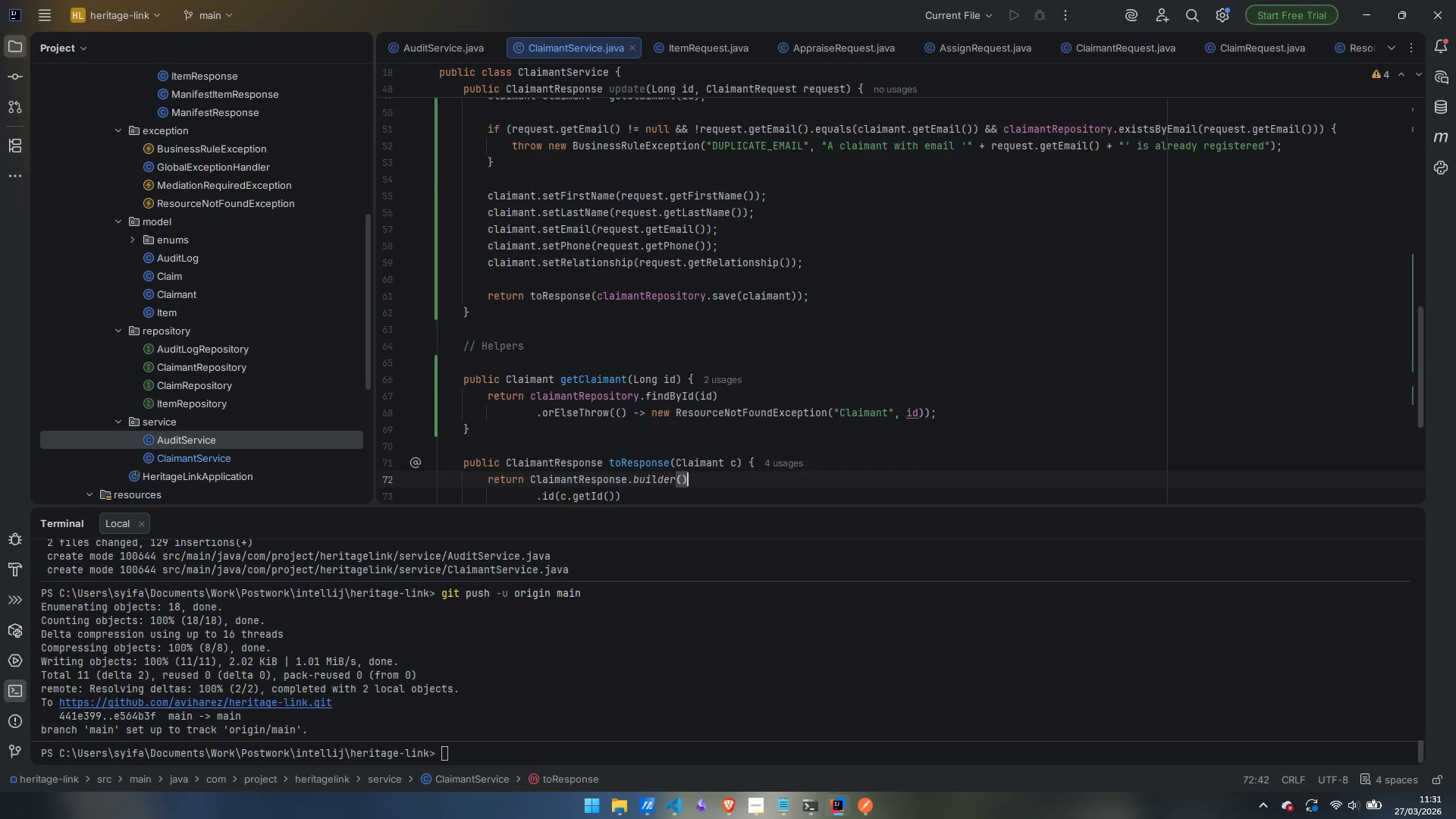 
key(ArrowDown)
 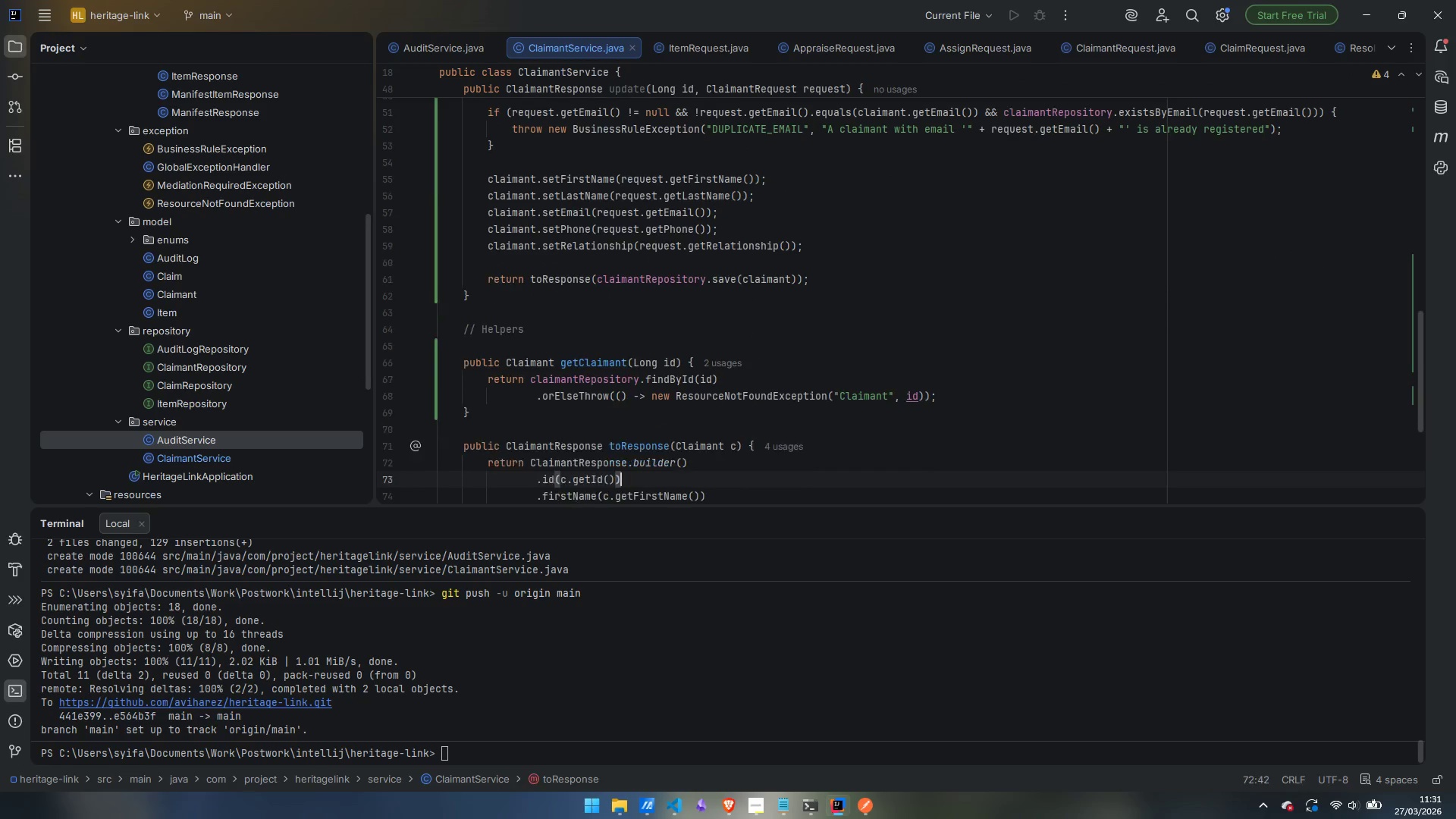 
key(ArrowDown)
 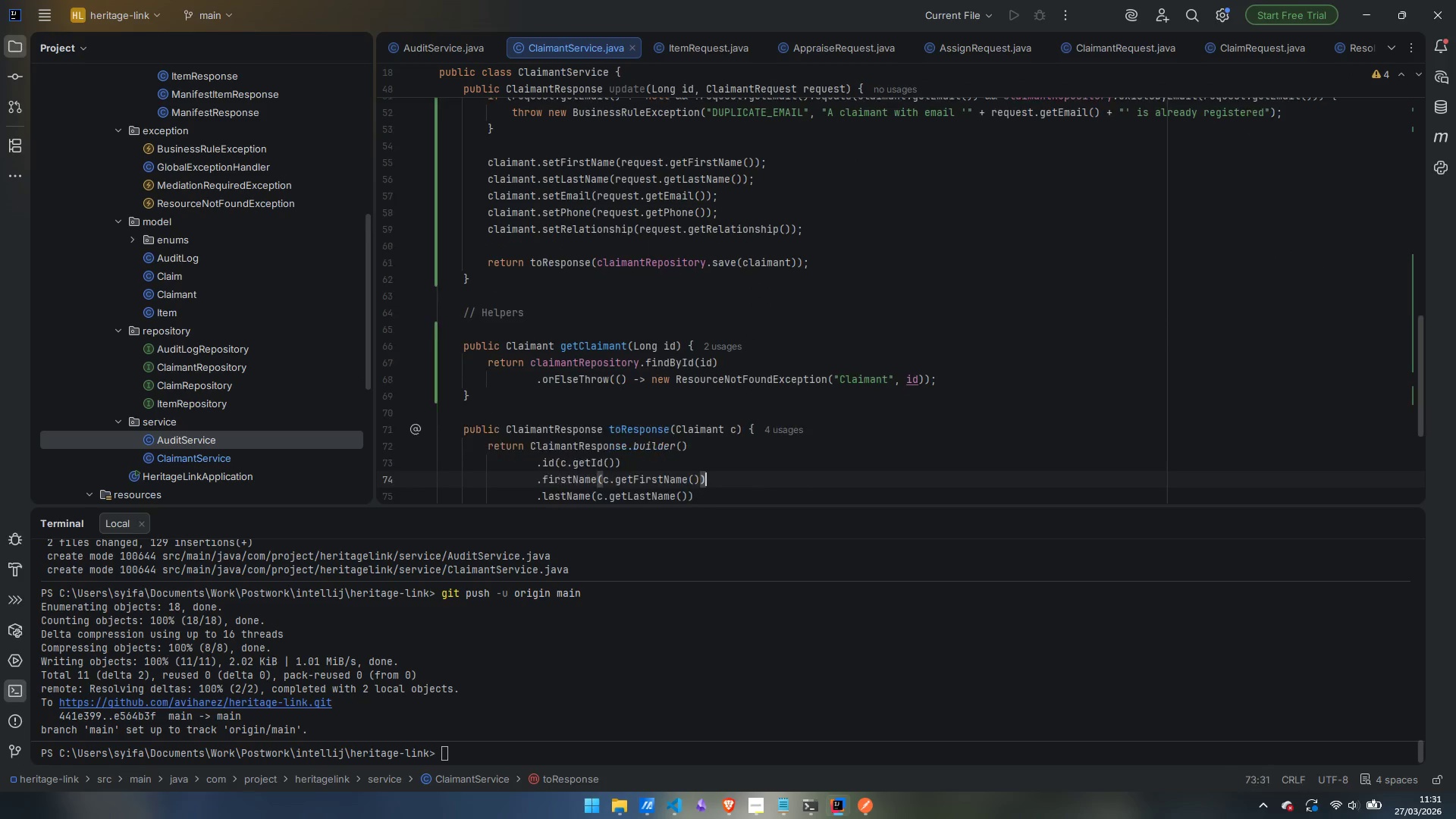 
key(ArrowDown)
 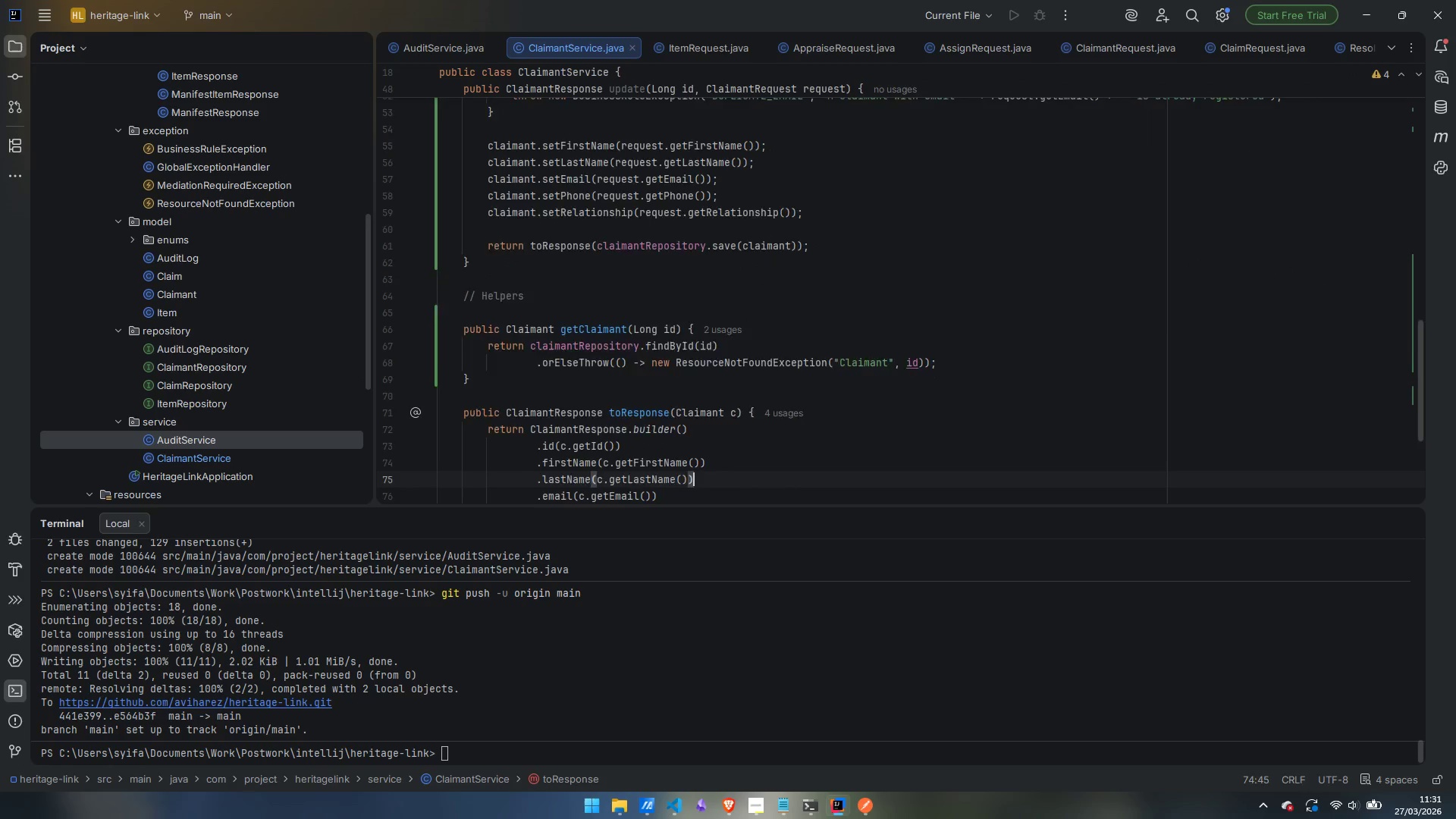 
key(ArrowDown)
 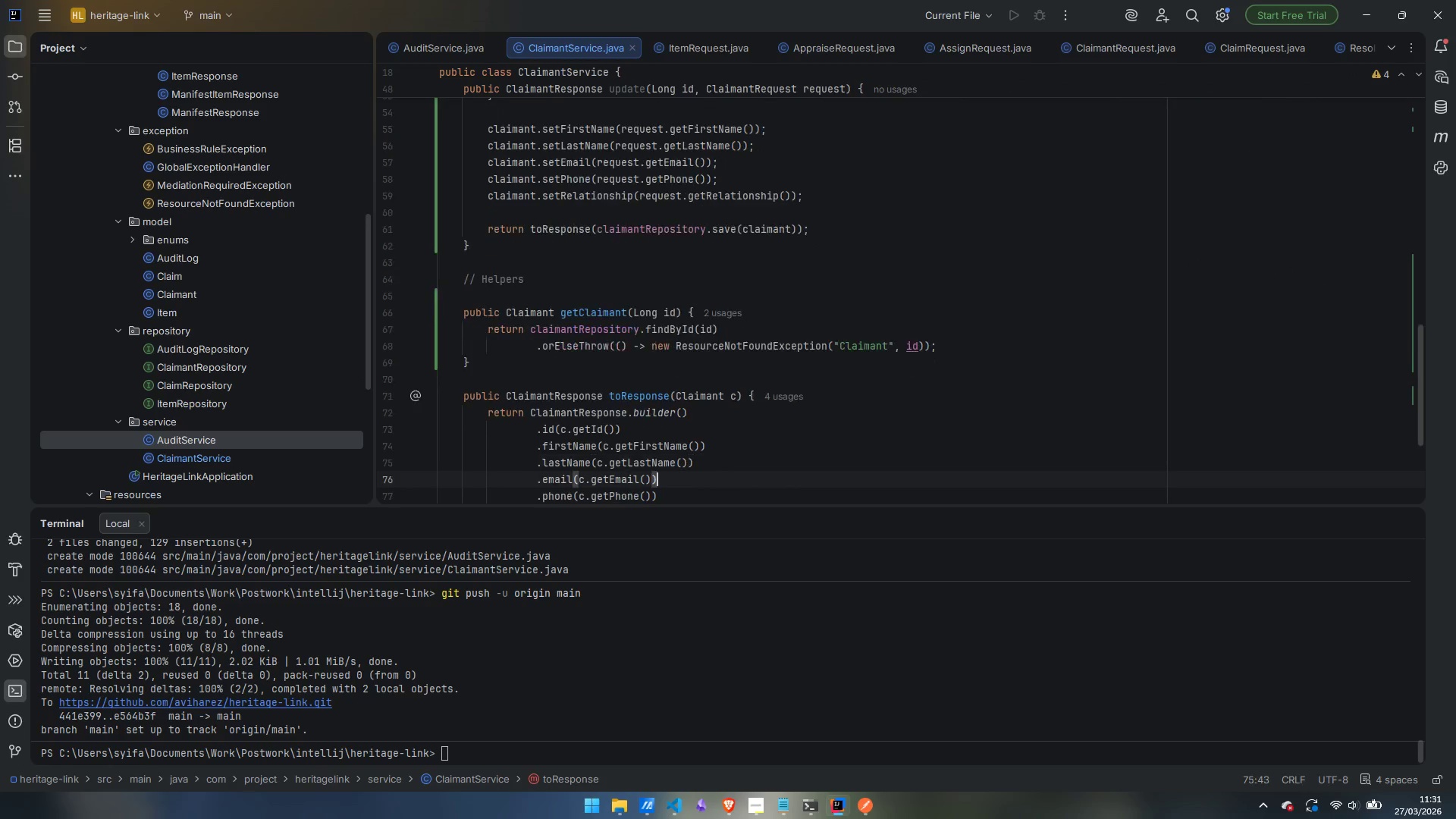 
key(ArrowDown)
 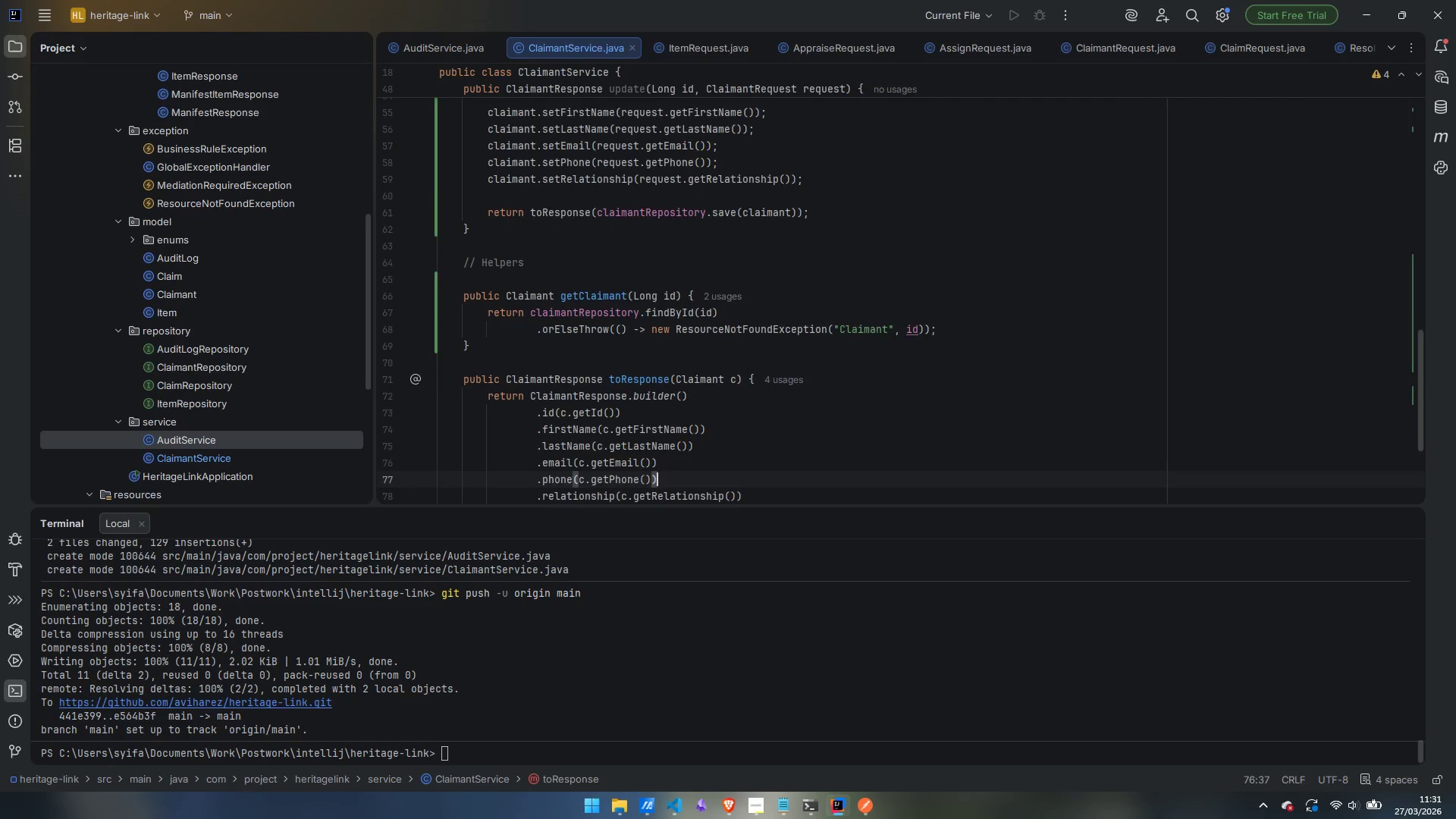 
key(ArrowDown)
 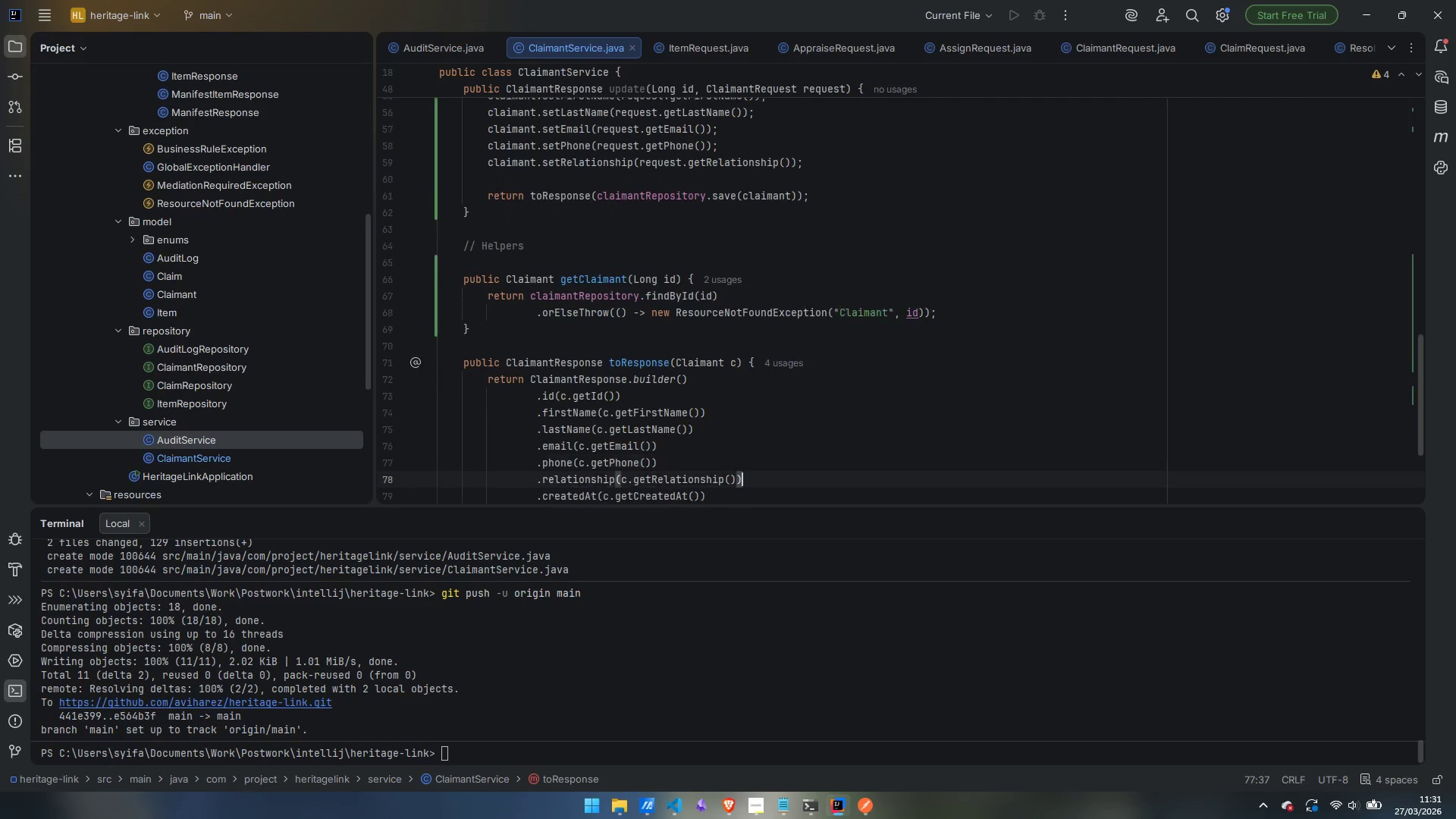 
key(ArrowDown)
 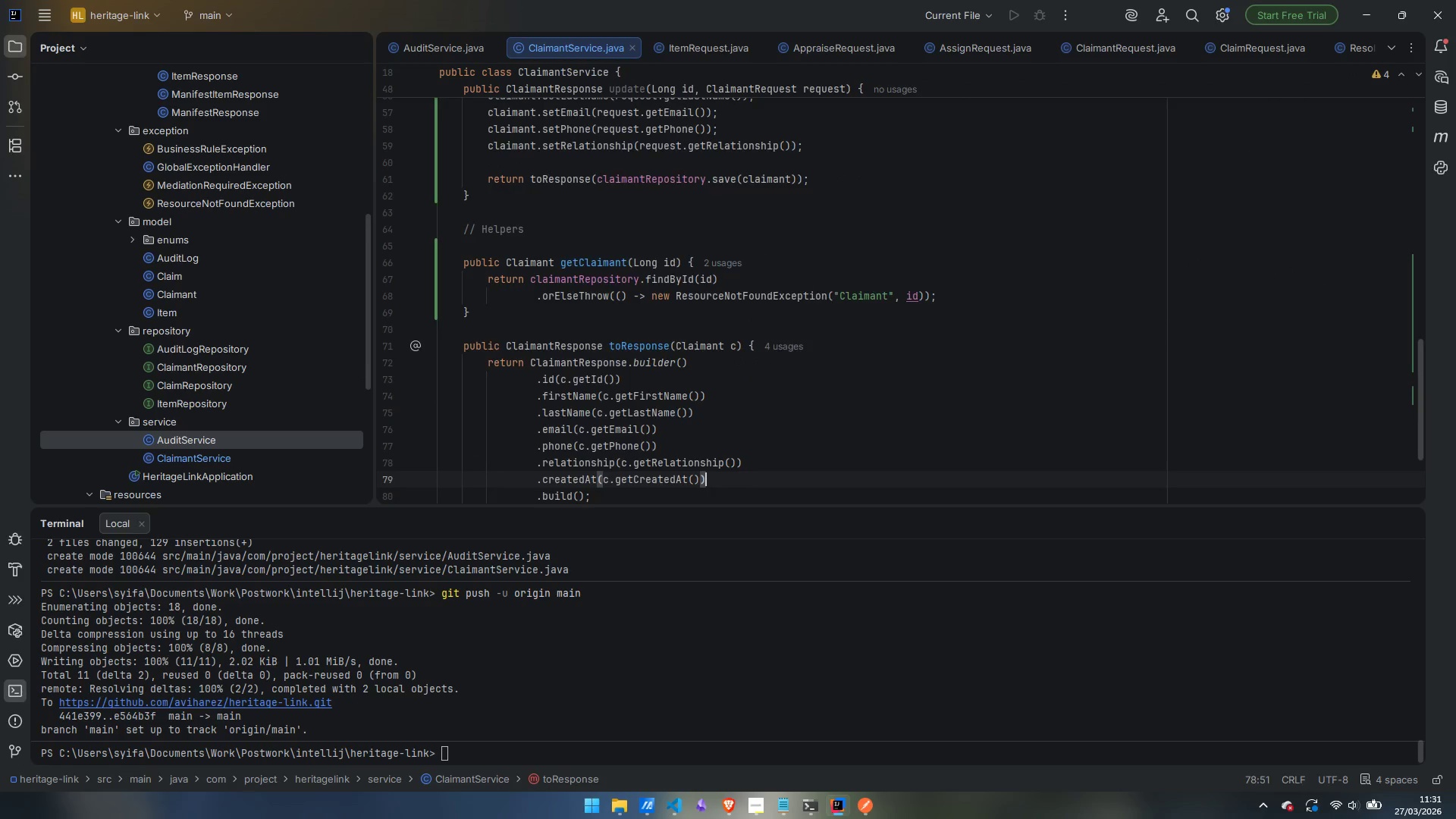 
key(ArrowDown)
 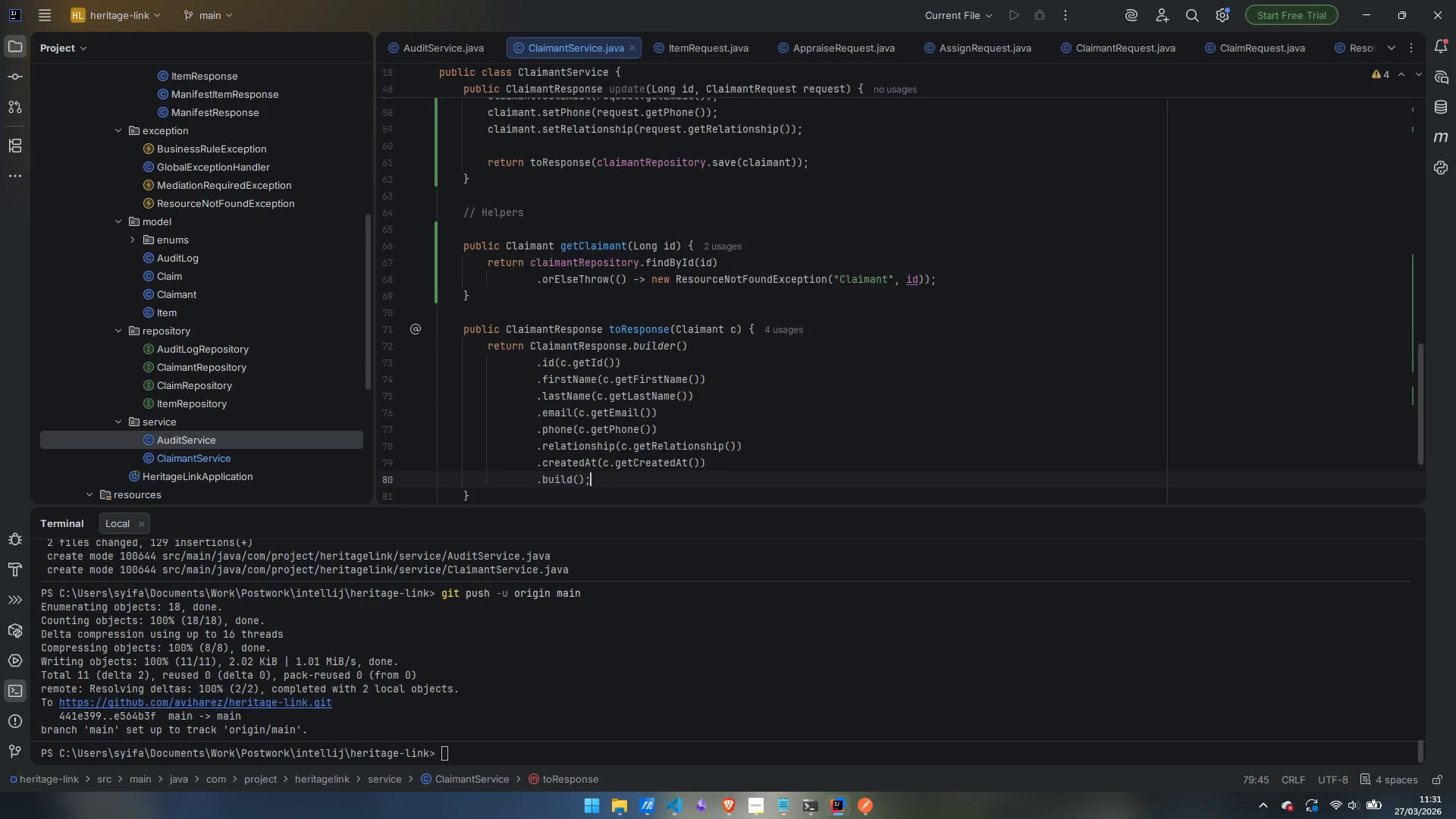 
key(ArrowDown)
 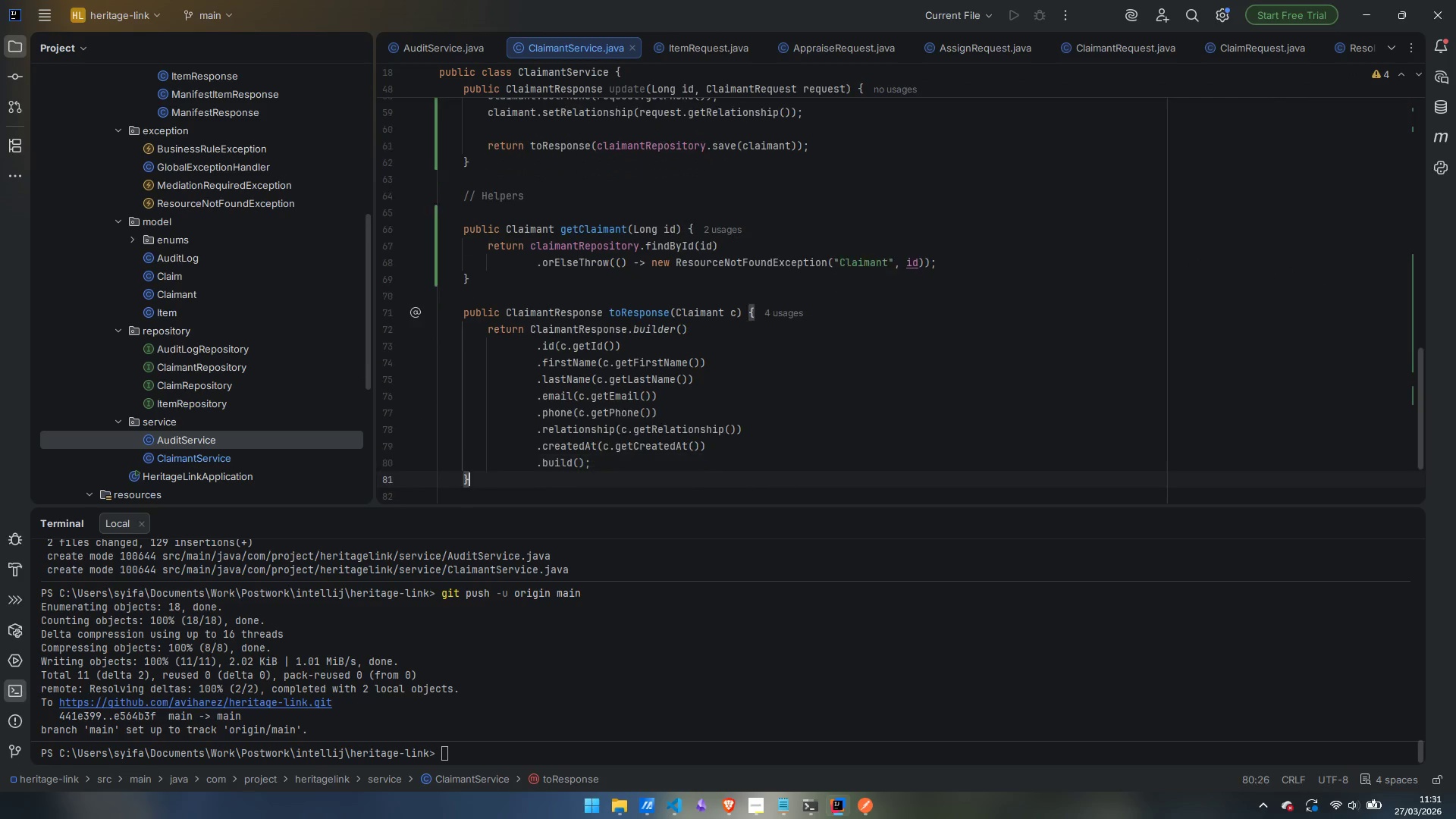 
key(ArrowDown)
 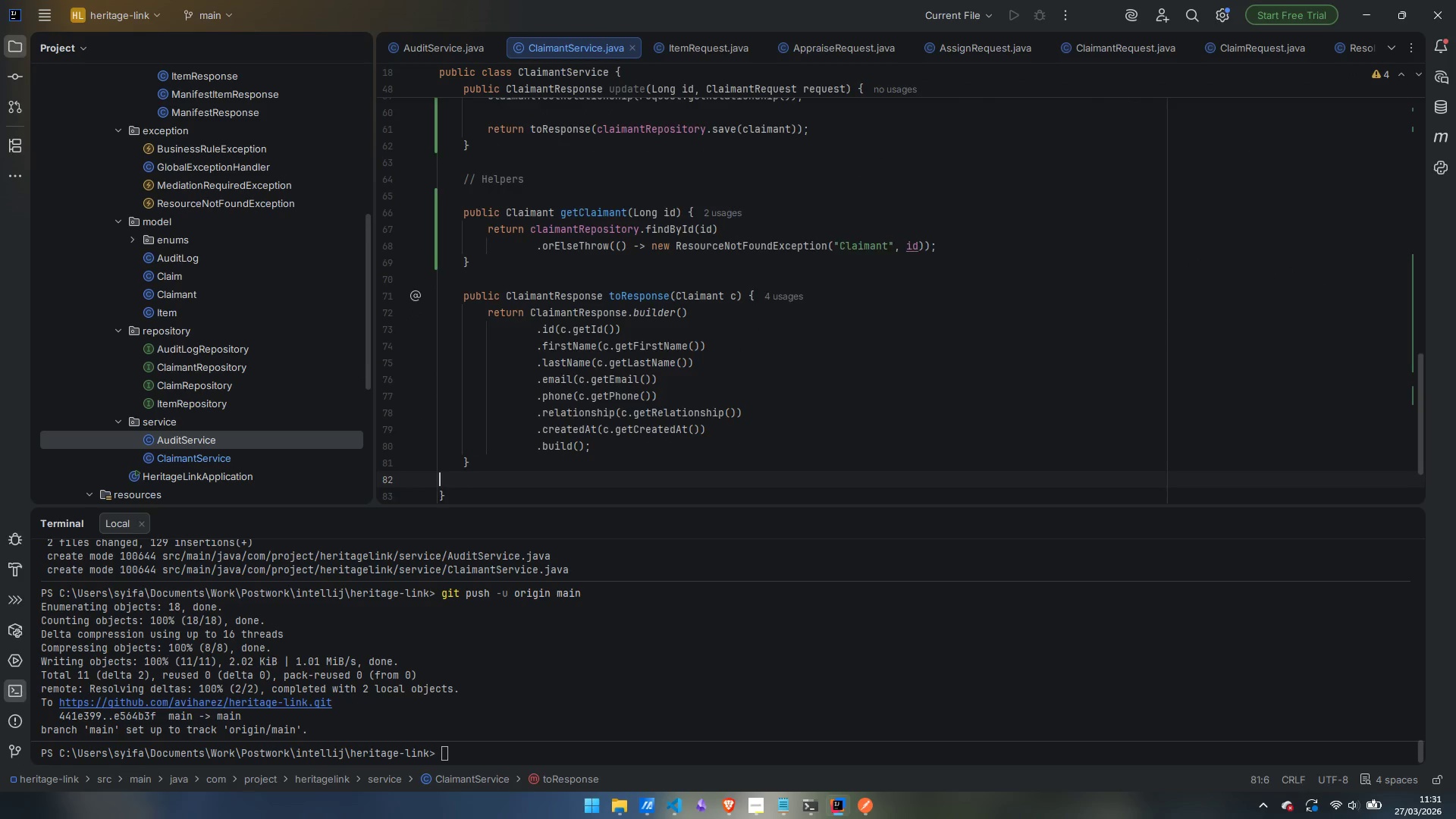 
key(ArrowDown)
 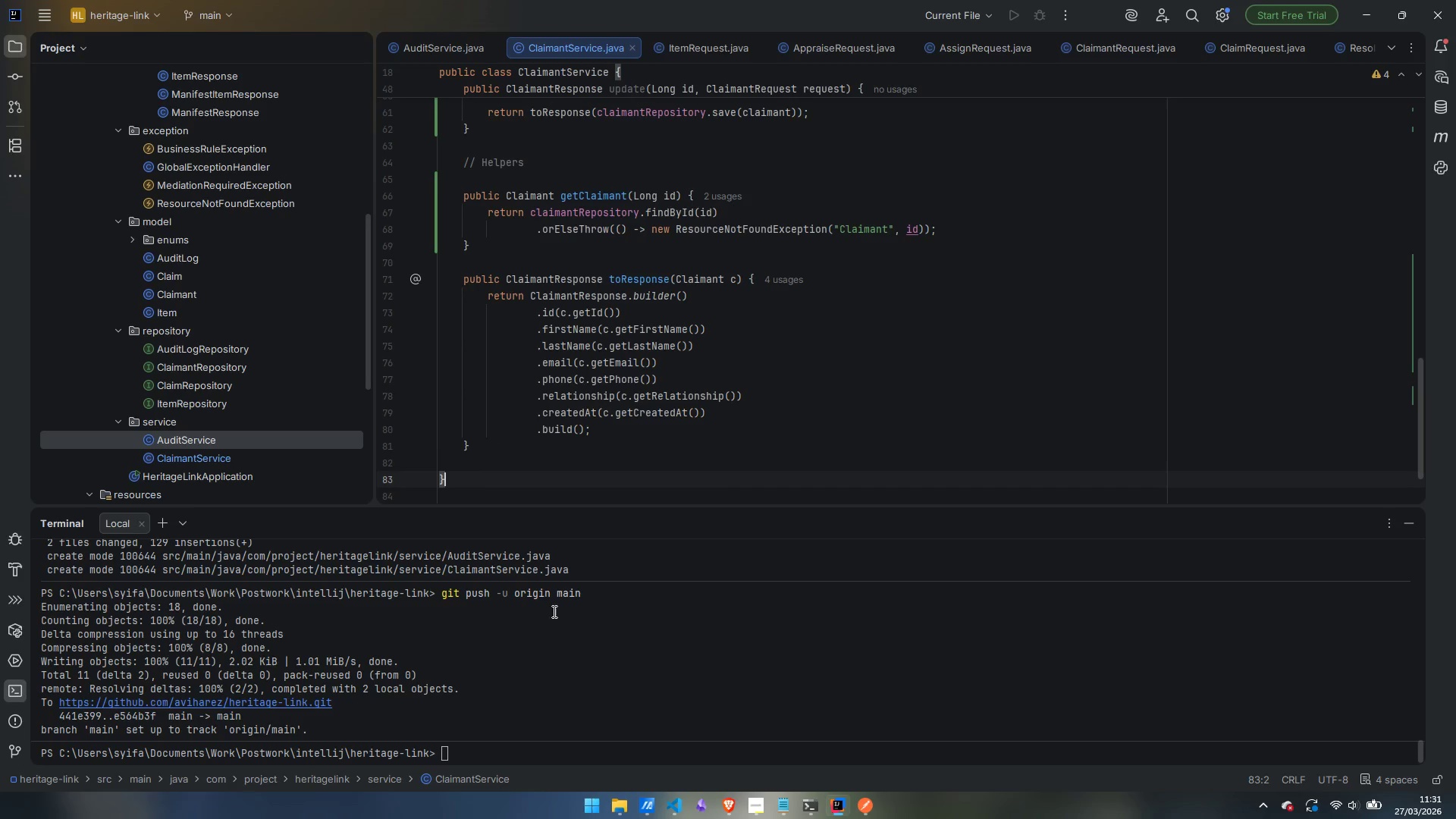 
scroll: coordinate [582, 413], scroll_direction: up, amount: 2.0
 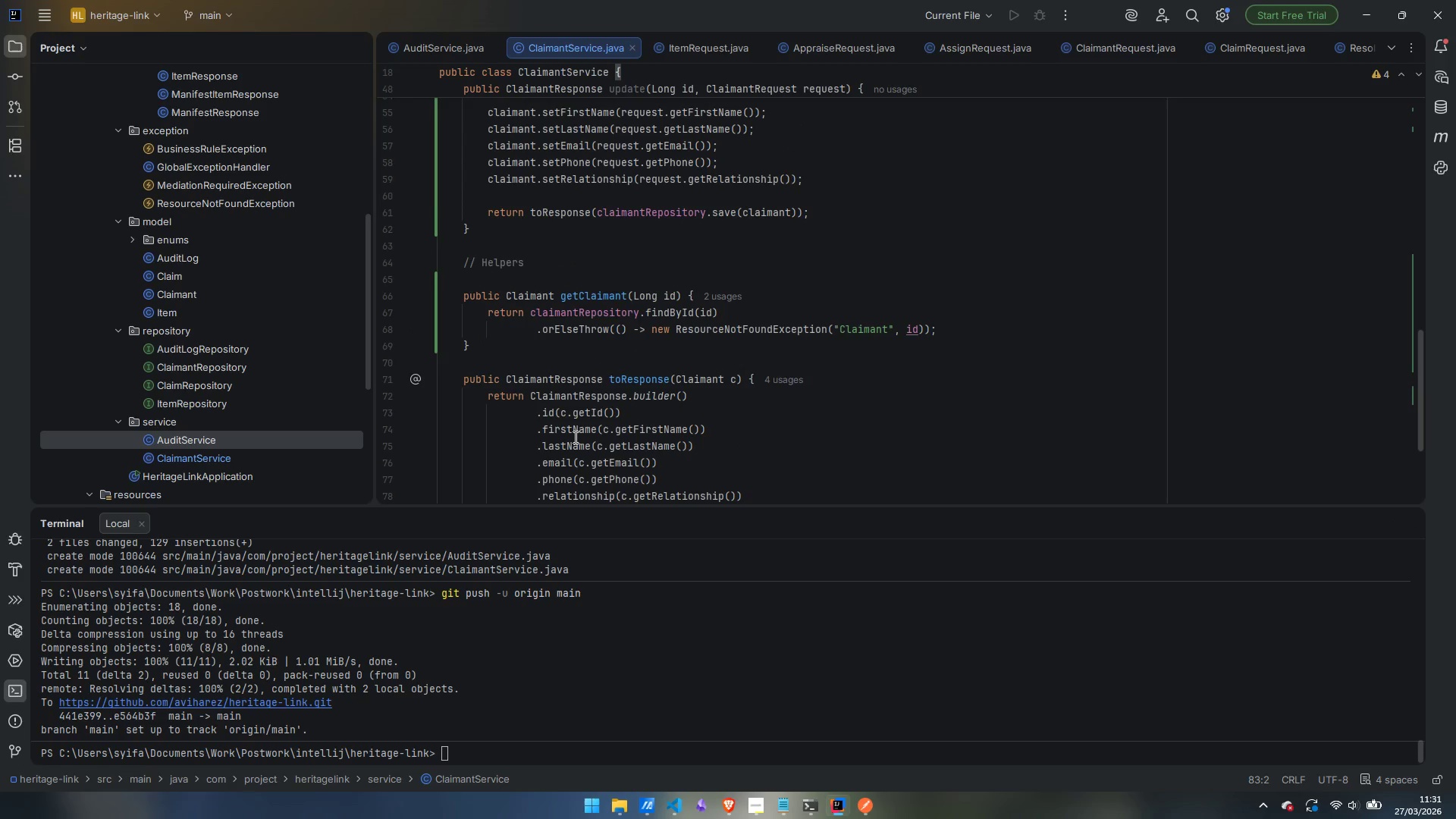 
mouse_move([551, 429])
 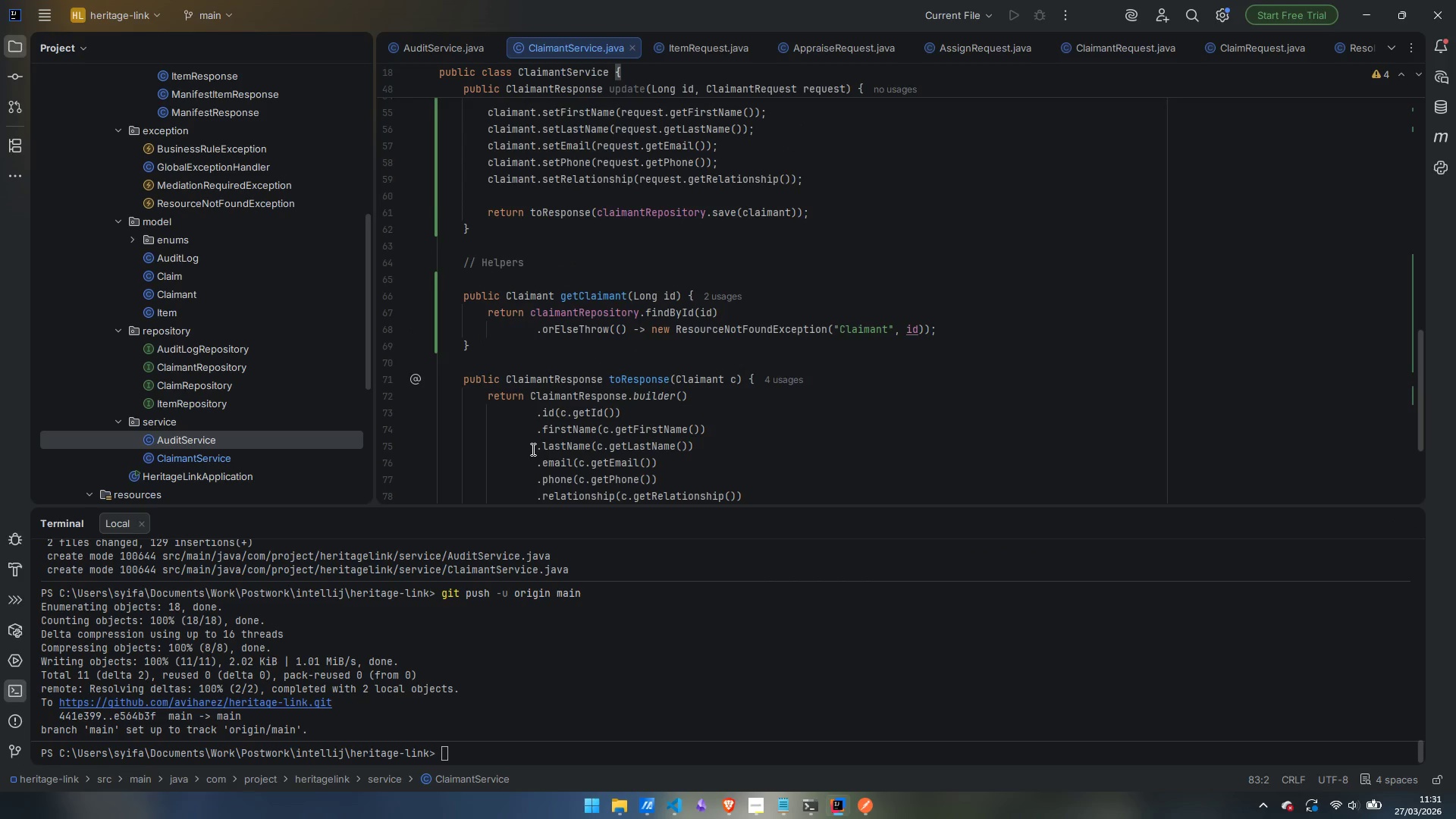 
mouse_move([661, 461])
 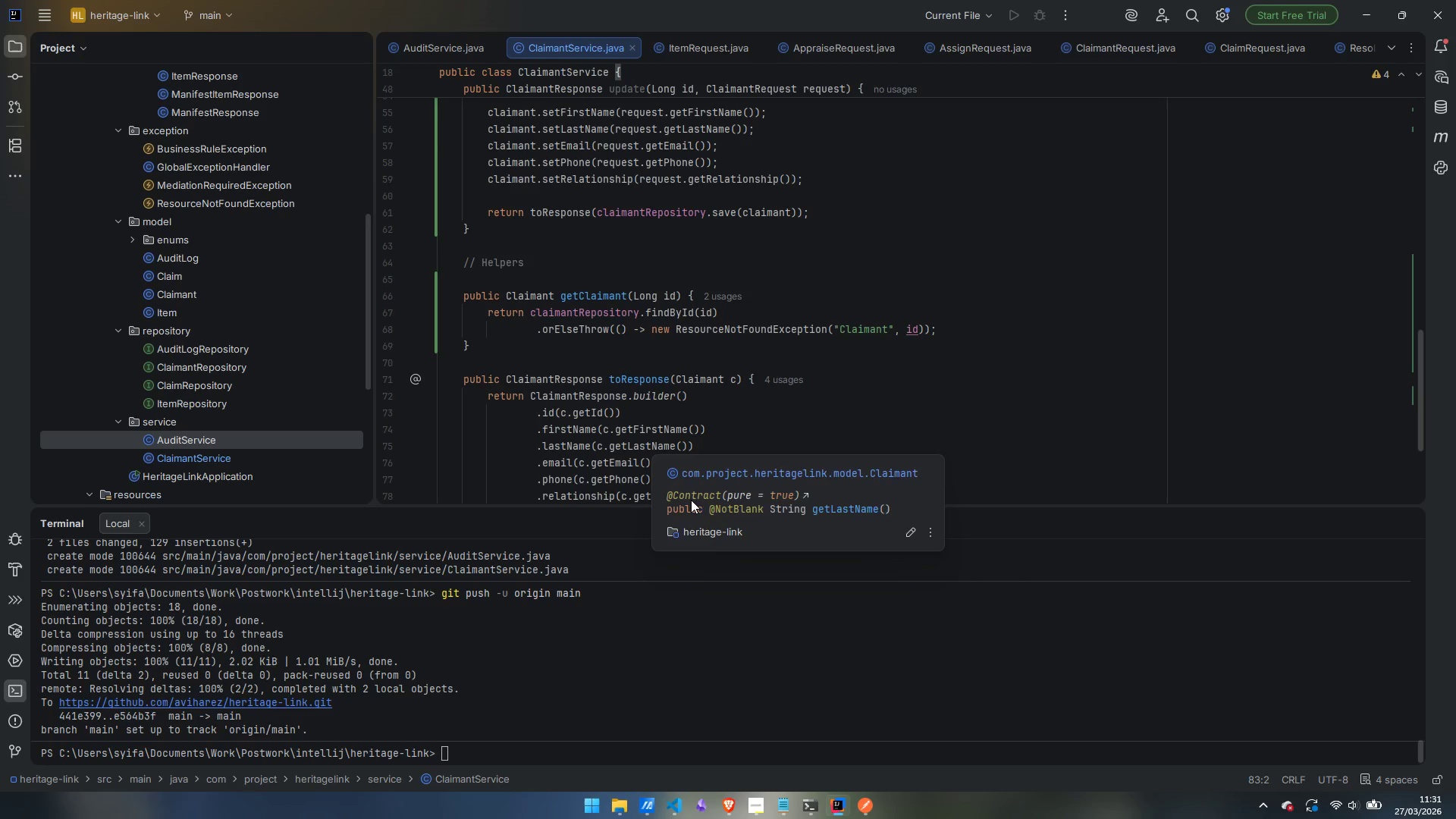 
scroll: coordinate [691, 500], scroll_direction: up, amount: 1.0
 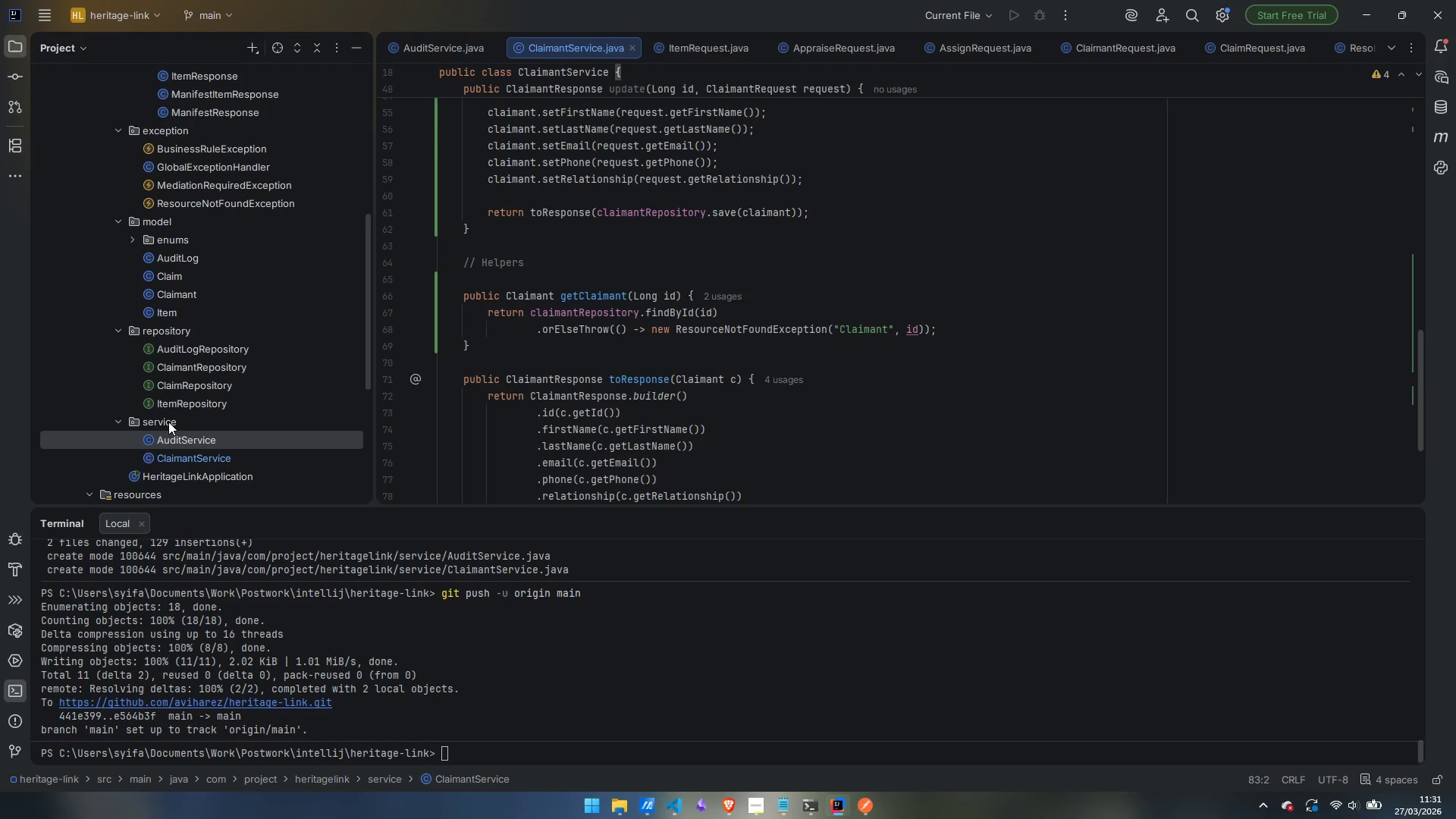 
right_click([168, 422])
 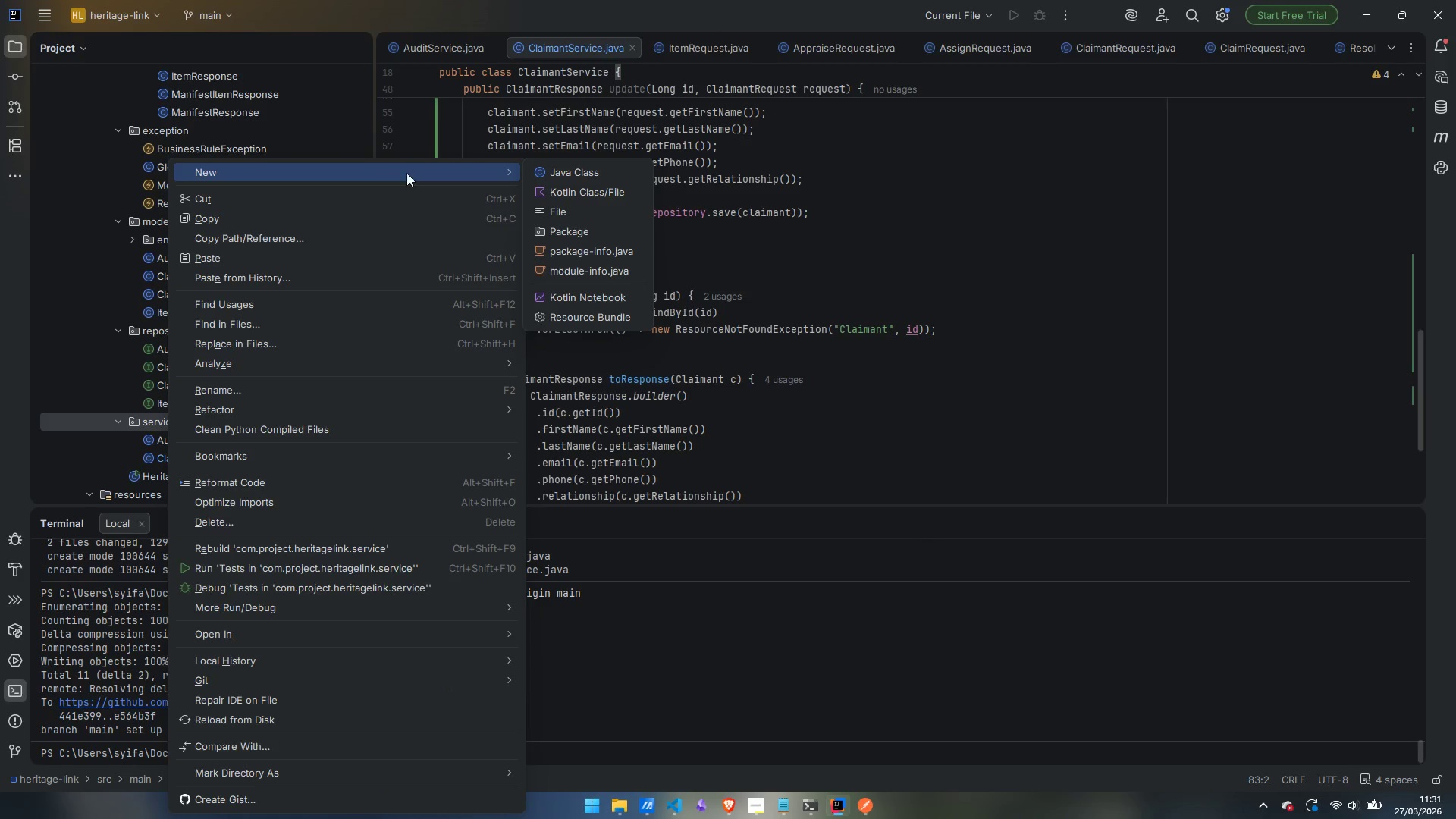 
left_click([576, 171])
 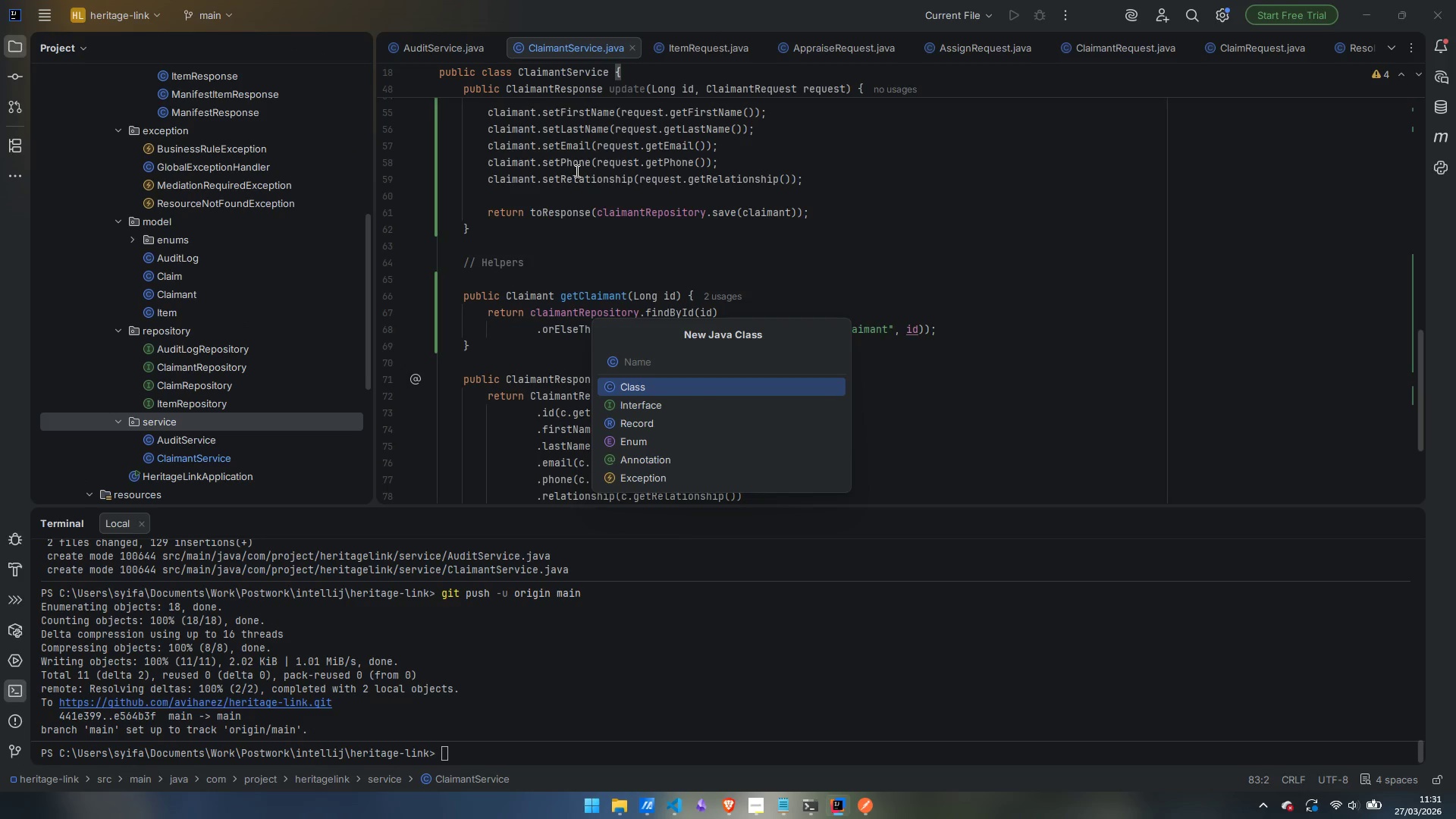 
type(ItemService)
 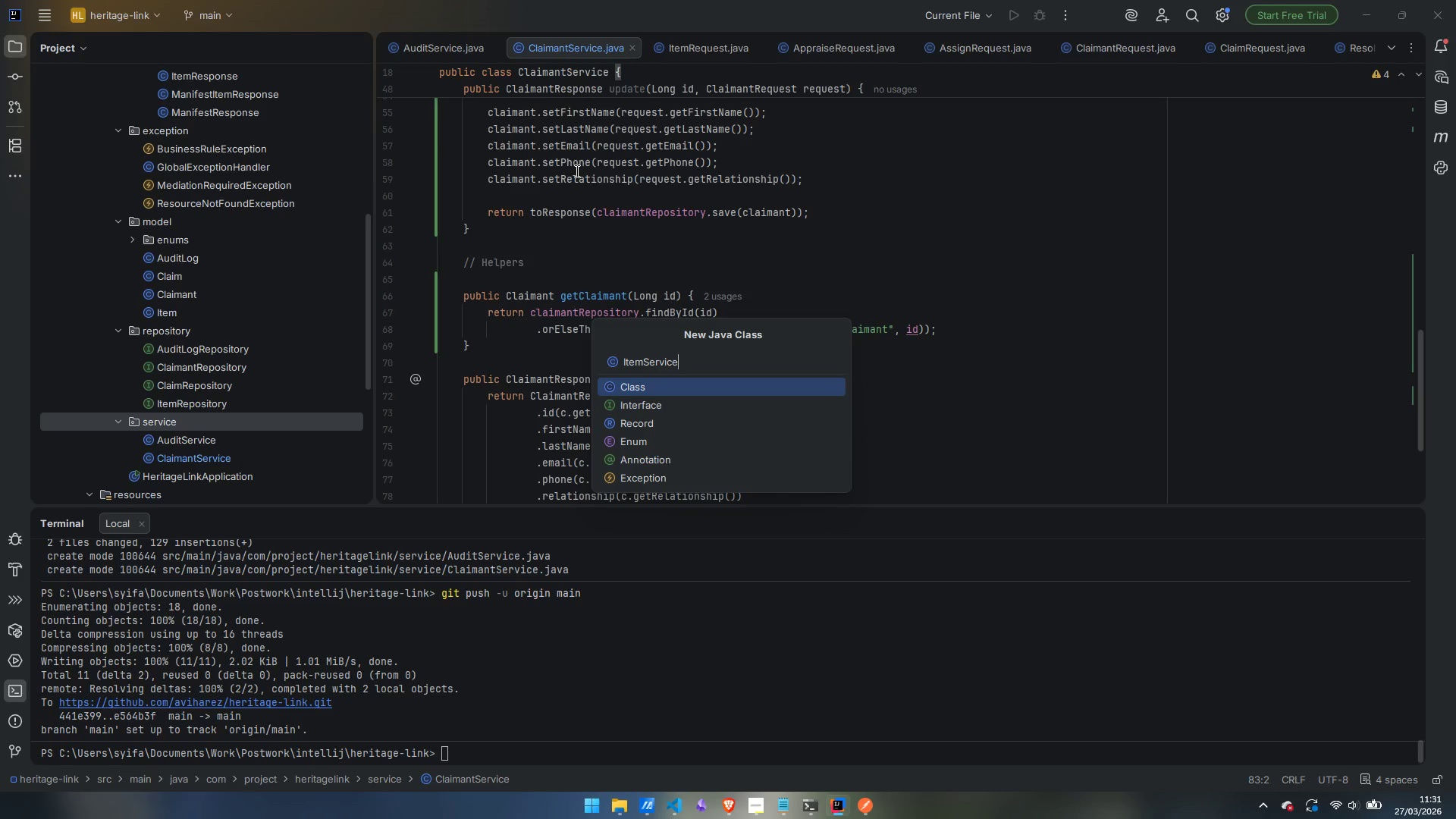 
key(Enter)
 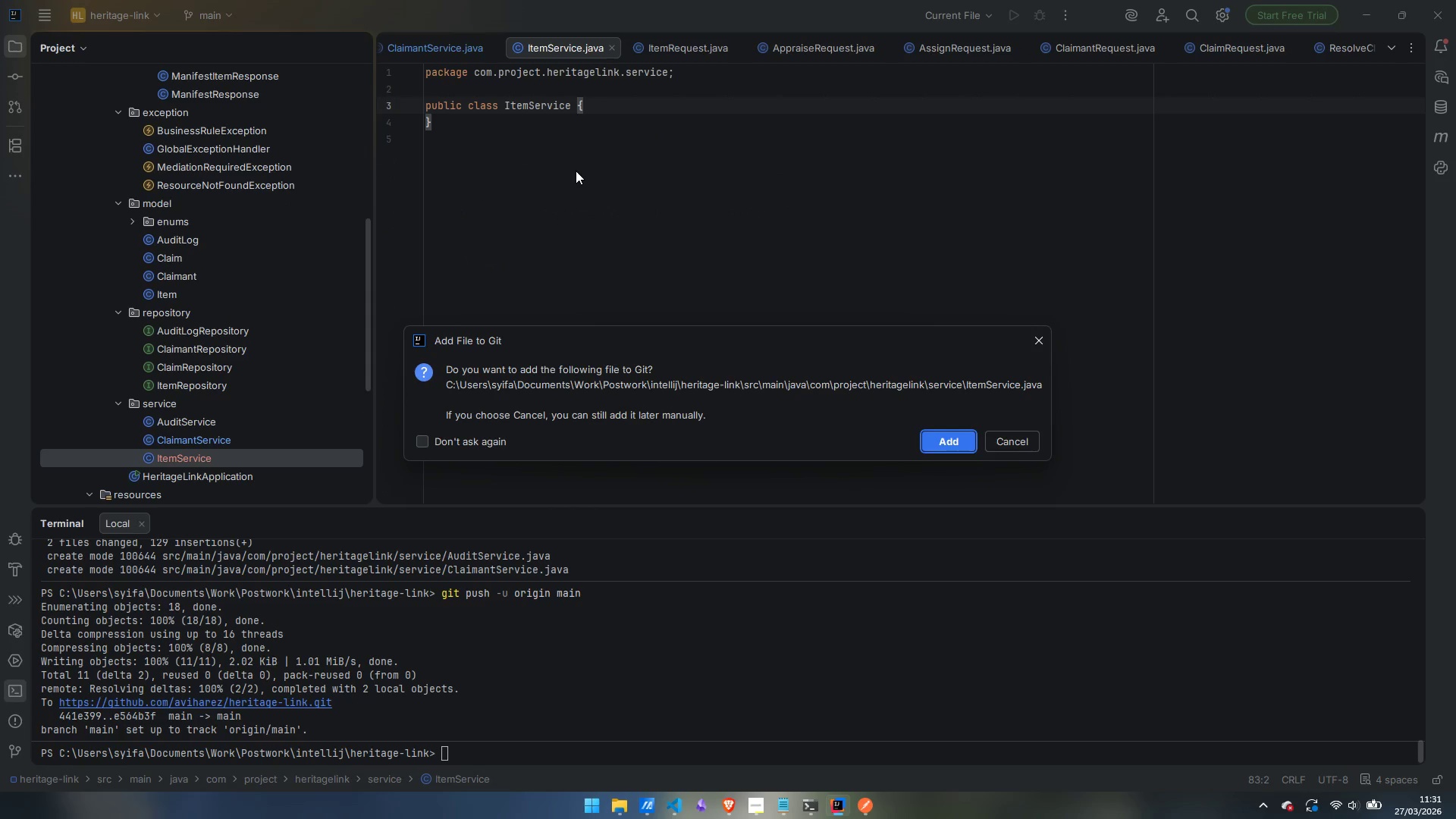 
key(Enter)
 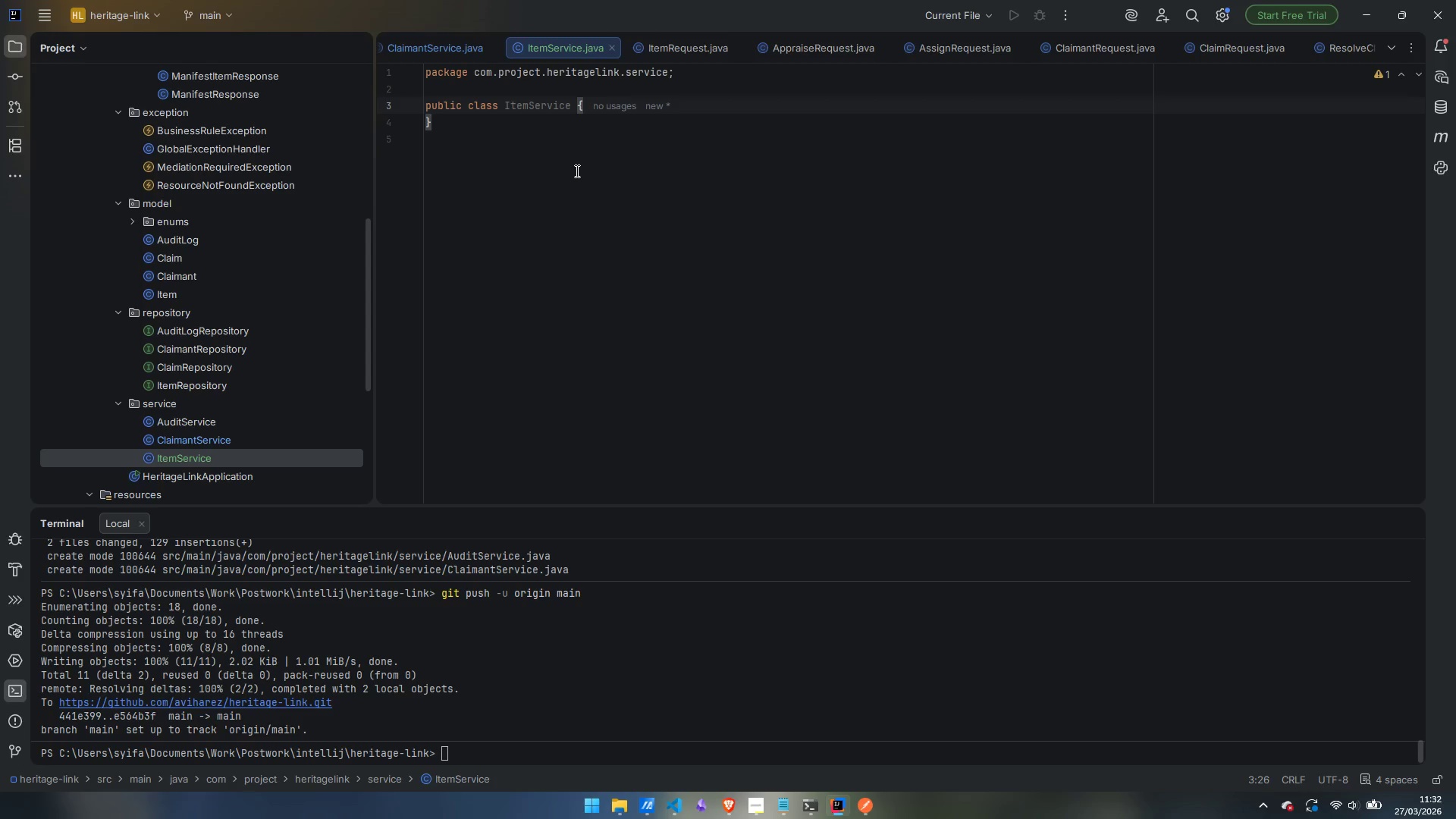 
wait(11.86)
 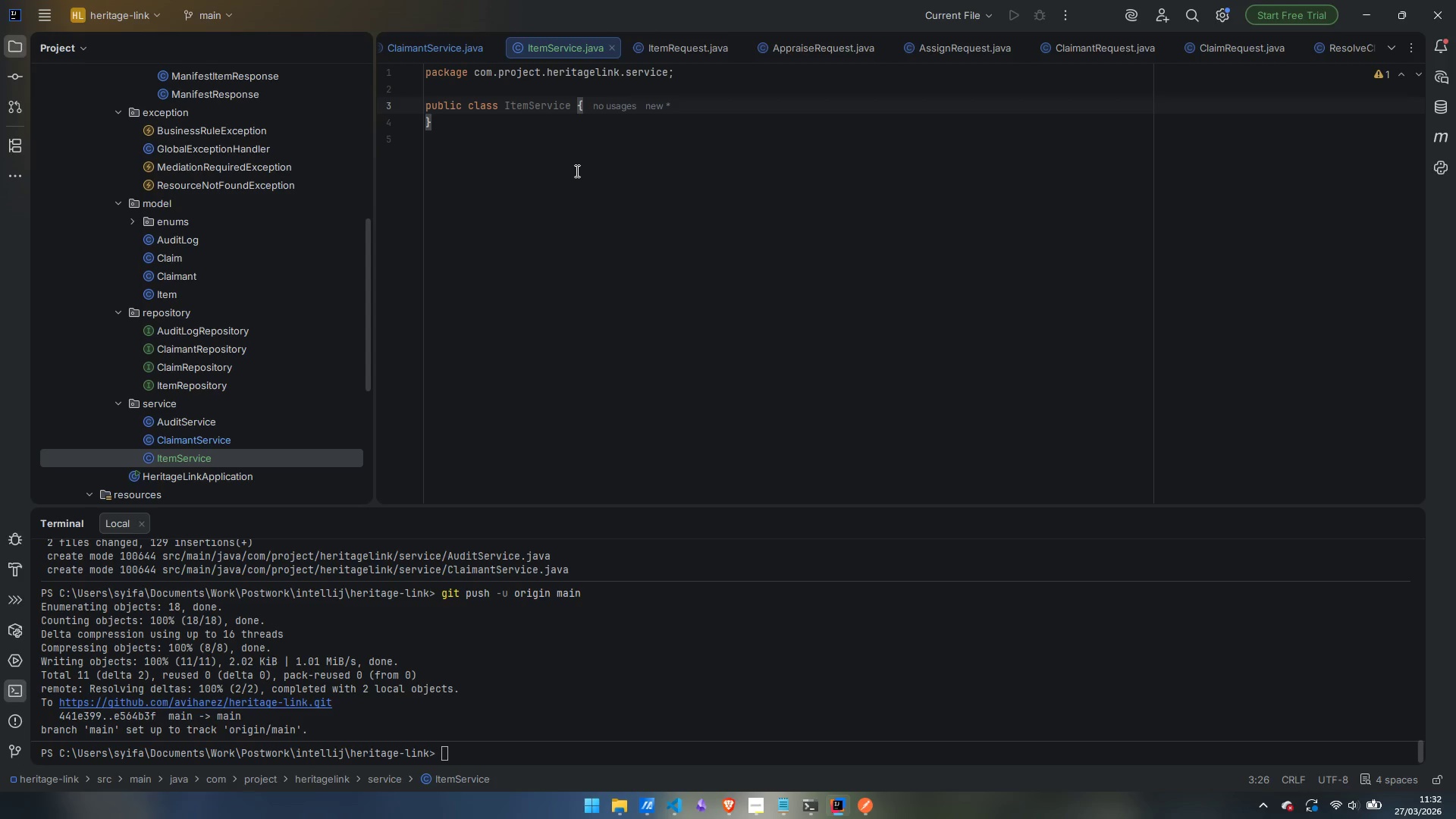 
key(ArrowUp)
 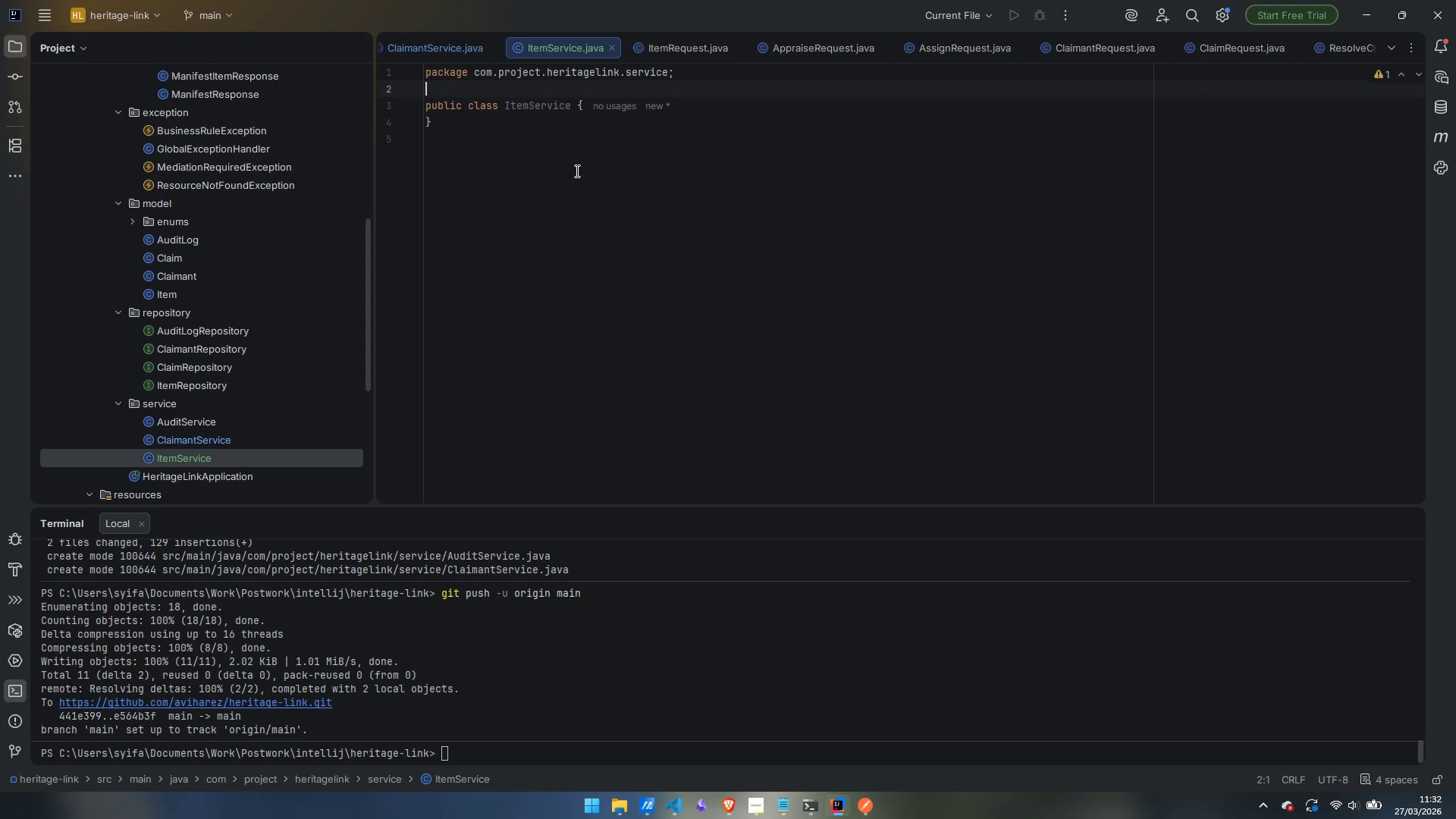 
key(Enter)
 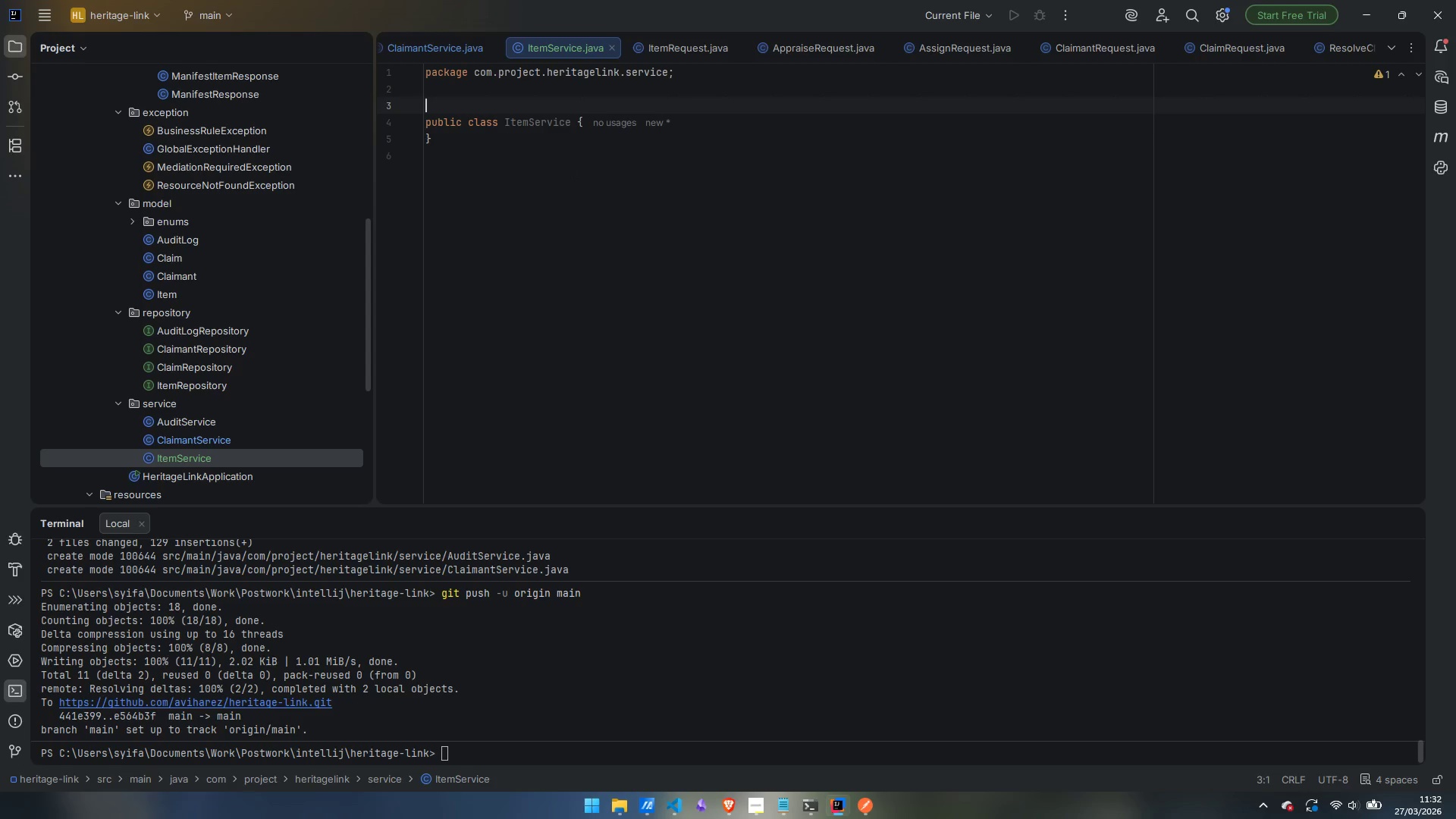 
type(@Service)
 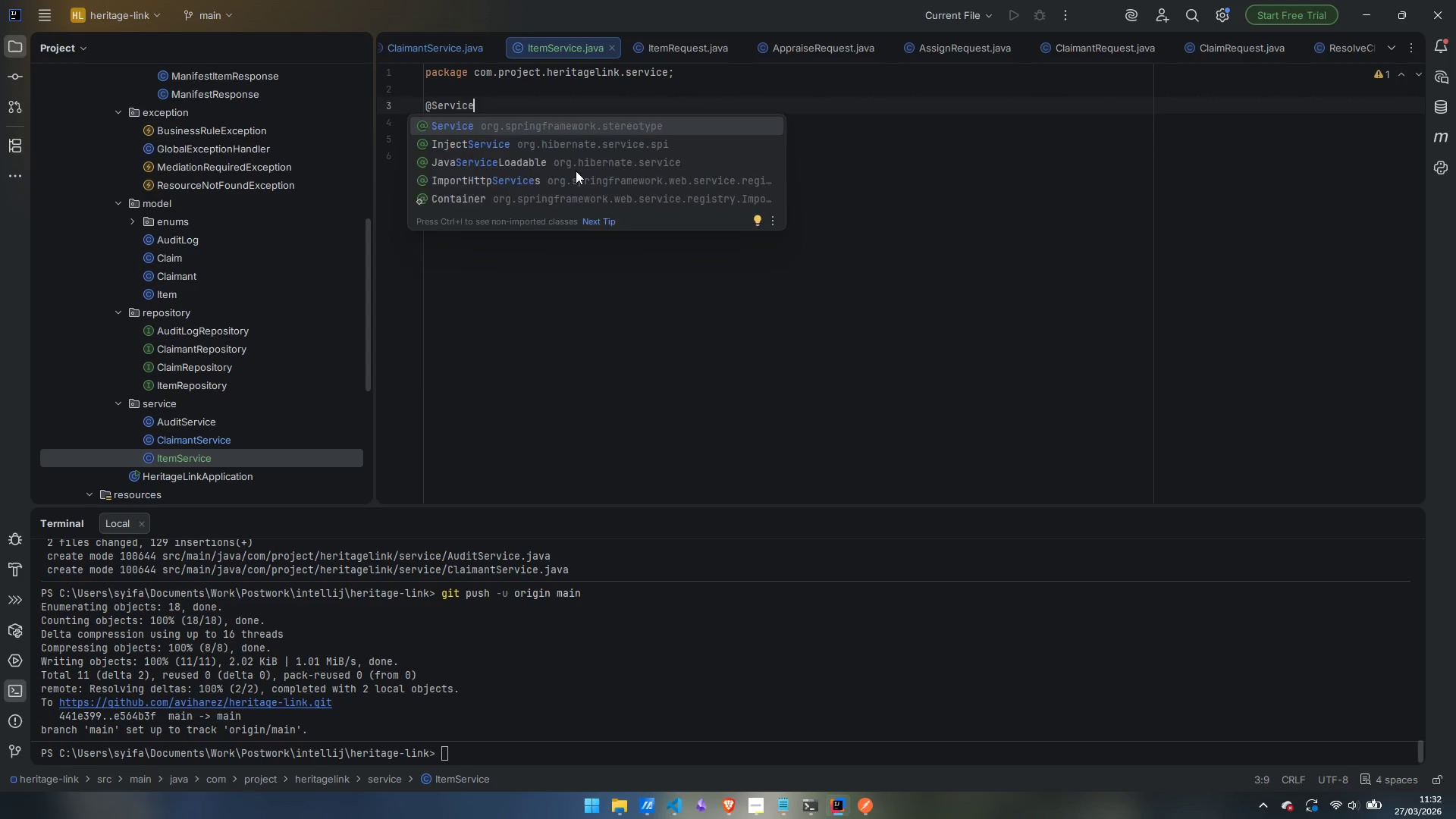 
key(Enter)
 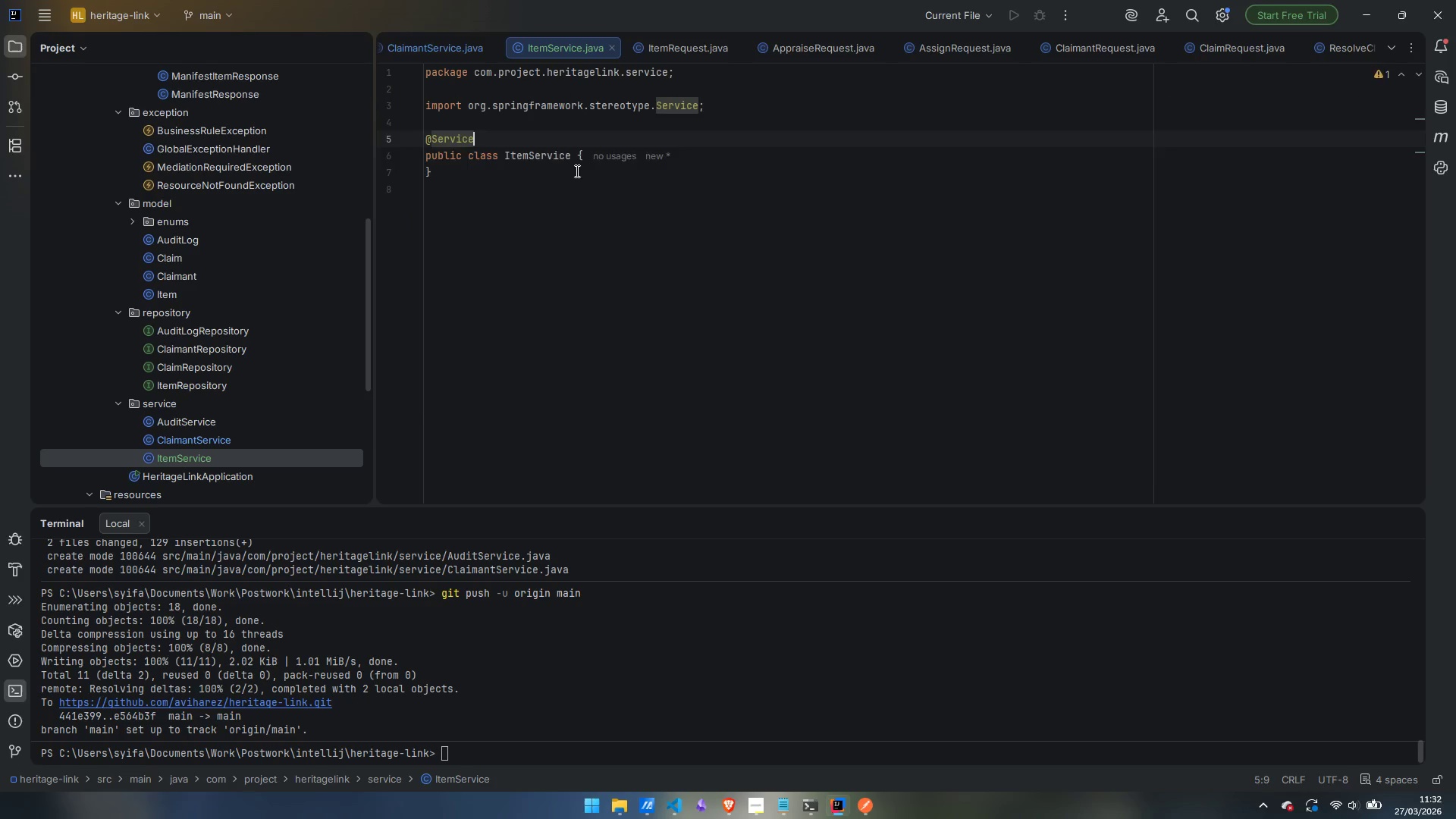 
key(Enter)
 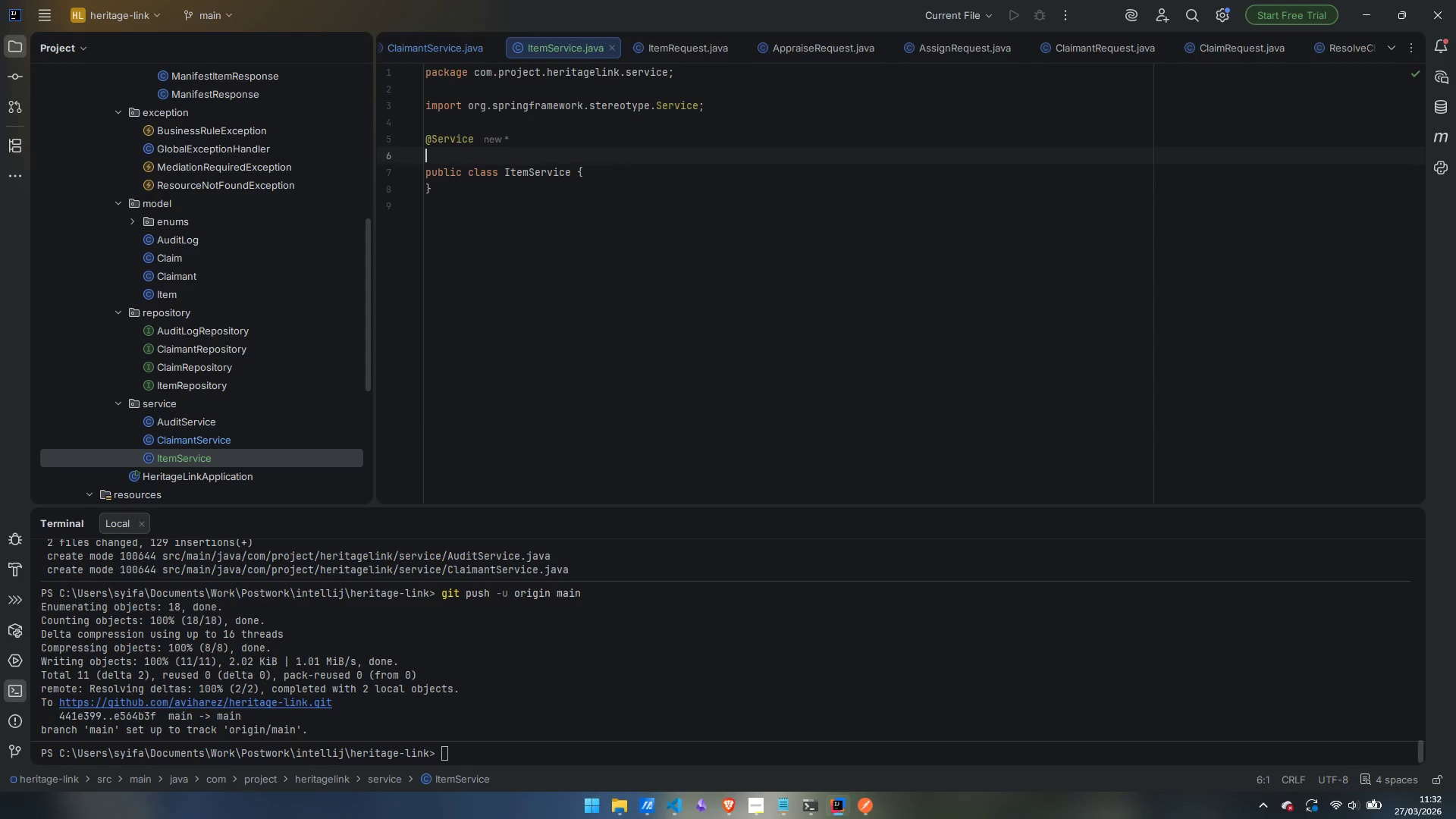 
type(@RequiredArgsConstructor)
 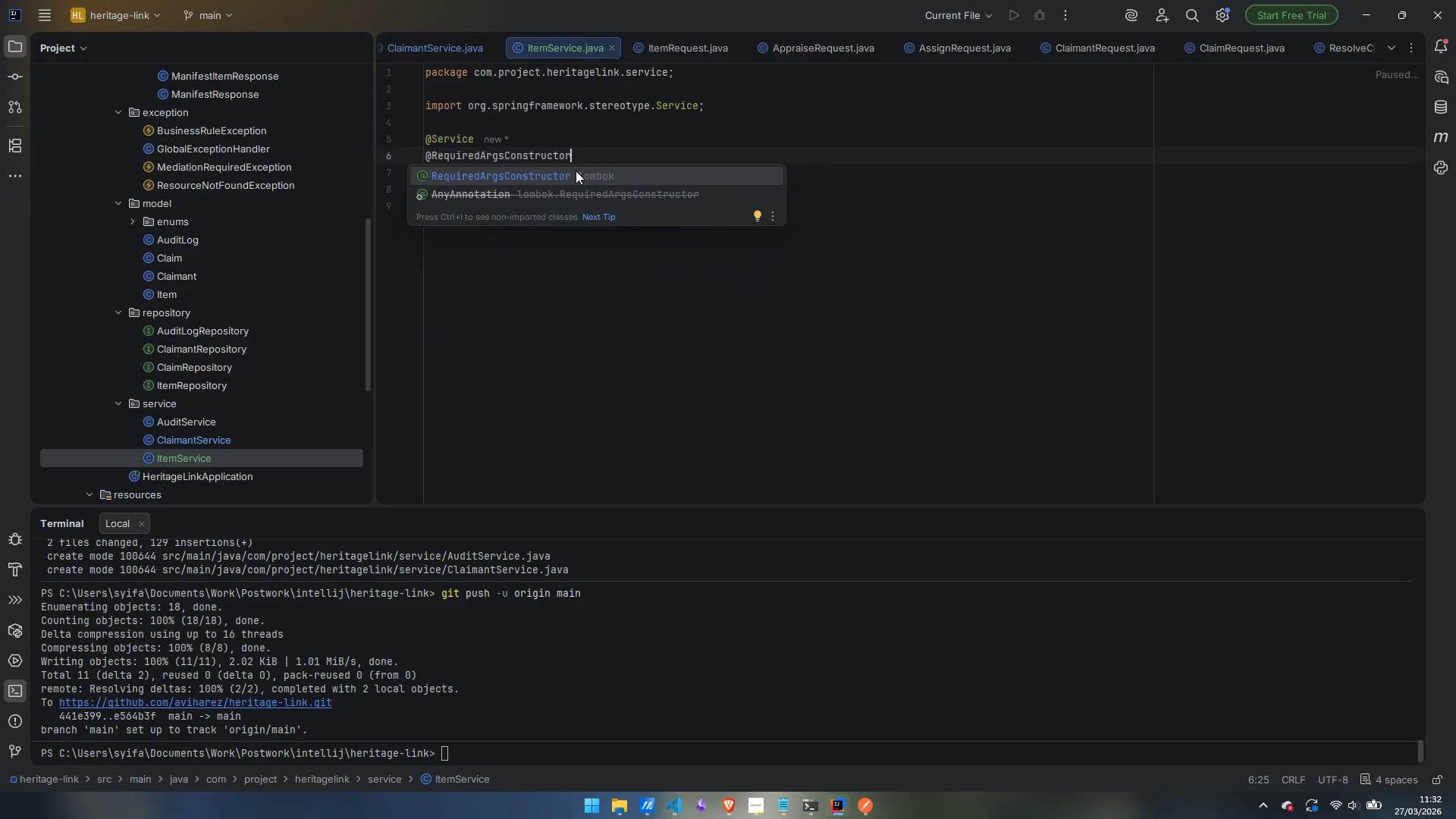 
key(Enter)
 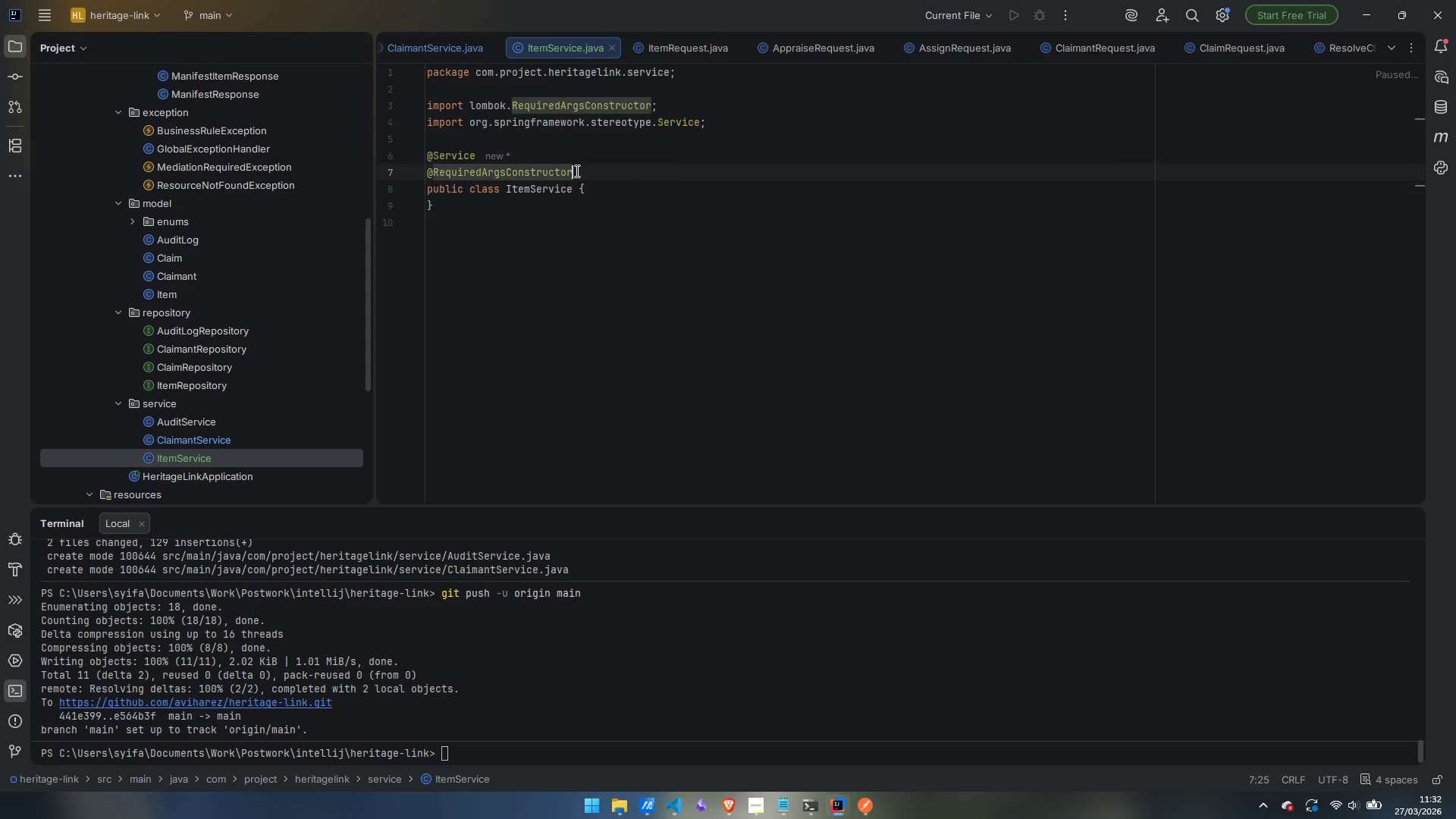 
key(Enter)
 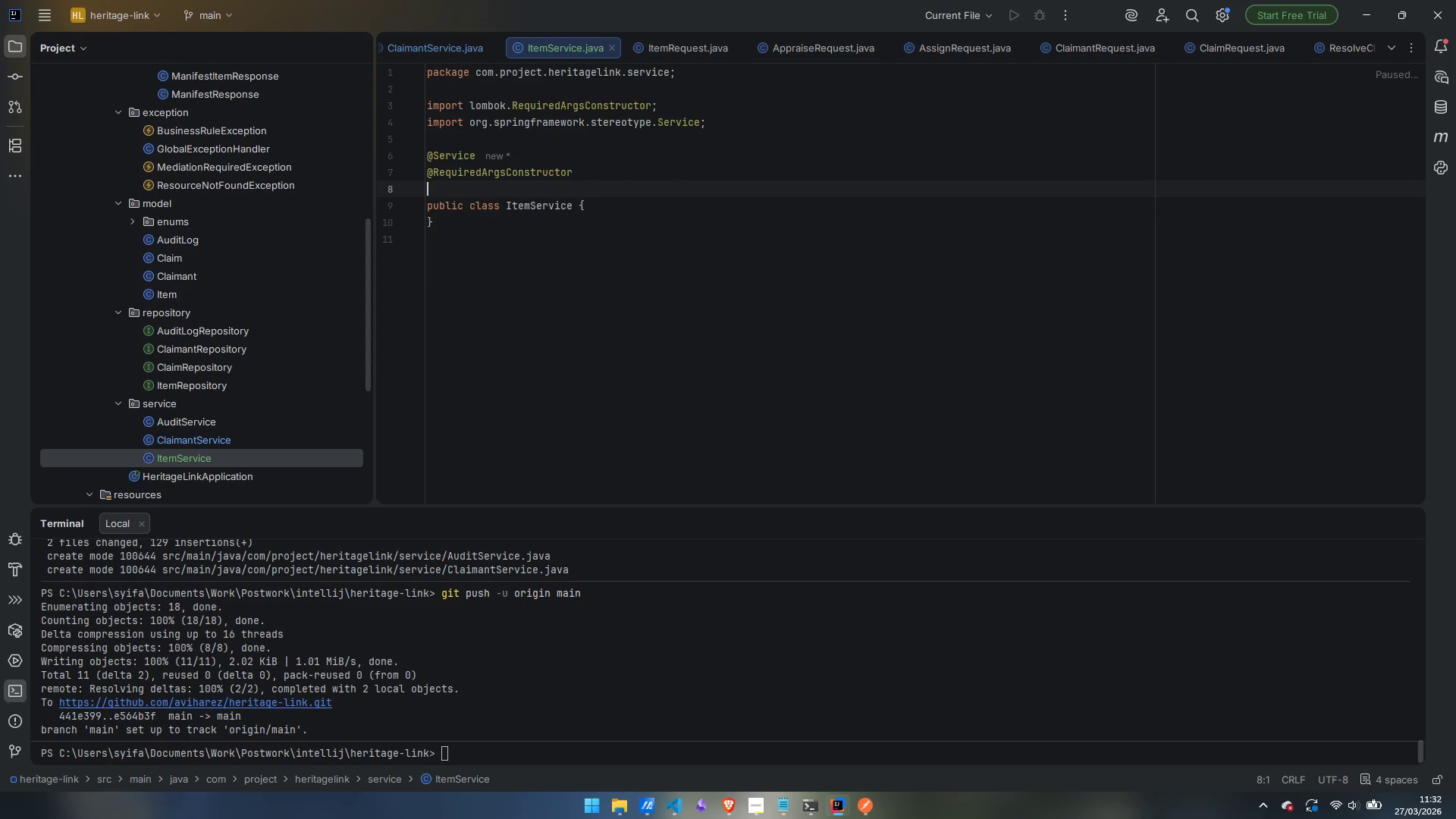 
type(@Transactional)
 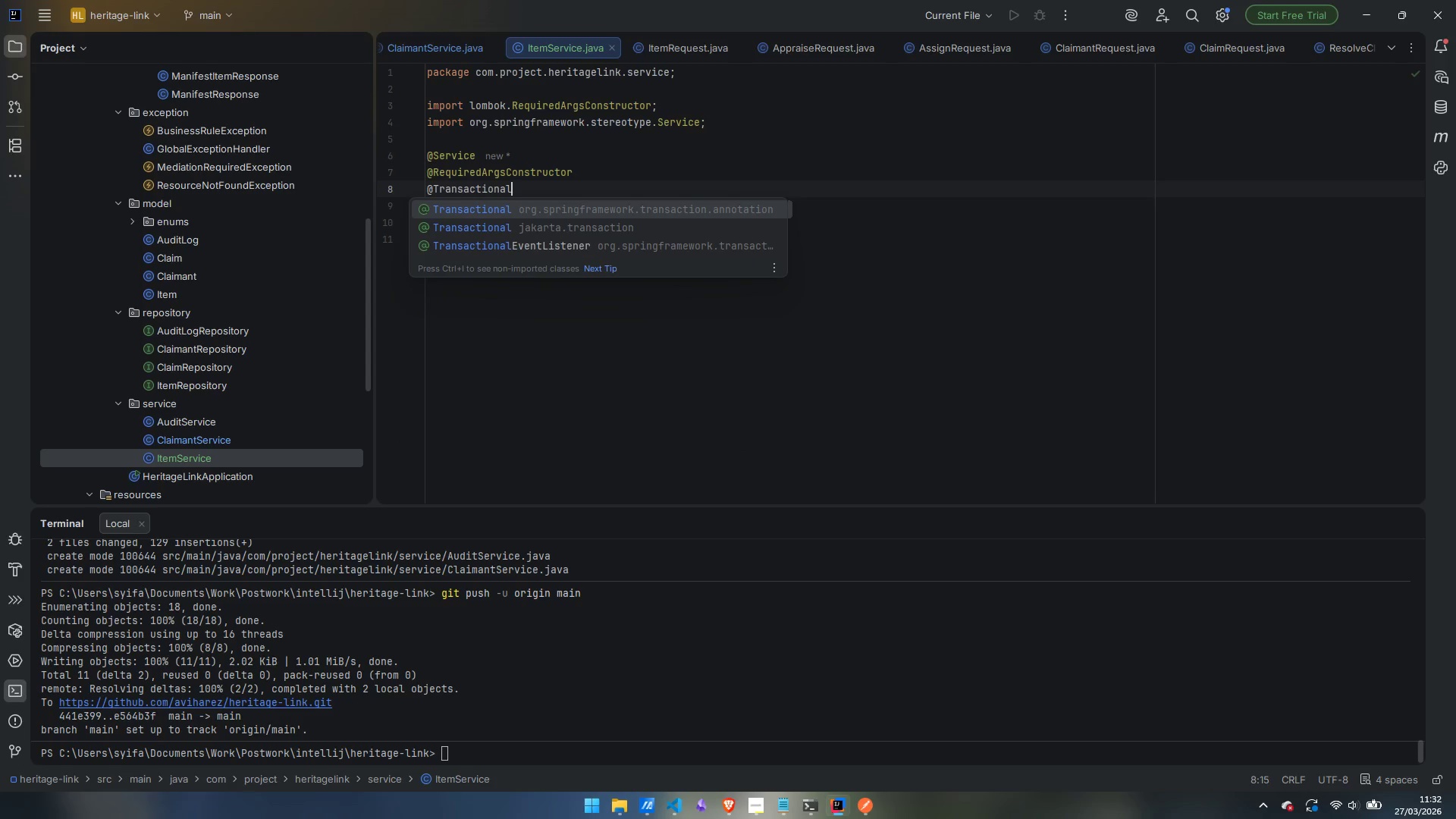 
key(Enter)
 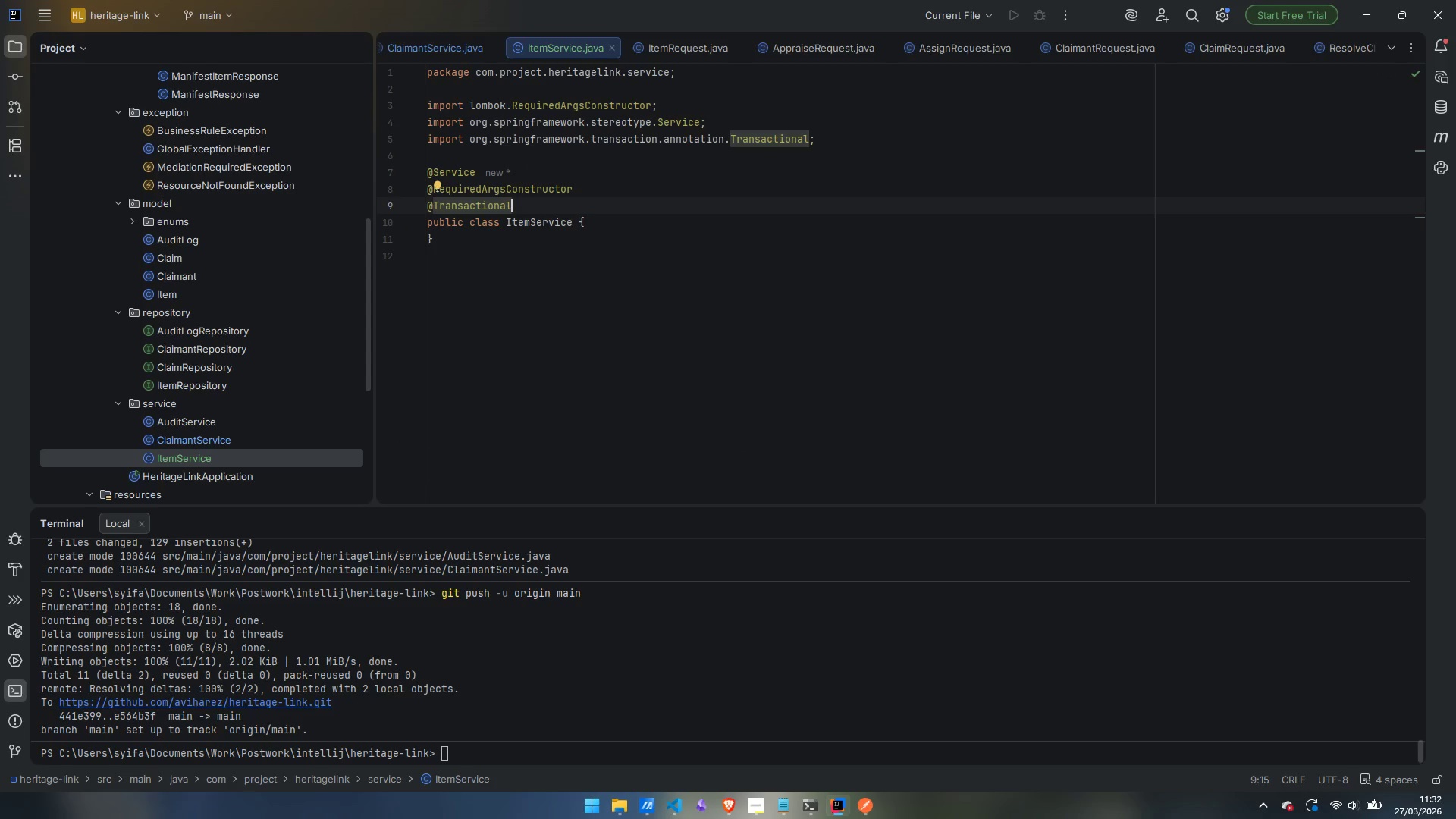 
key(ArrowDown)
 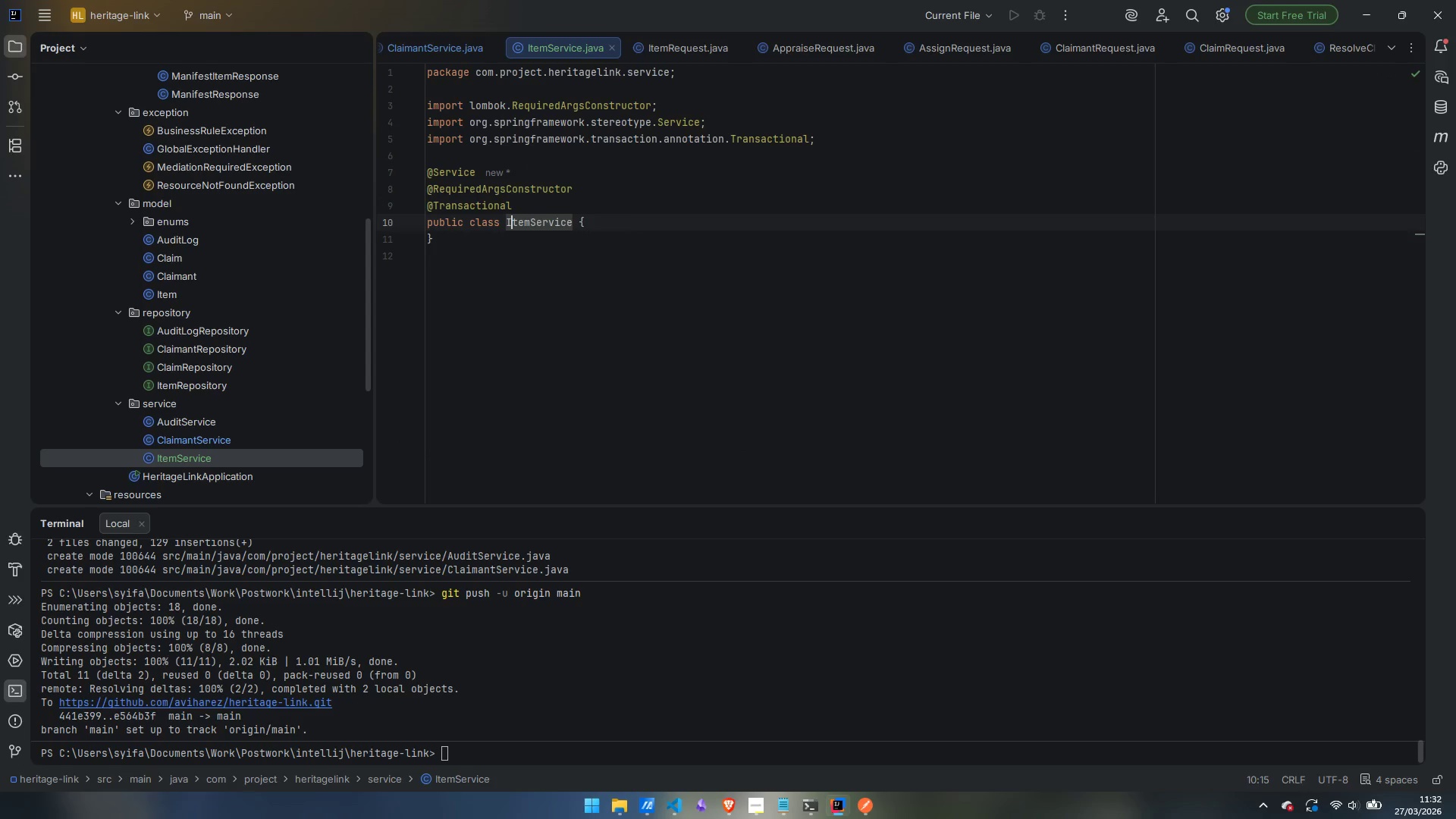 
key(Control+ArrowRight)
 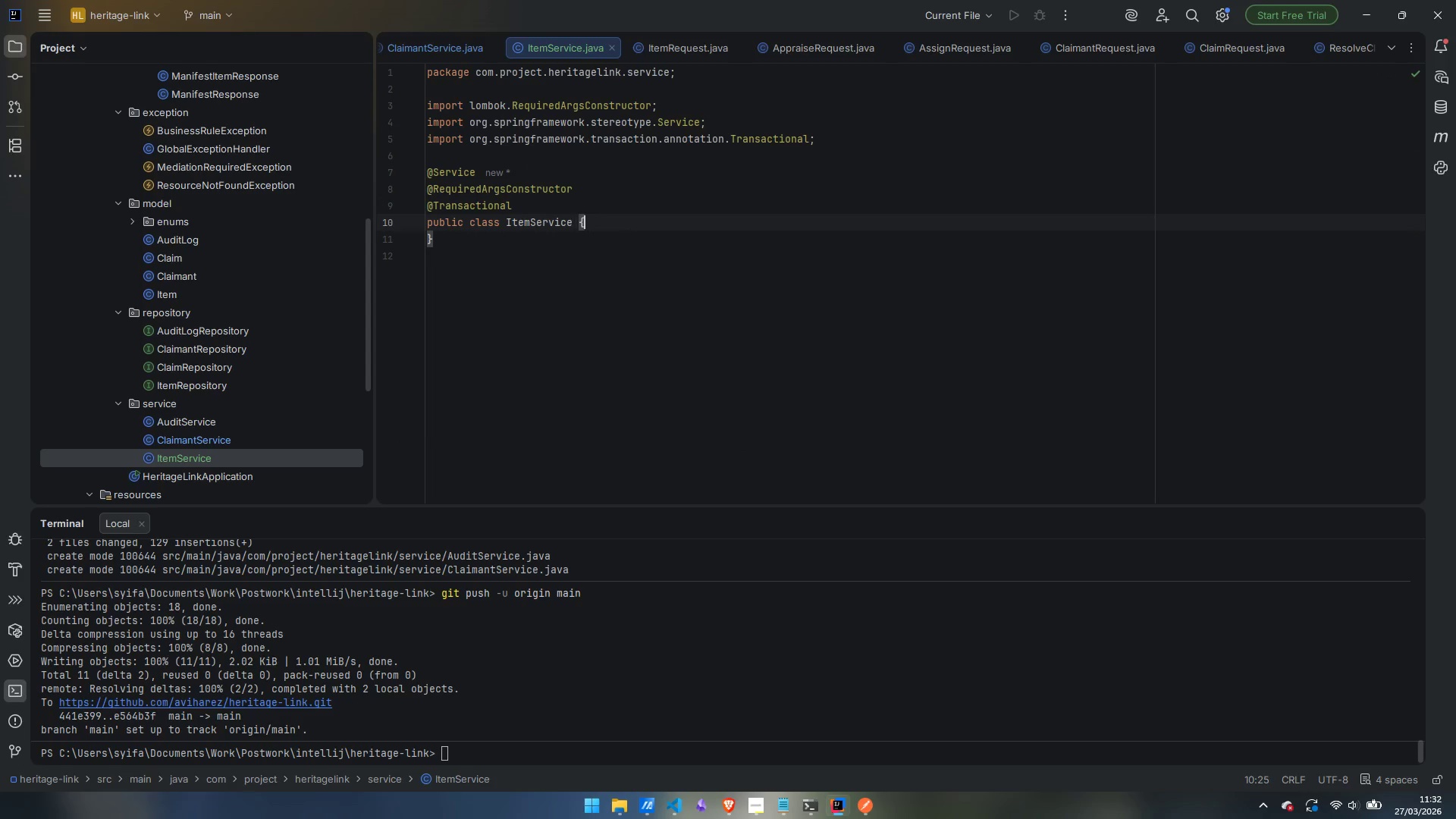 
key(Control+ArrowRight)
 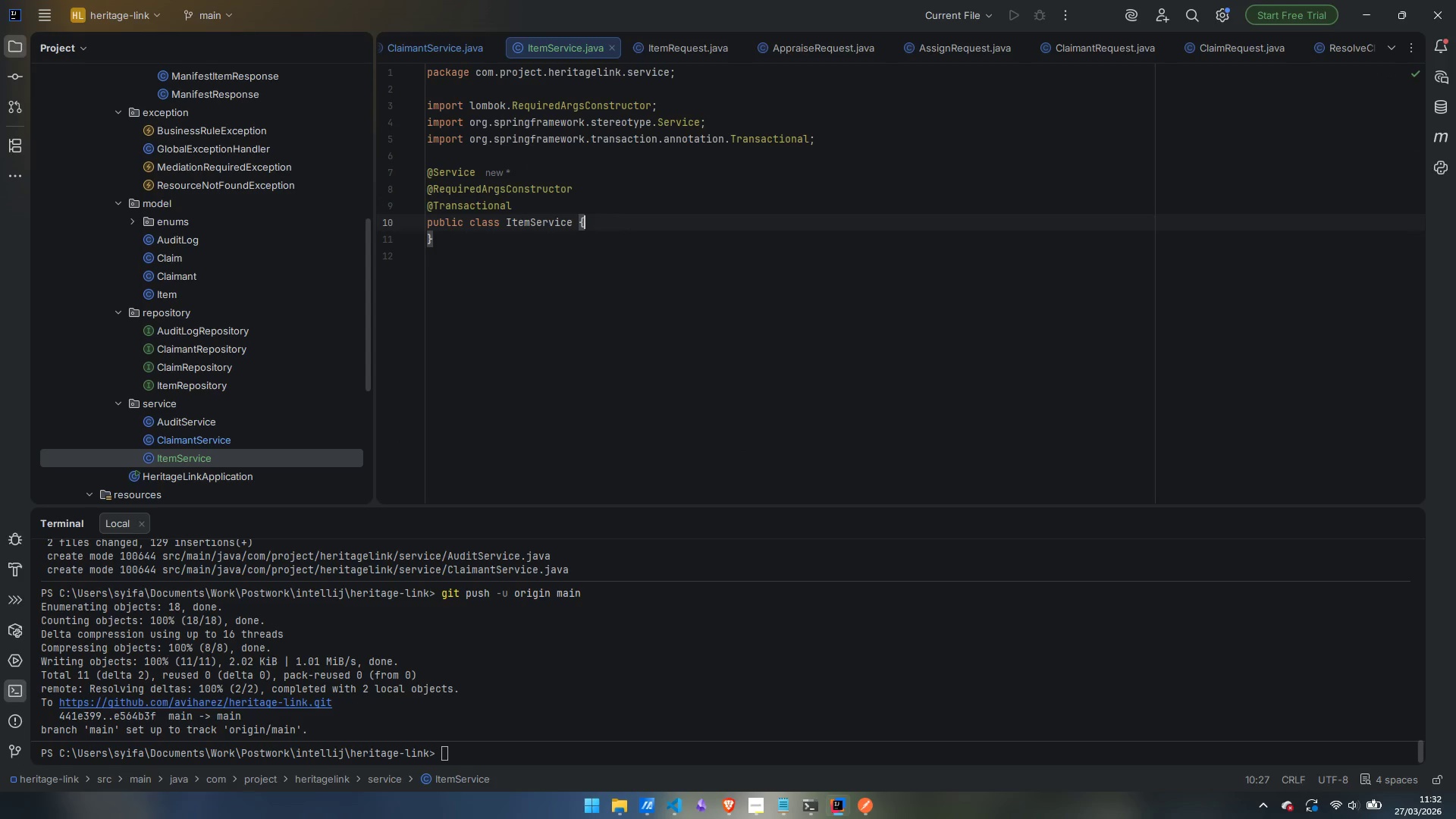 
key(Enter)
 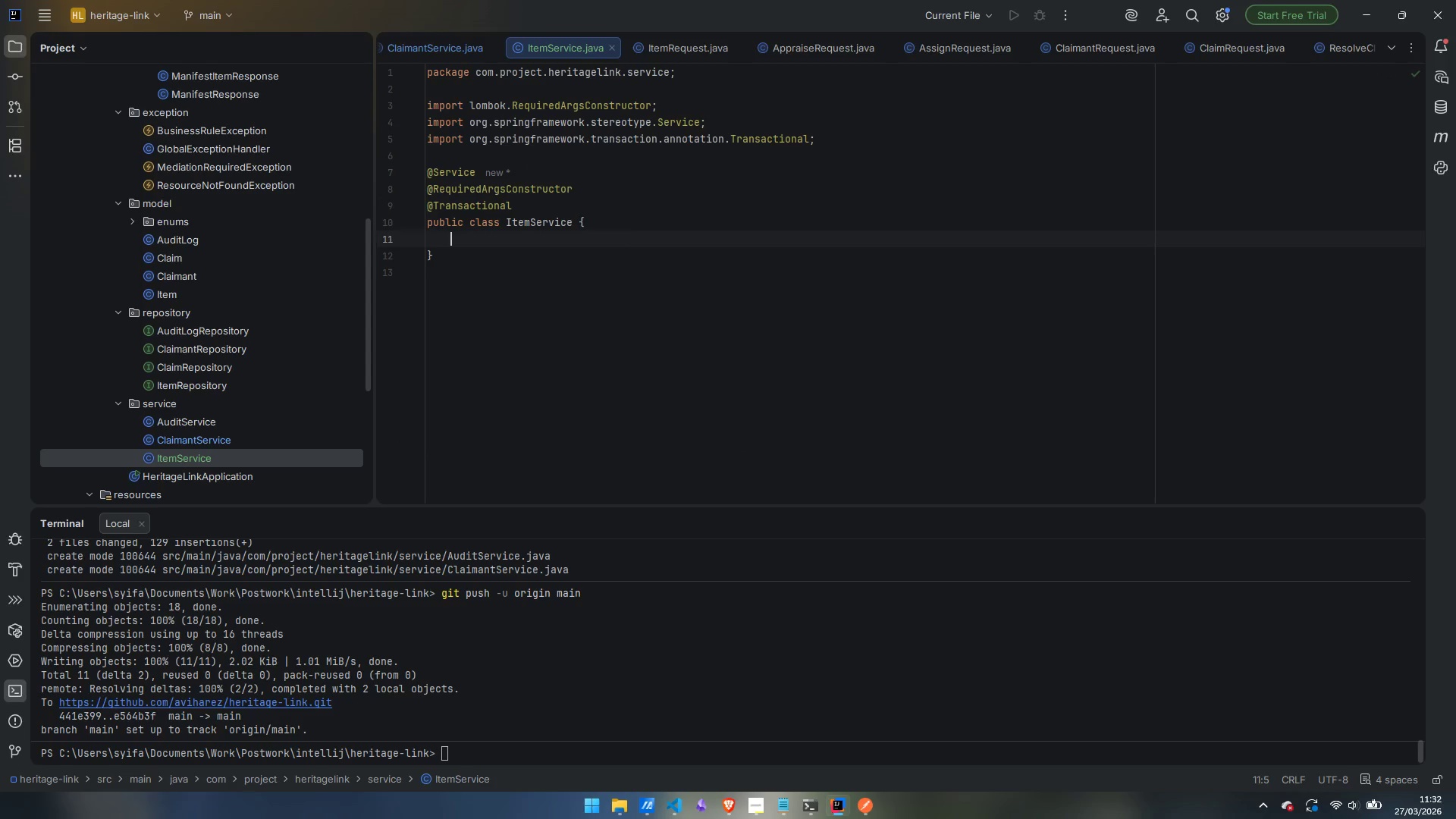 
key(Enter)
 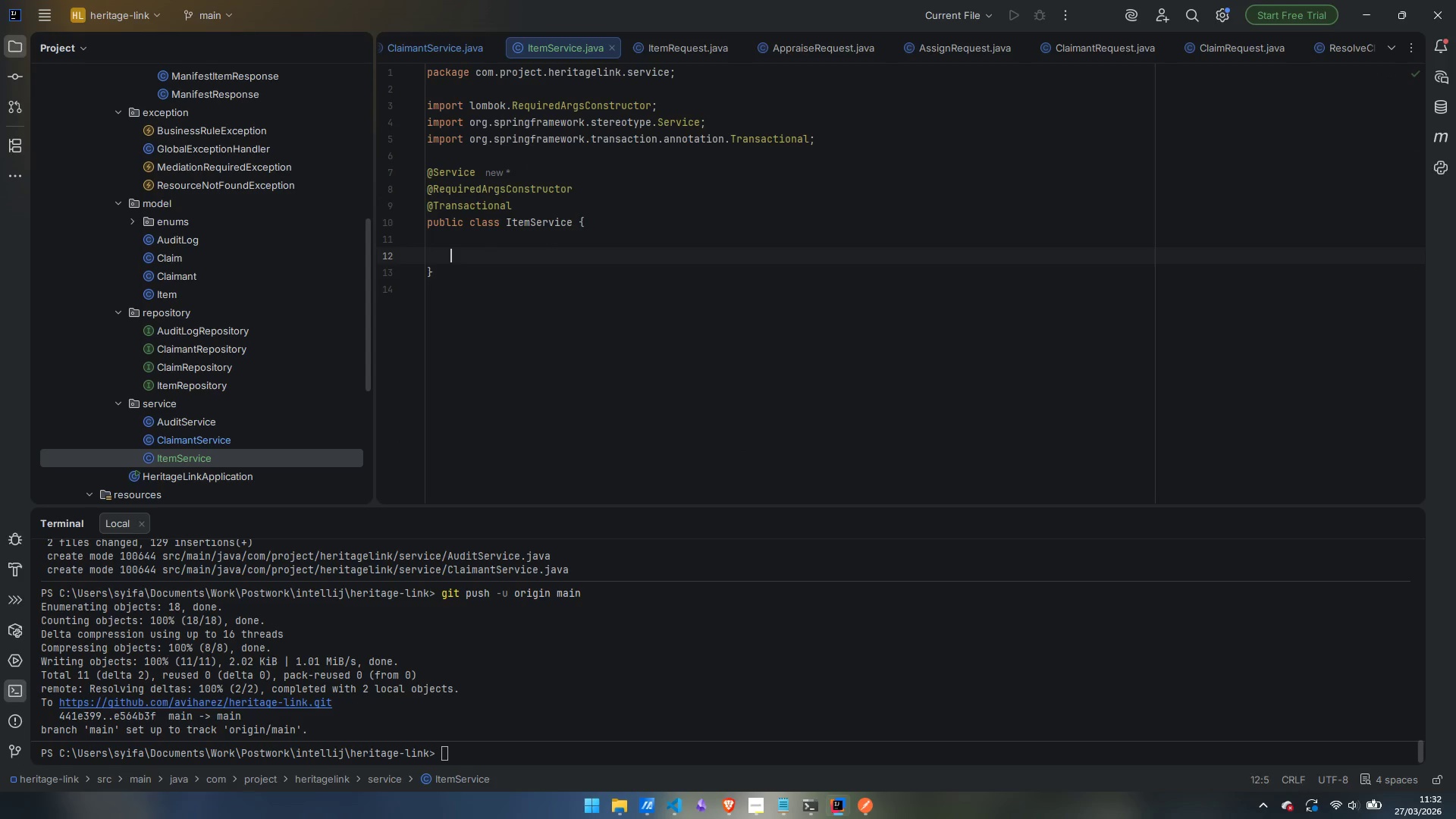 
key(Enter)
 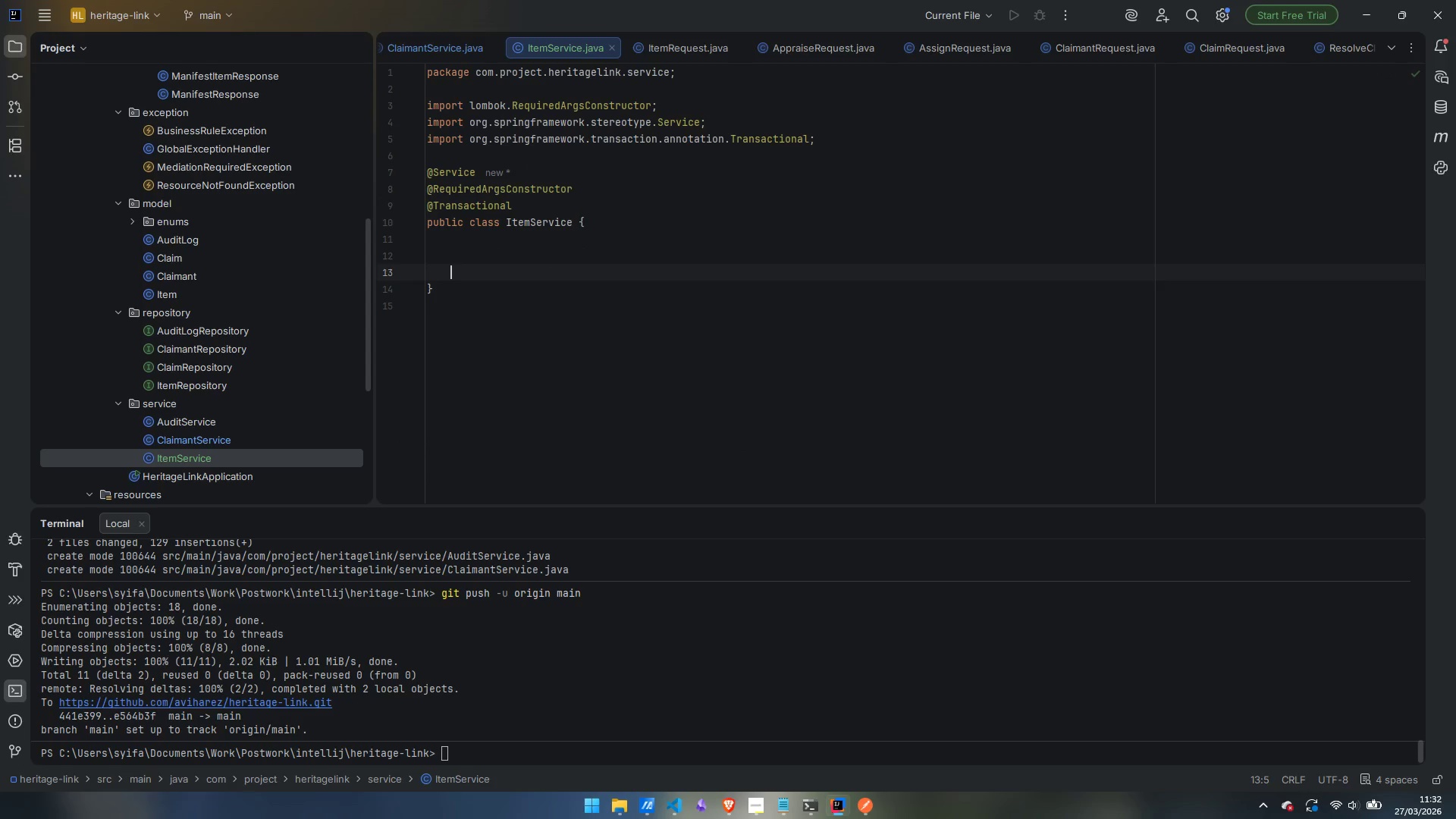 
key(ArrowUp)
 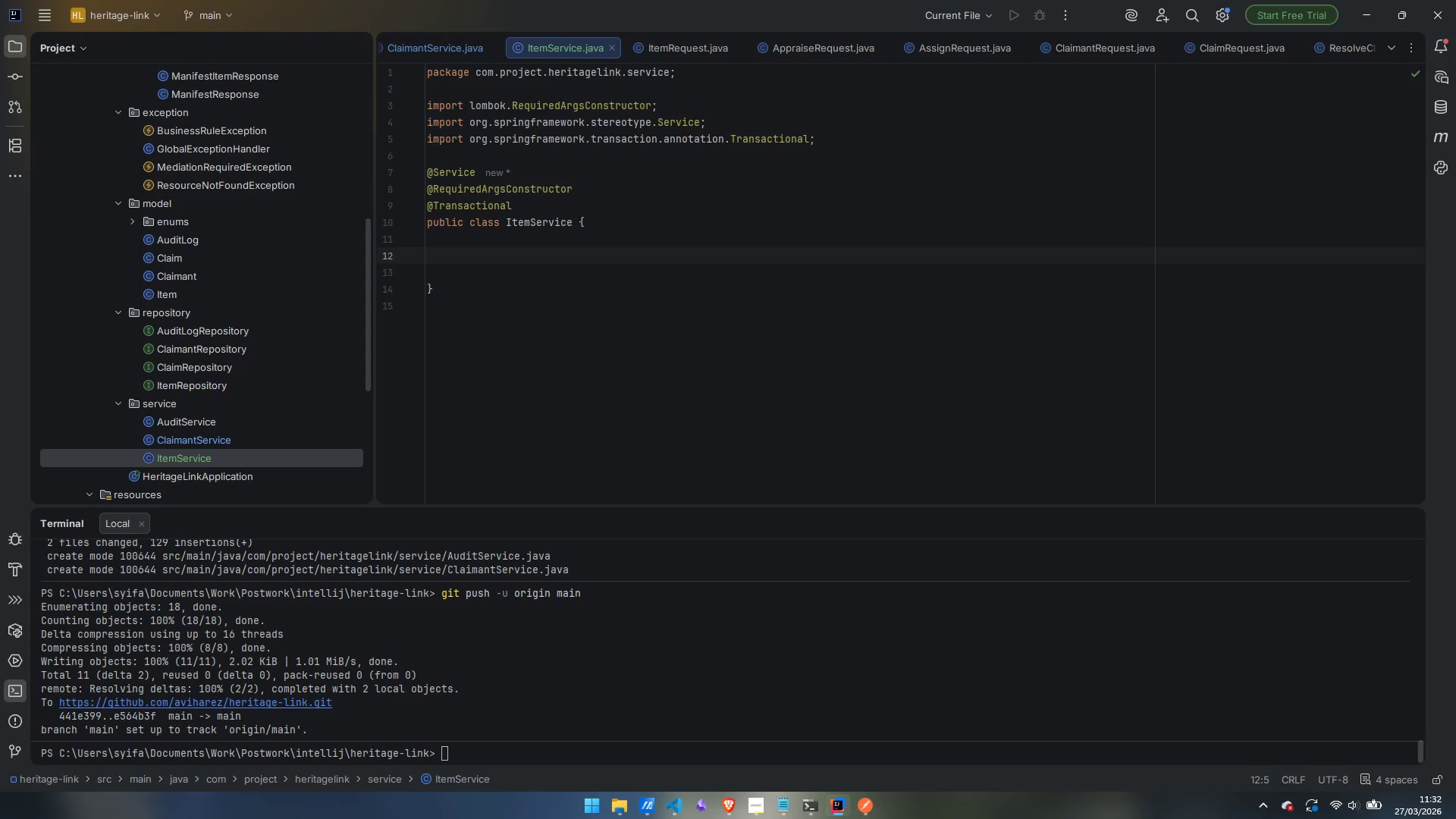 
type(private final ItemRepository )
 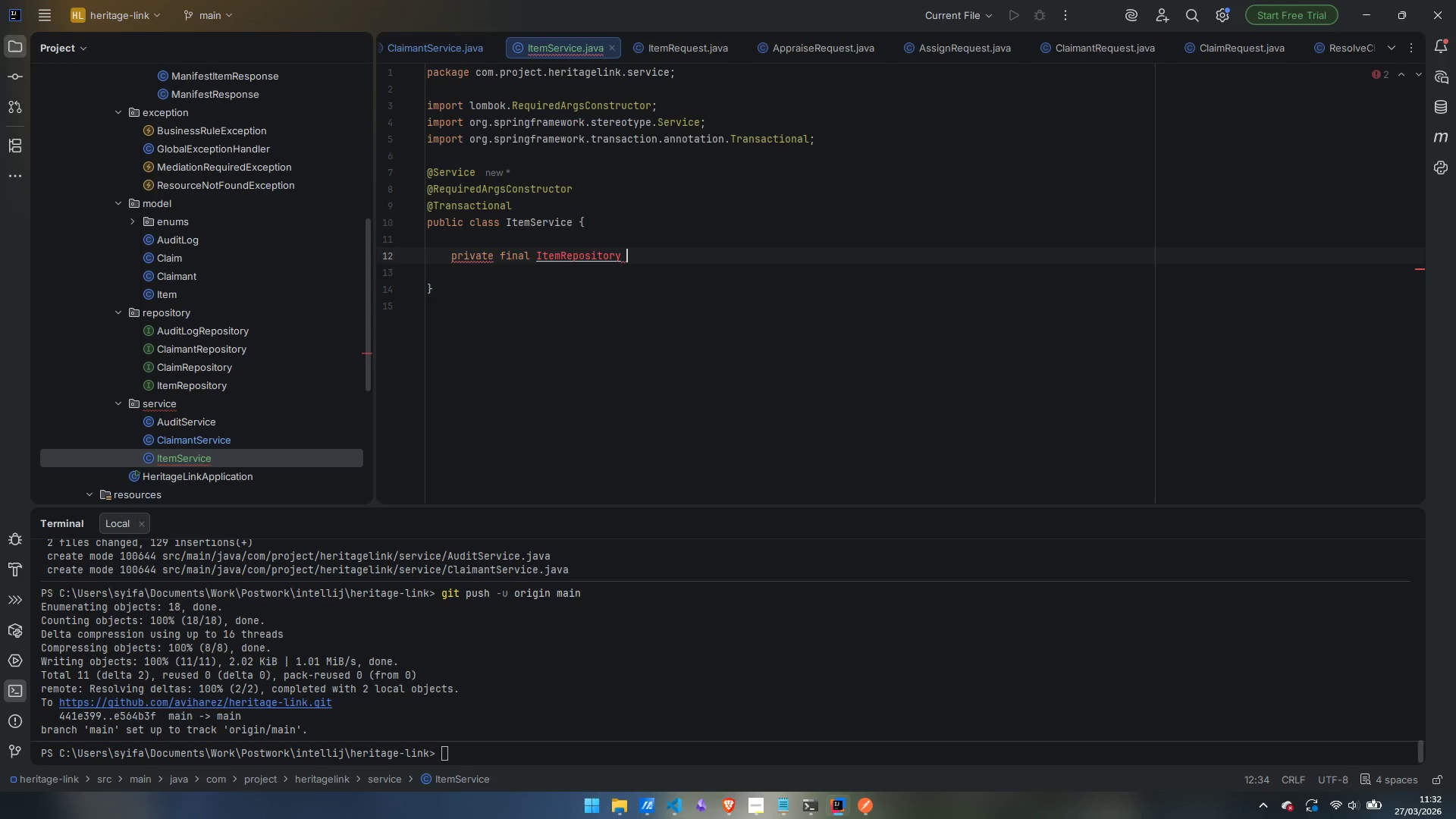 
key(Control+Period)
 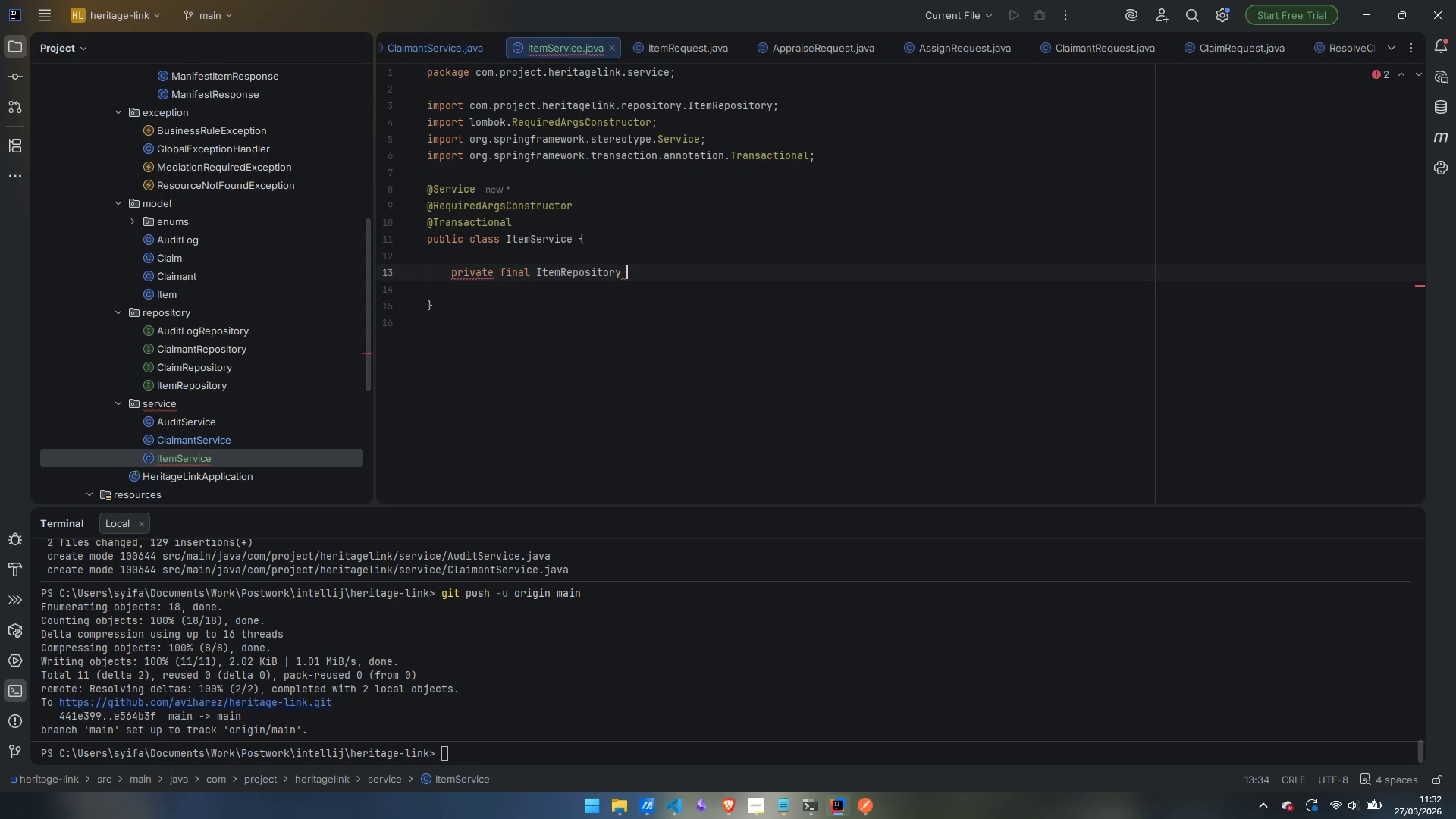 
type(itemRepository;)
 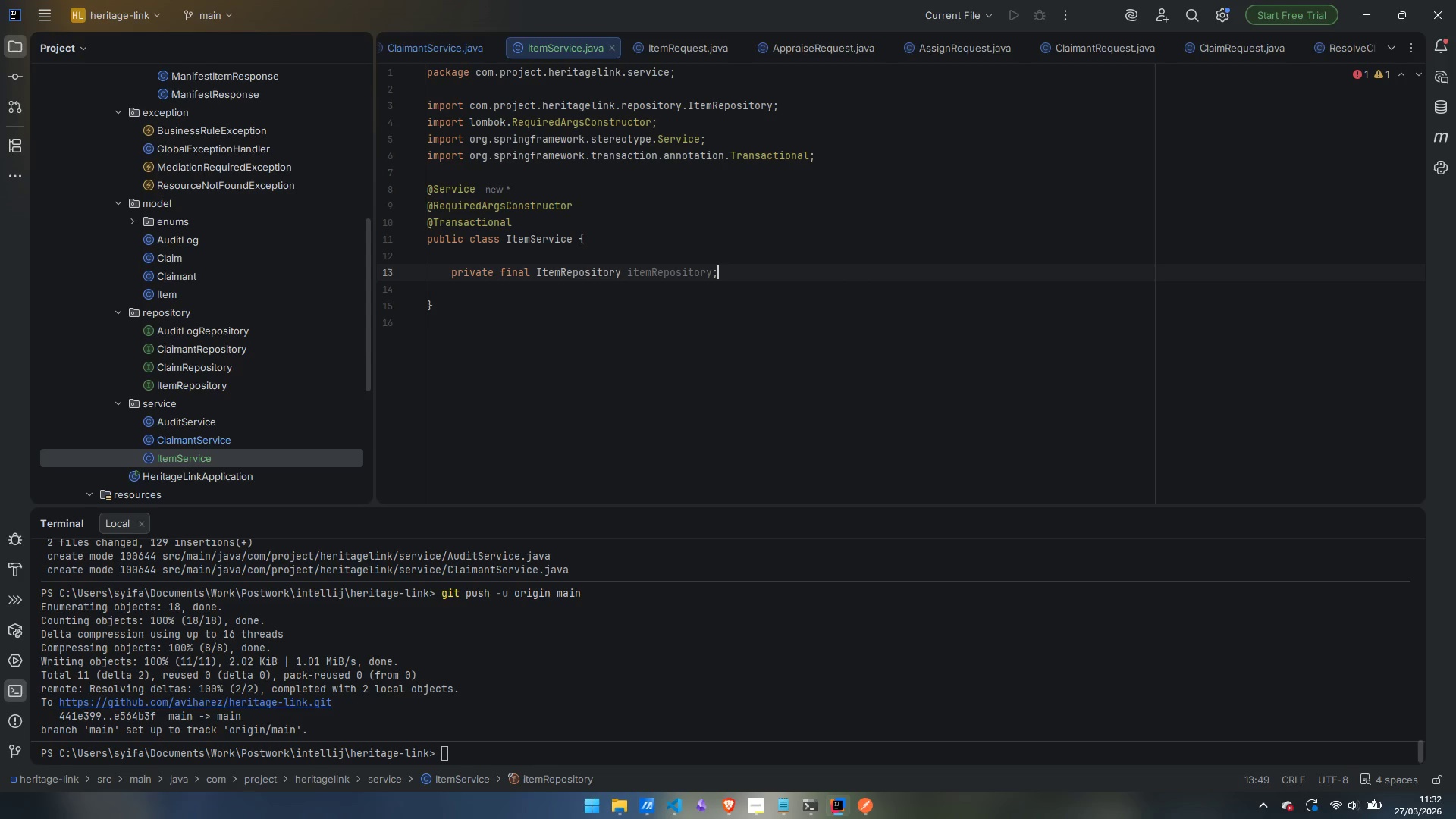 
key(Enter)
 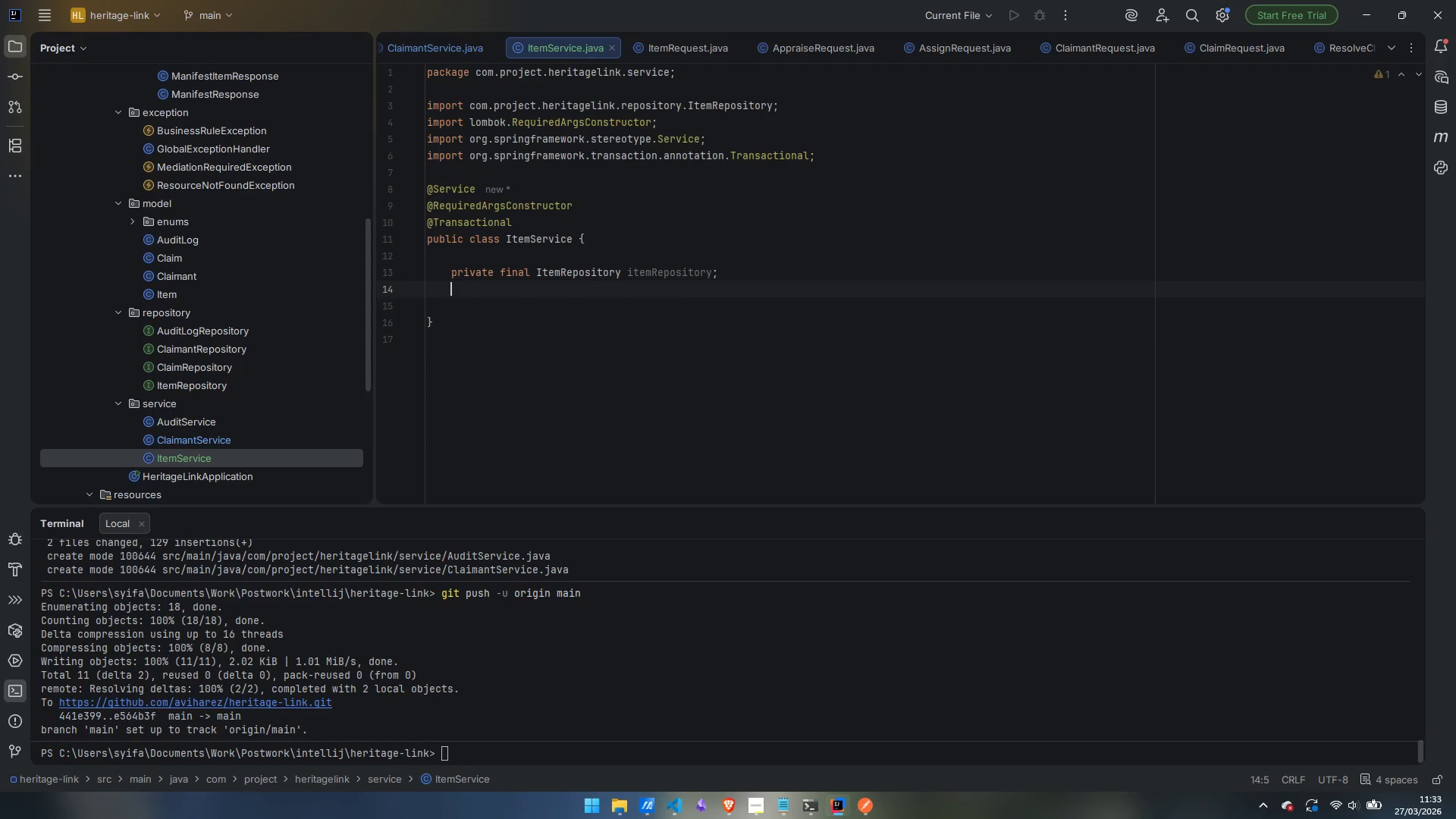 
type(privayte)
key(Backspace)
key(Backspace)
type(e )
key(Backspace)
key(Backspace)
key(Backspace)
type(te final )
 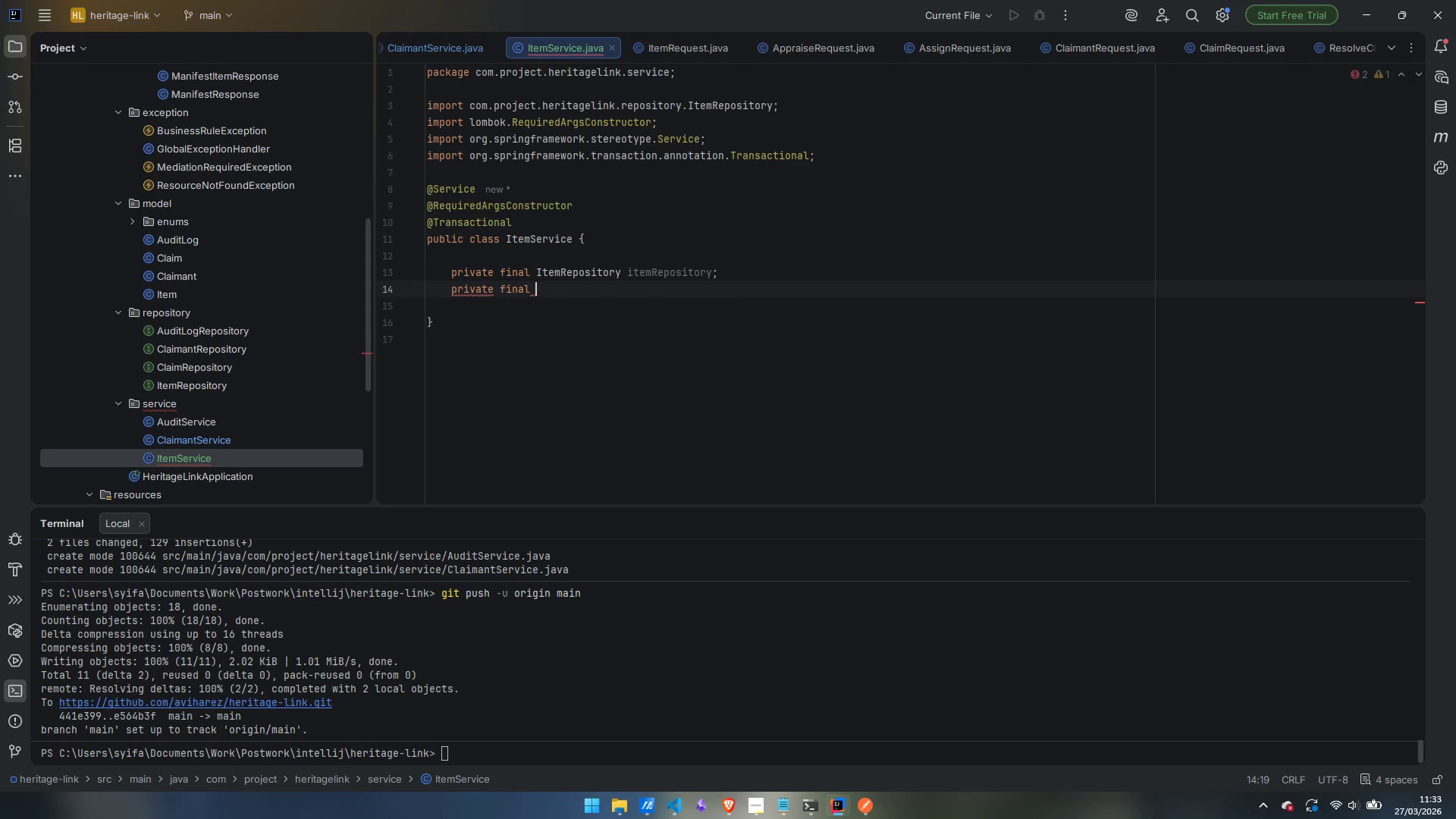 
hold_key(key=ShiftLeft, duration=1.5)
 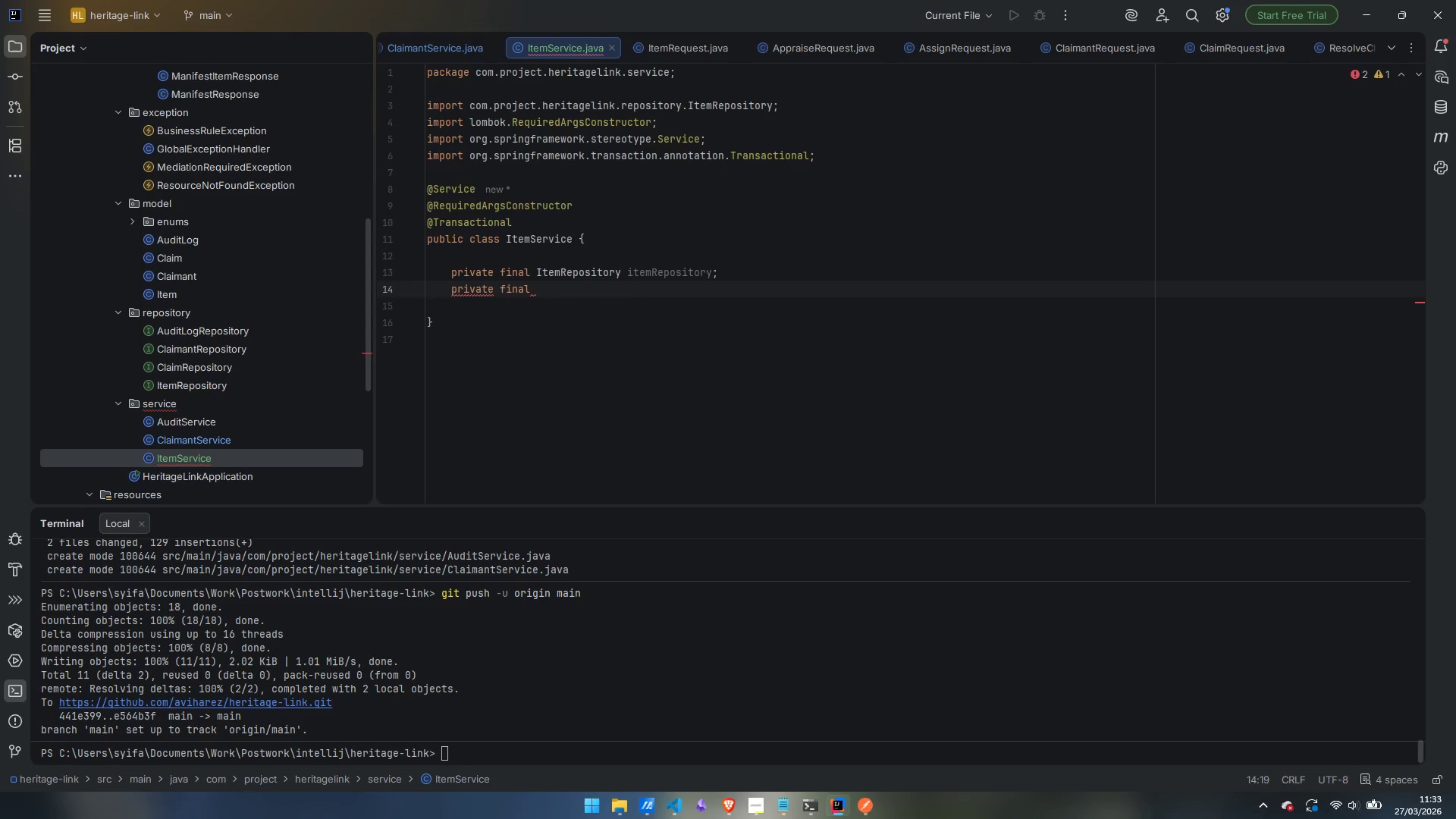 
type(ClaimRepository )
 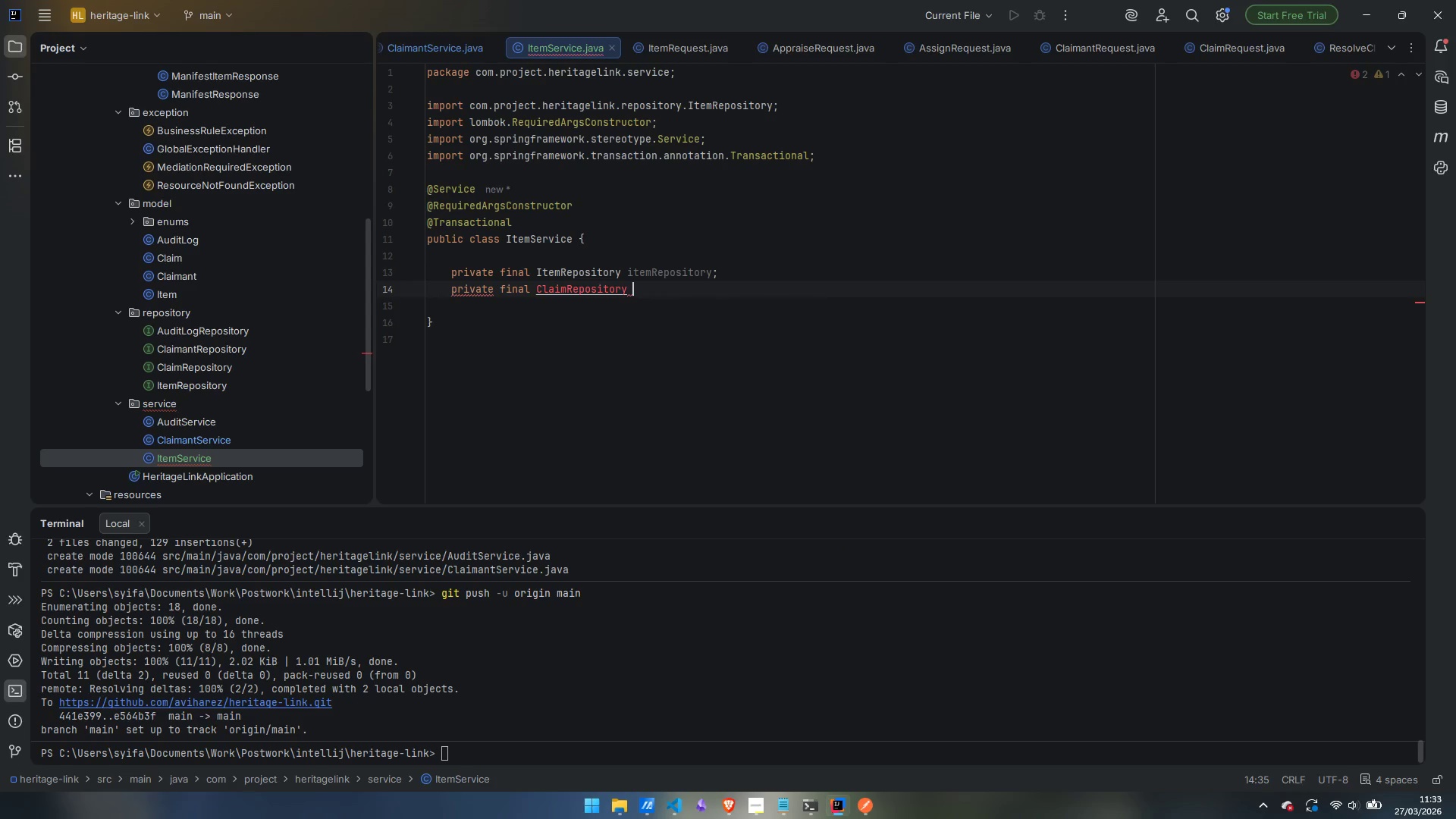 
key(Control+Period)
 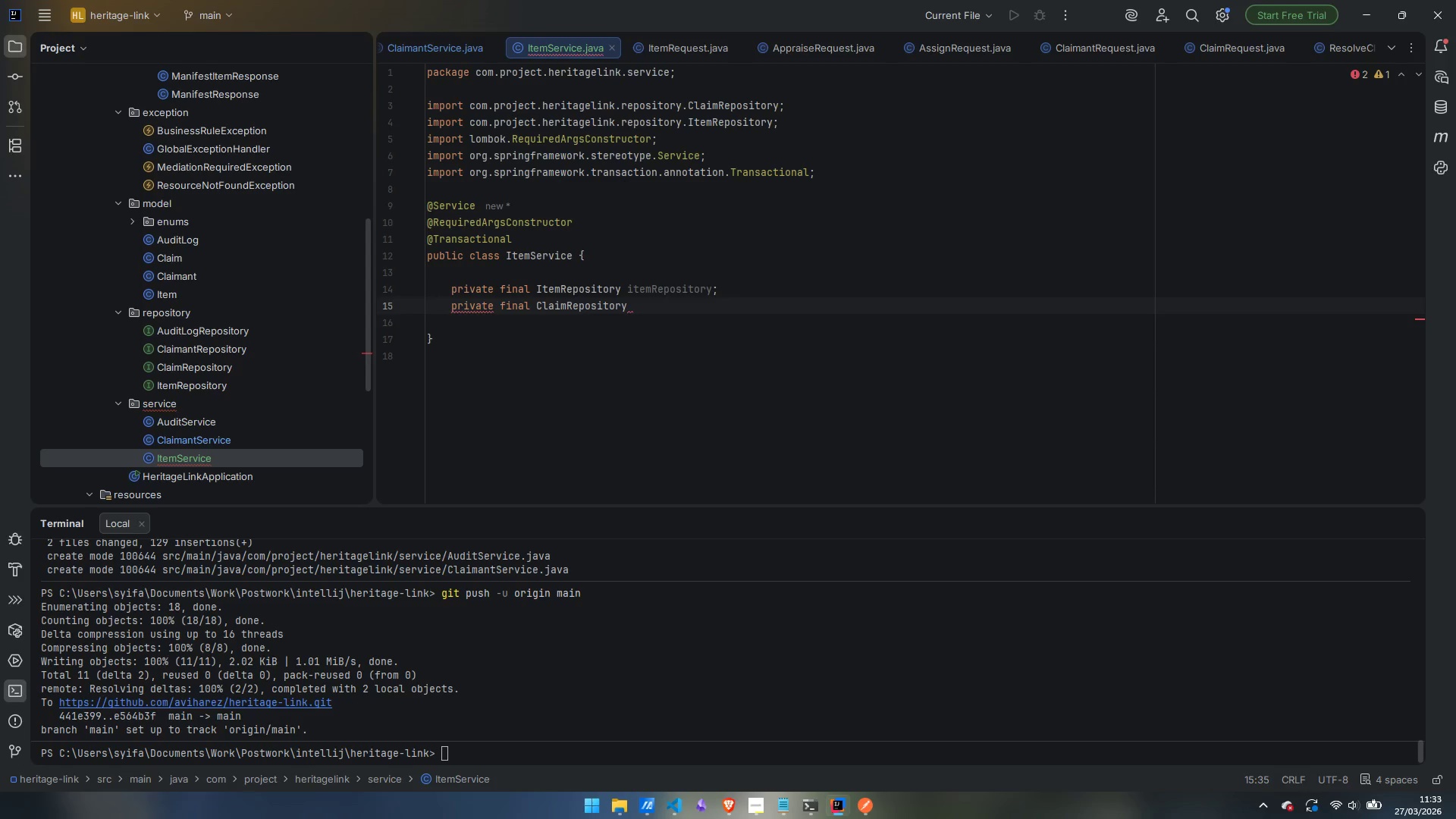 
wait(7.12)
 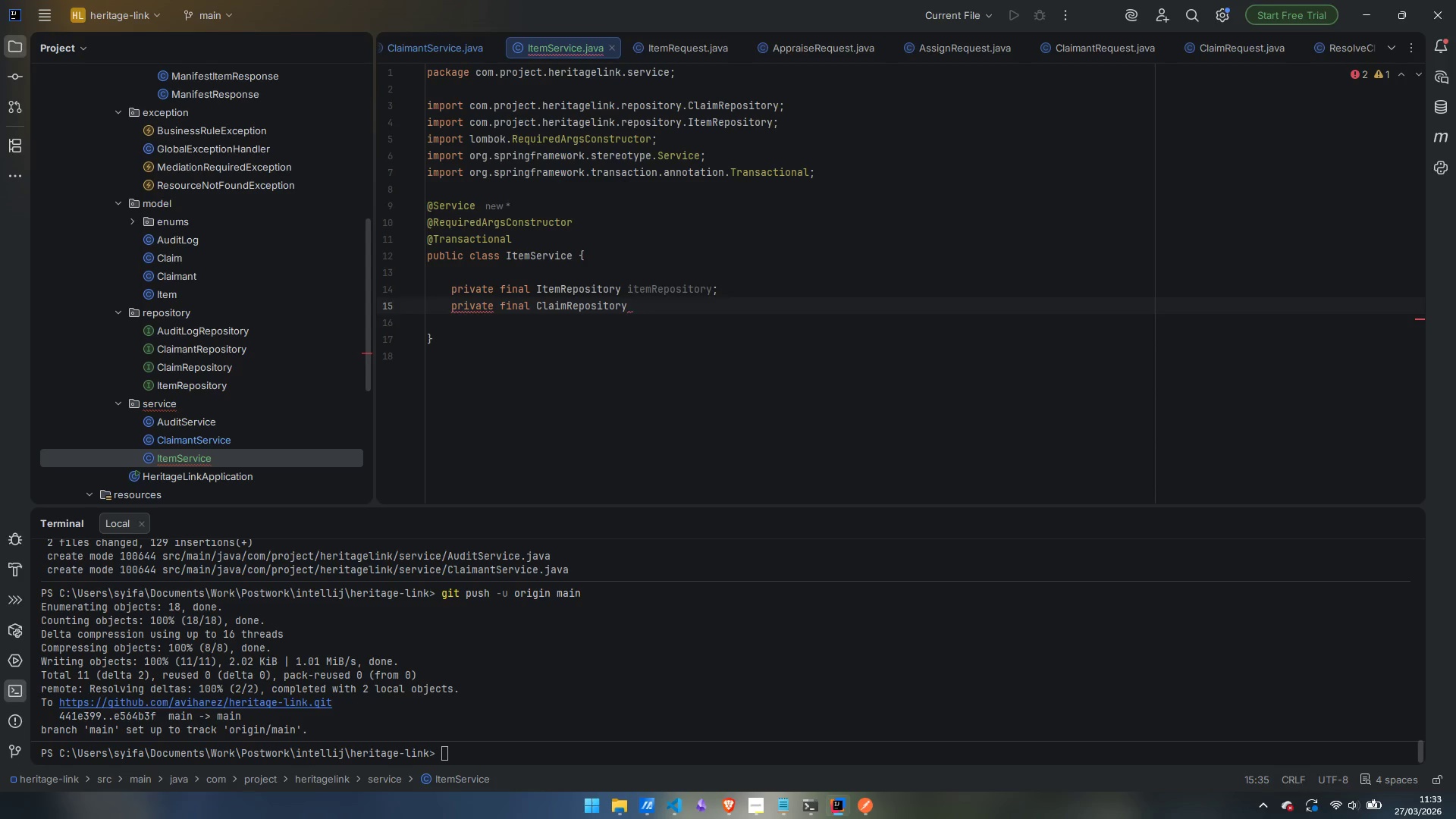 
type(claimRepository;)
 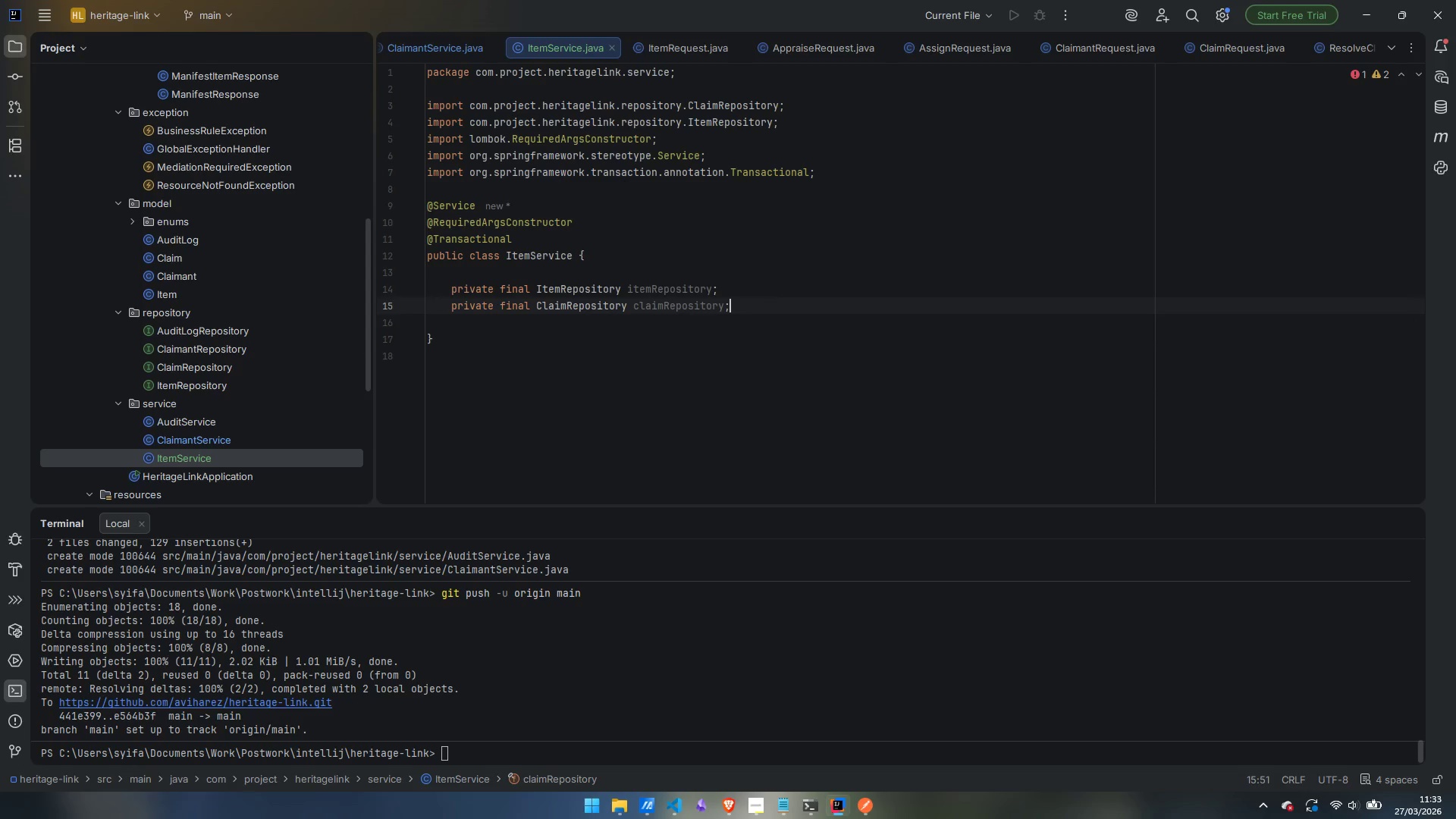 
wait(16.2)
 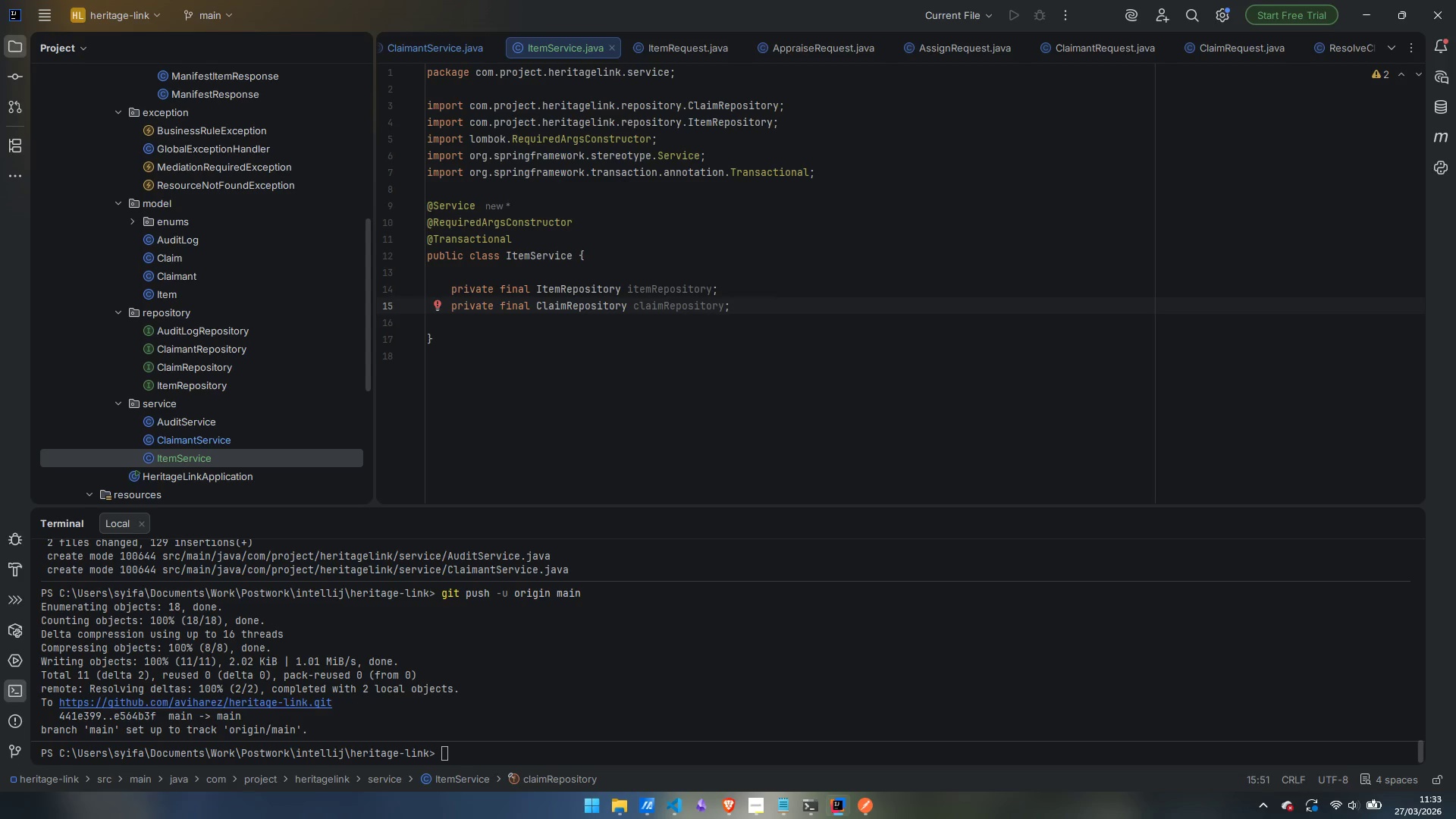 
key(Enter)
 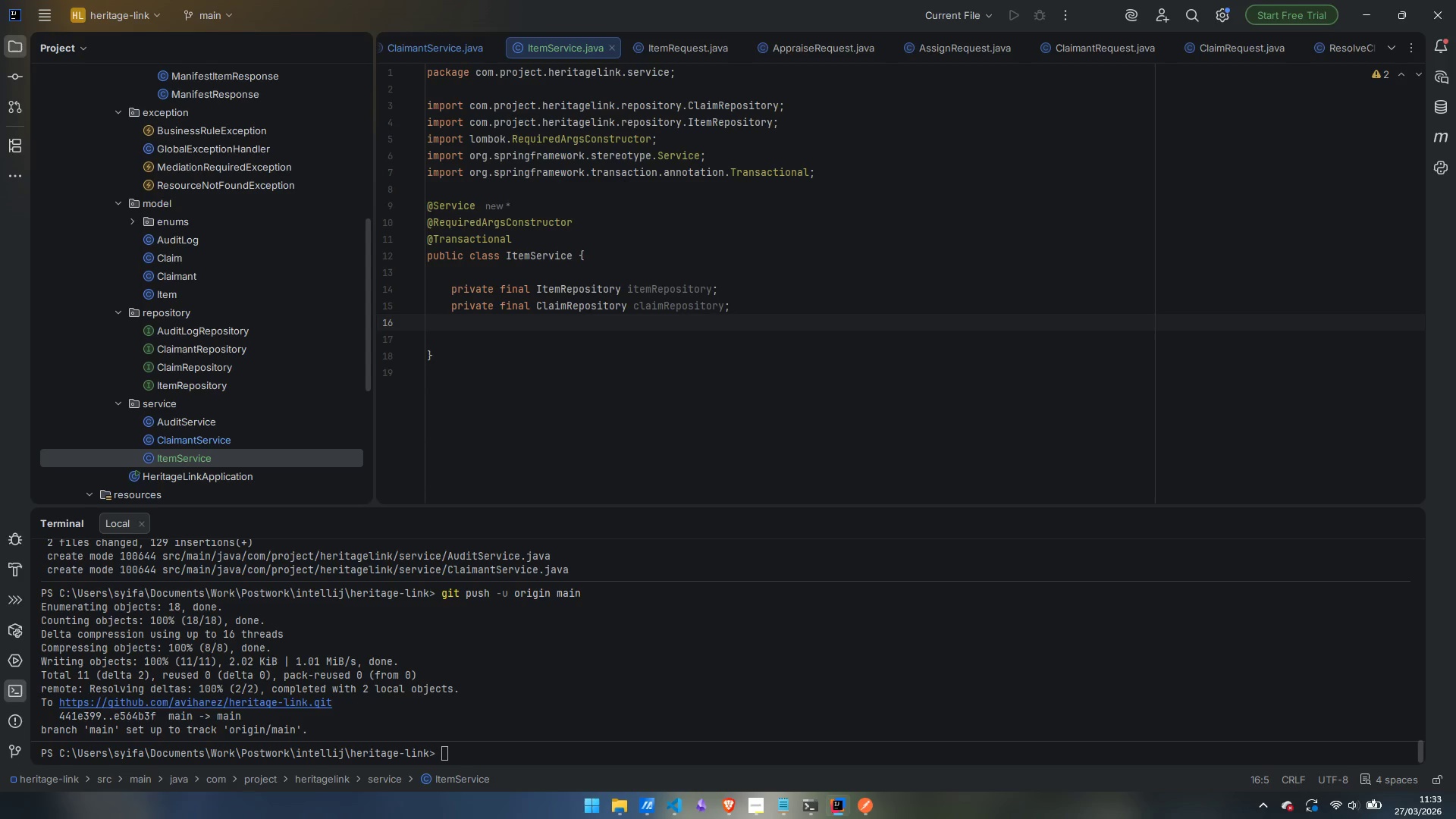 
type(private final AuditService)
 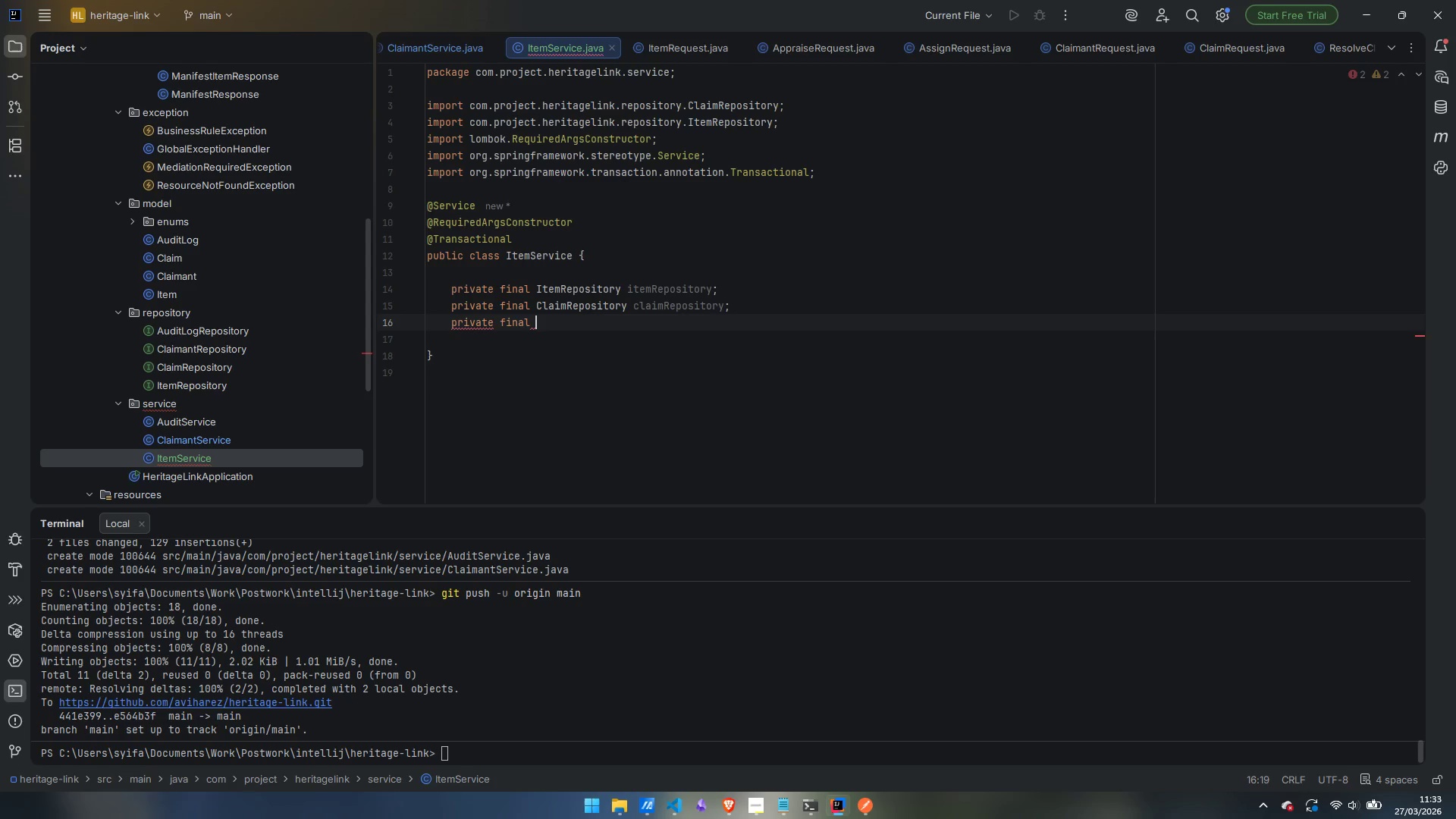 
 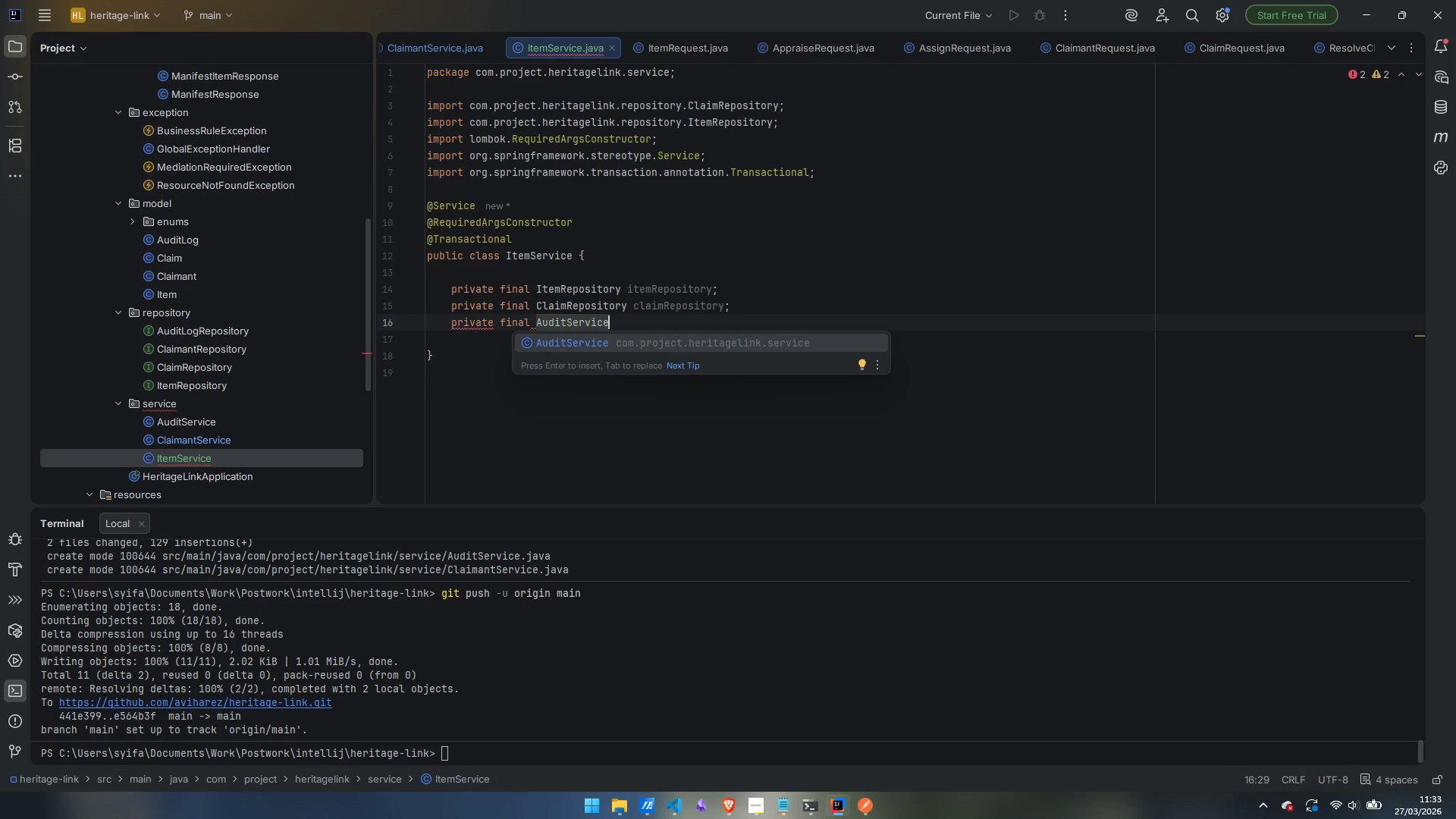 
key(Control+ControlLeft)
 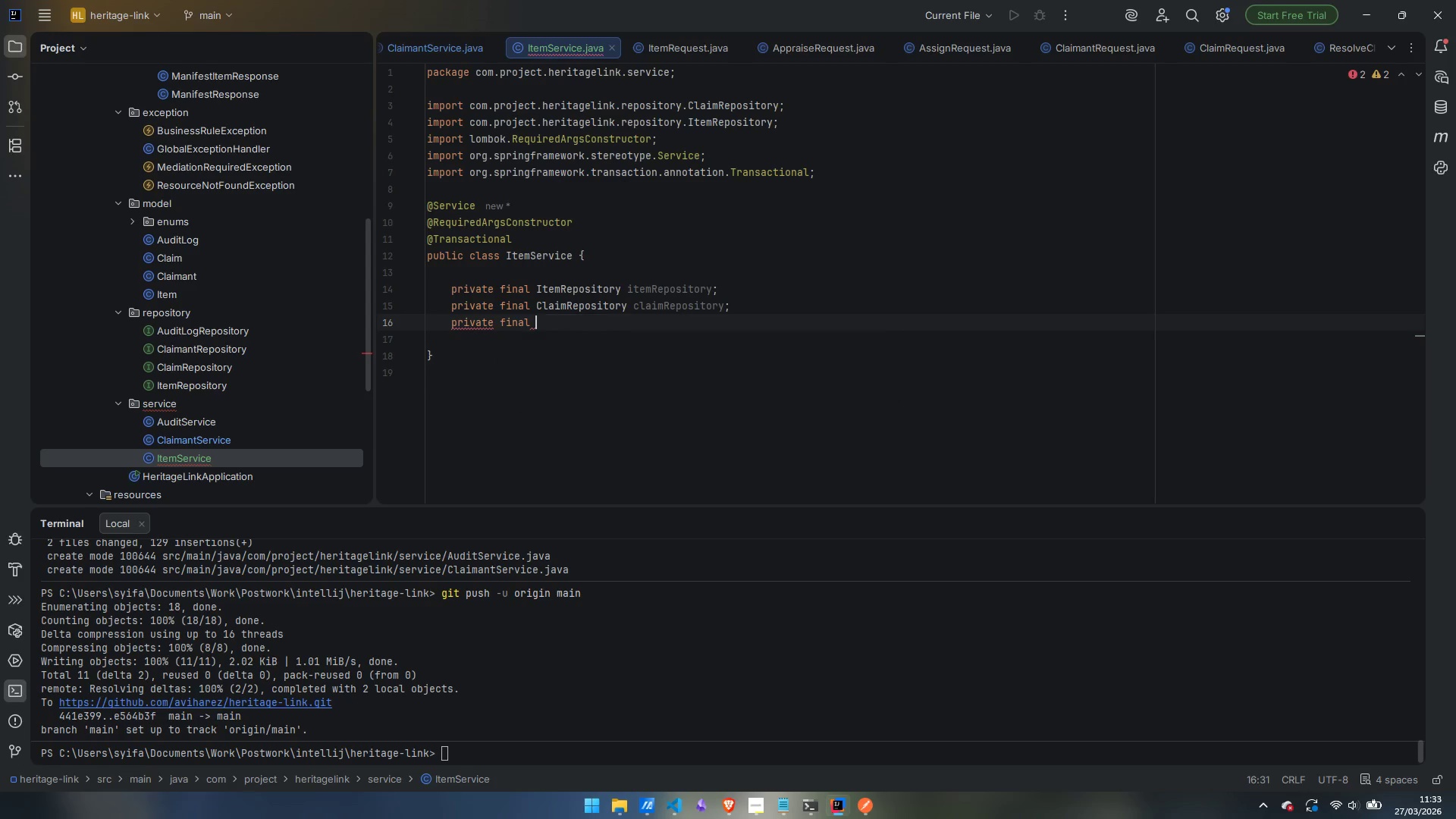 
key(Control+Backspace)
 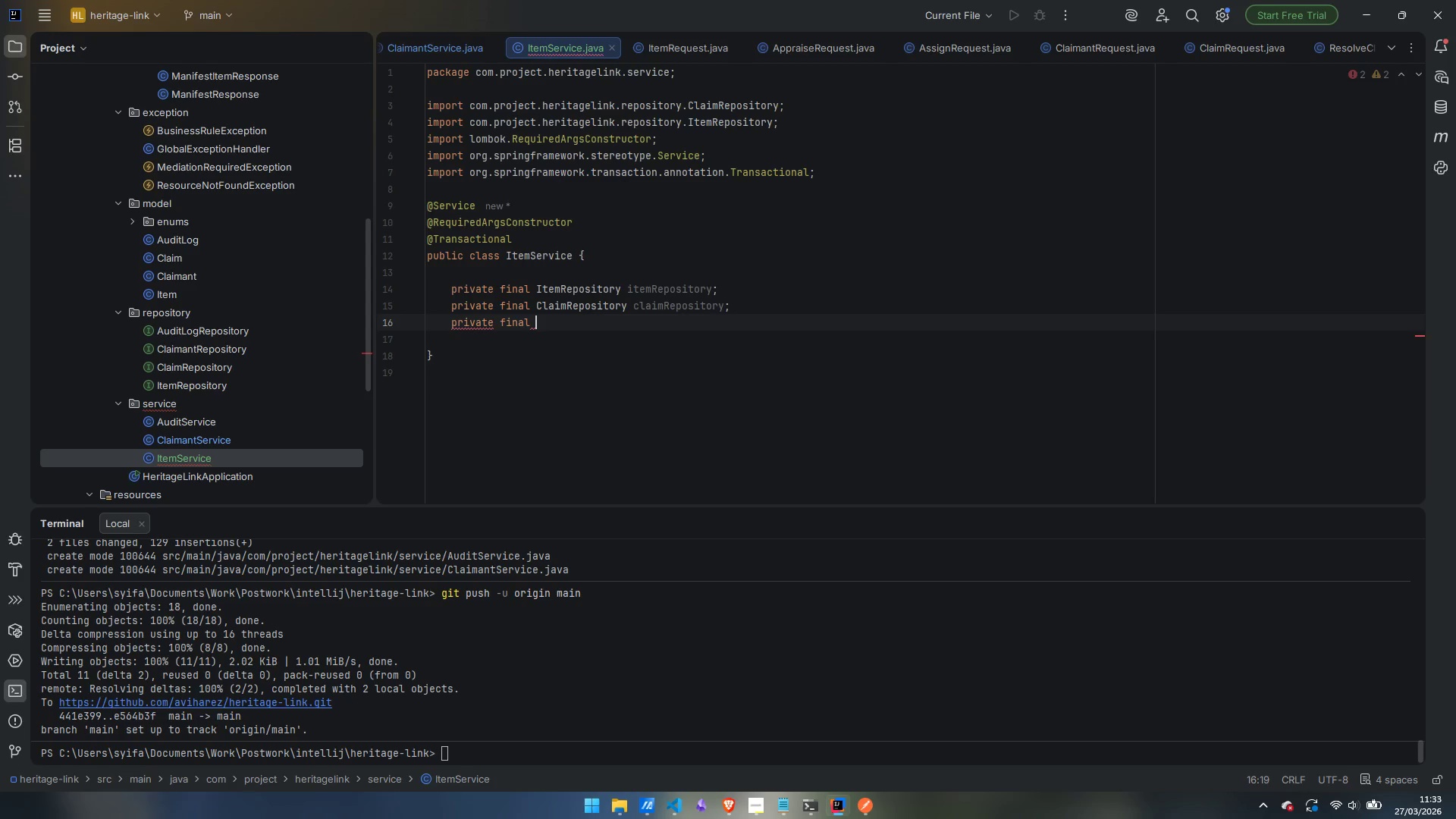 
type(AuditSEr)
key(Backspace)
key(Backspace)
type(ervice)
 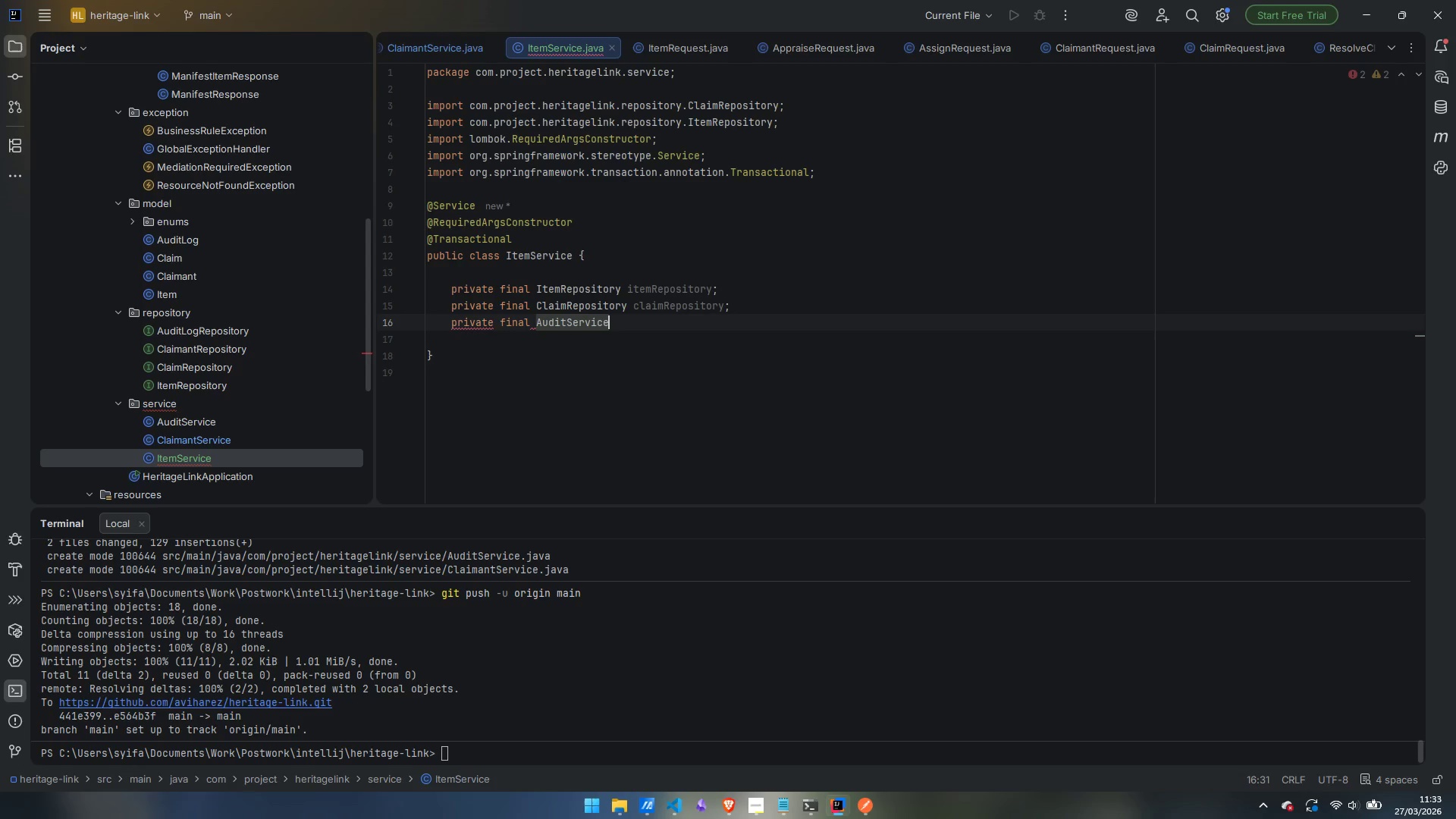 
key(Enter)
 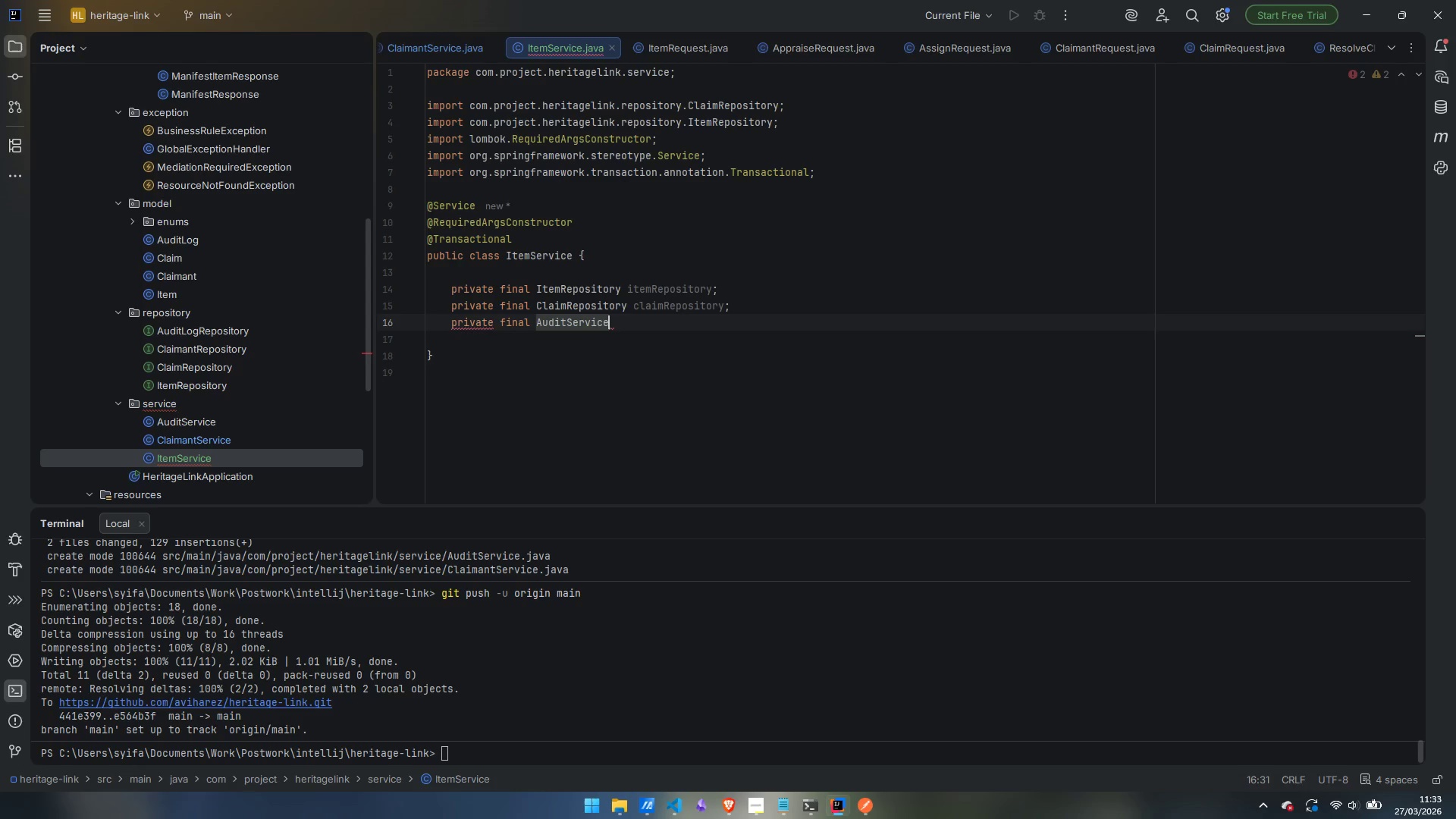 
type( auditService;)
 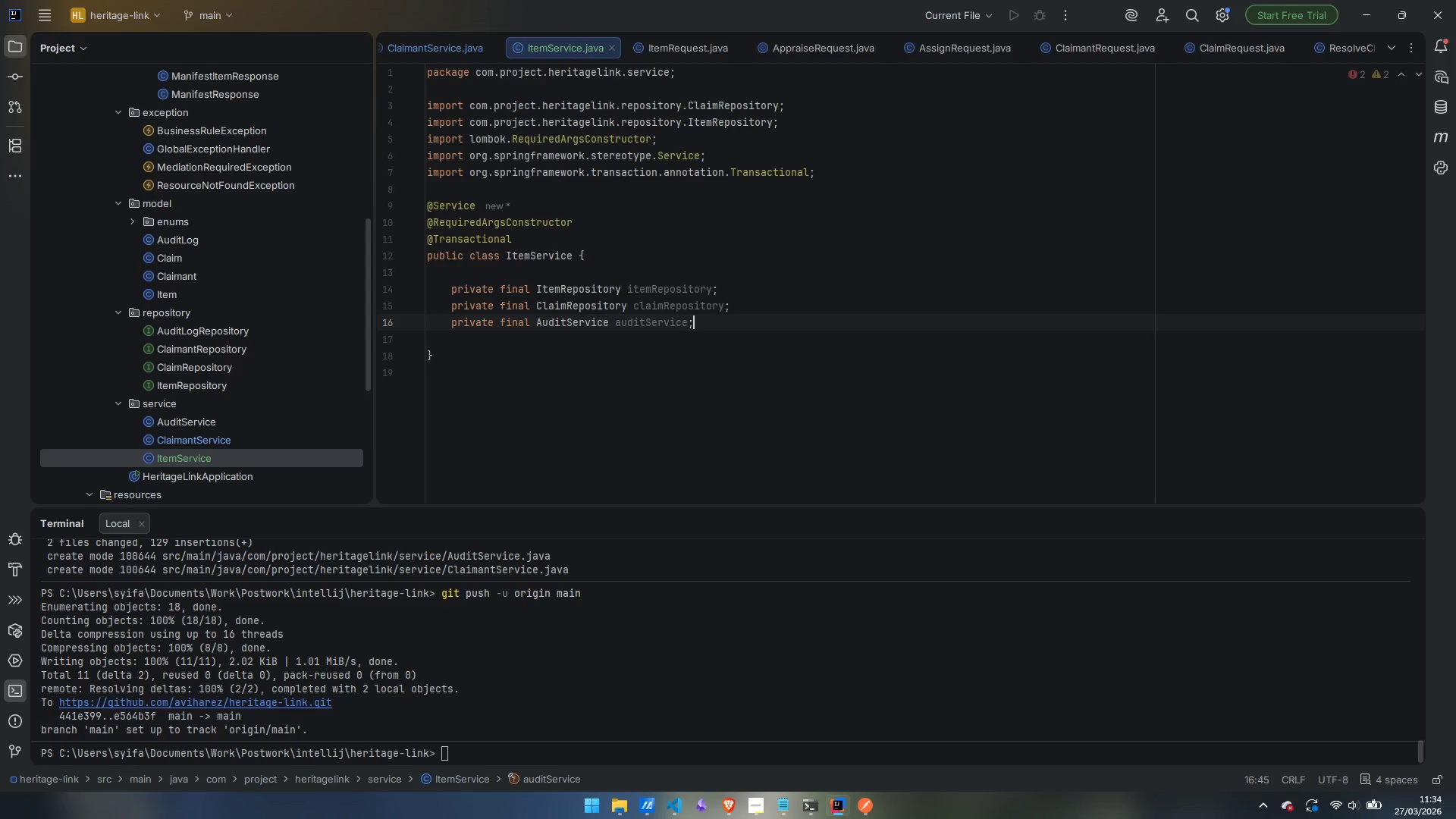 
key(Enter)
 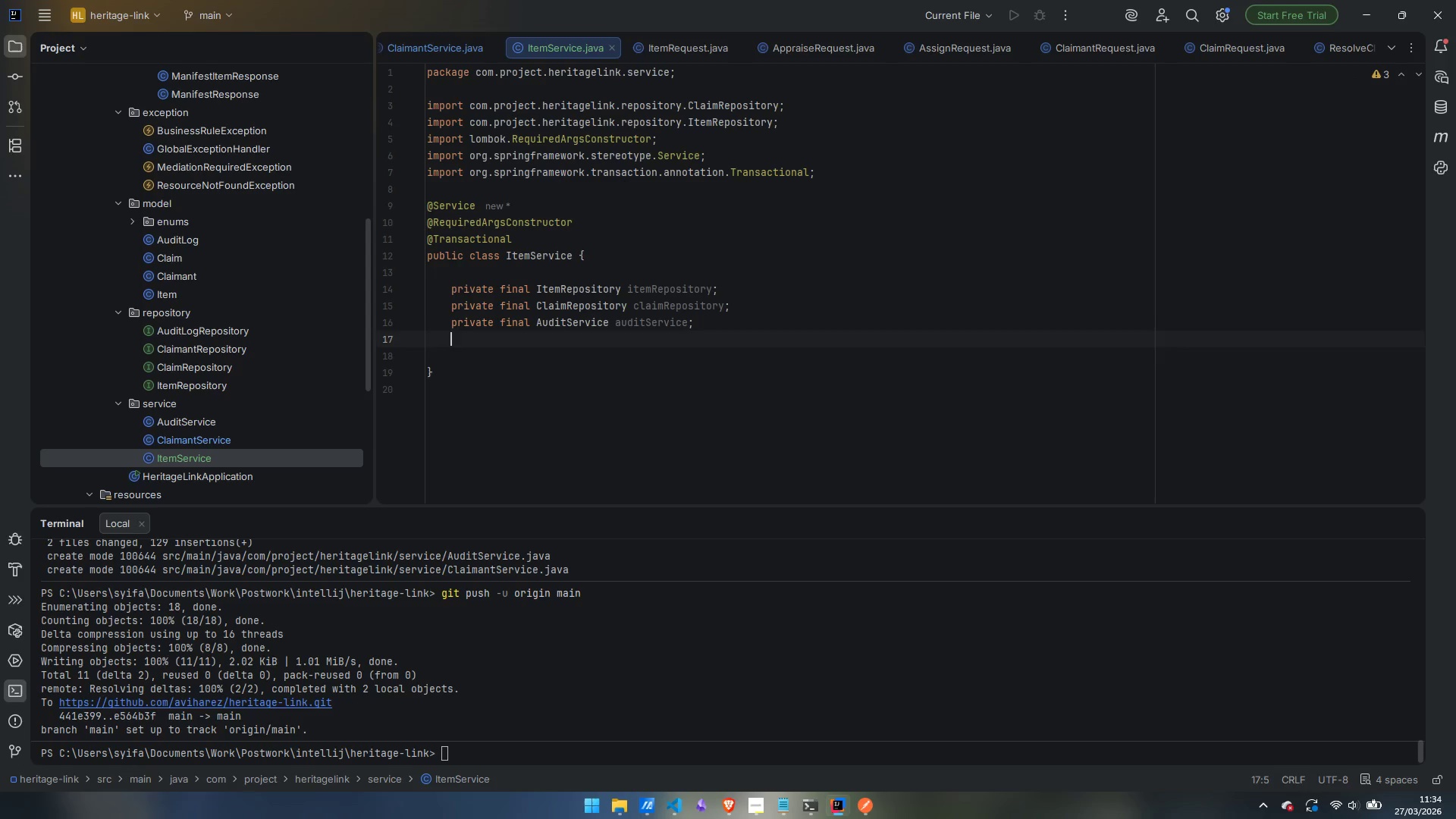 
key(Enter)
 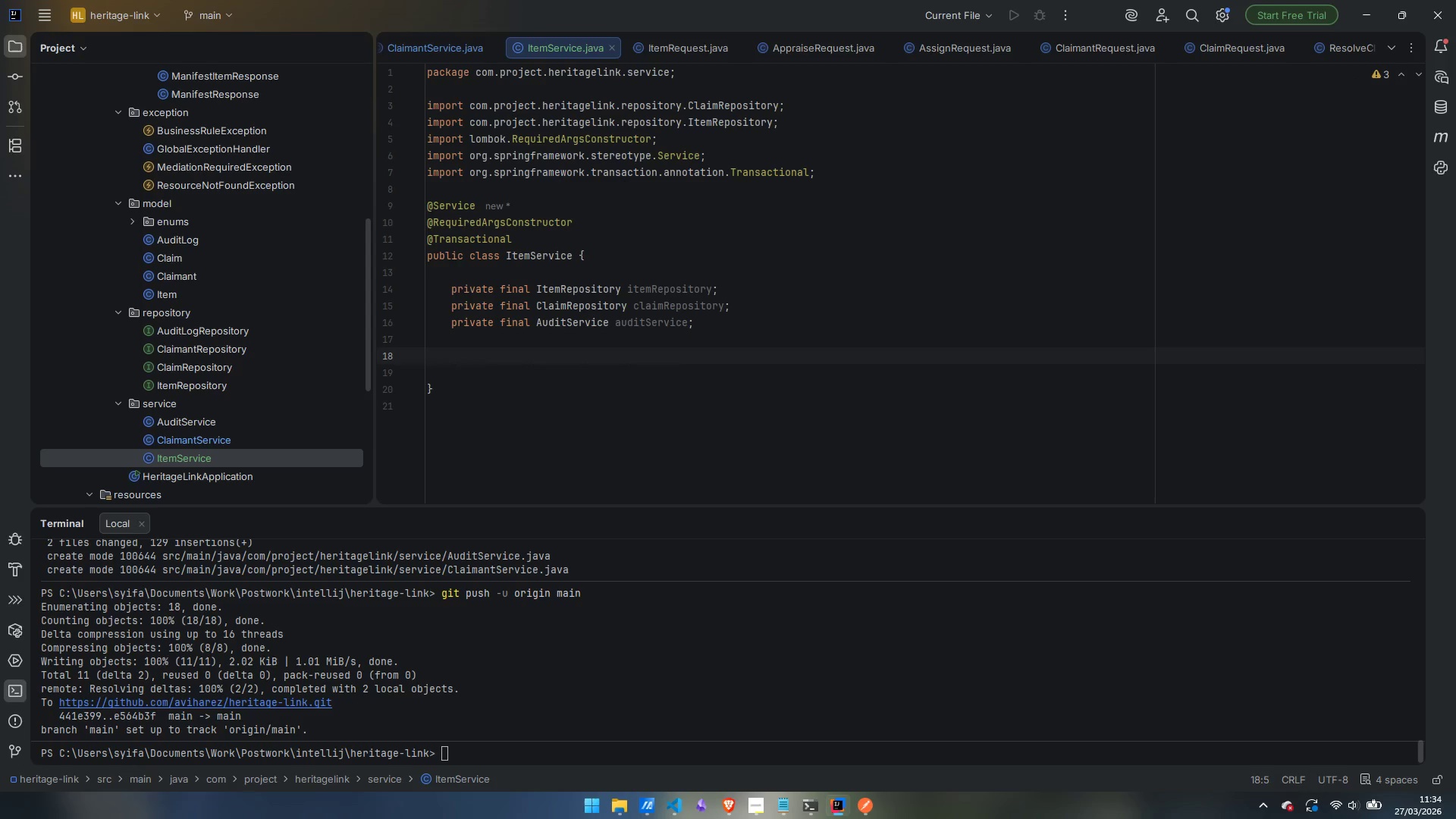 
type(// CRUD)
 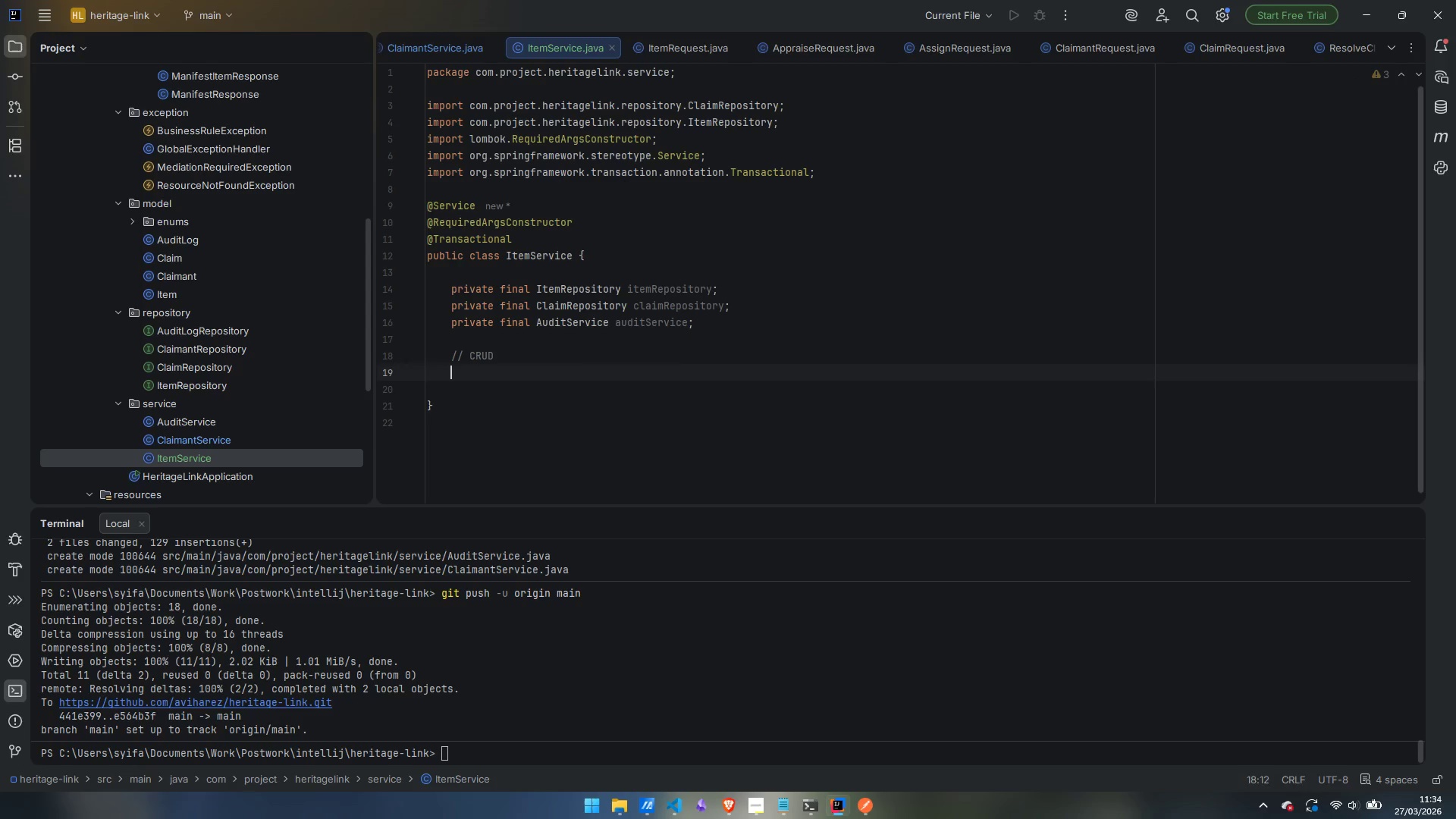 
 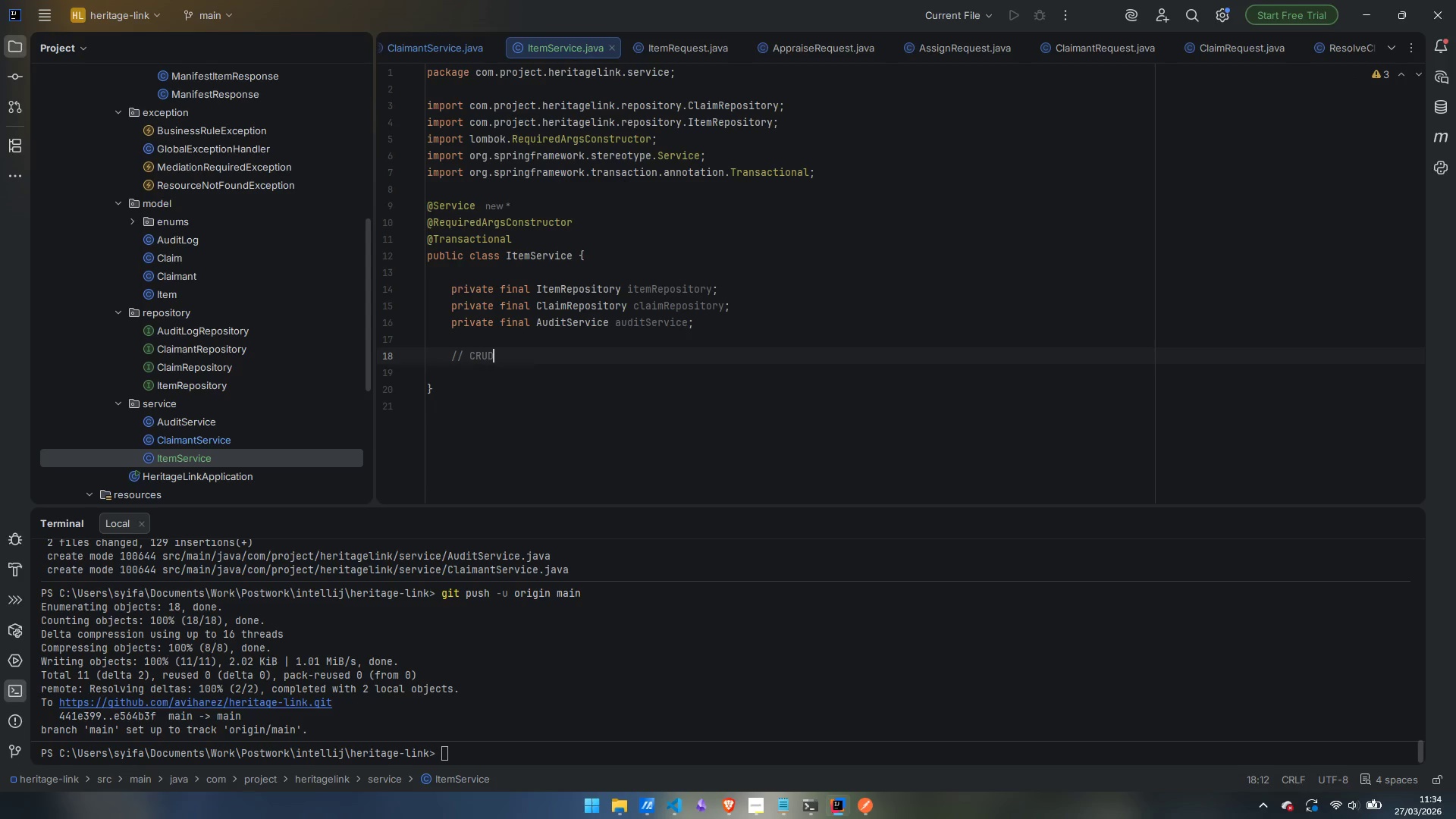 
key(Enter)
 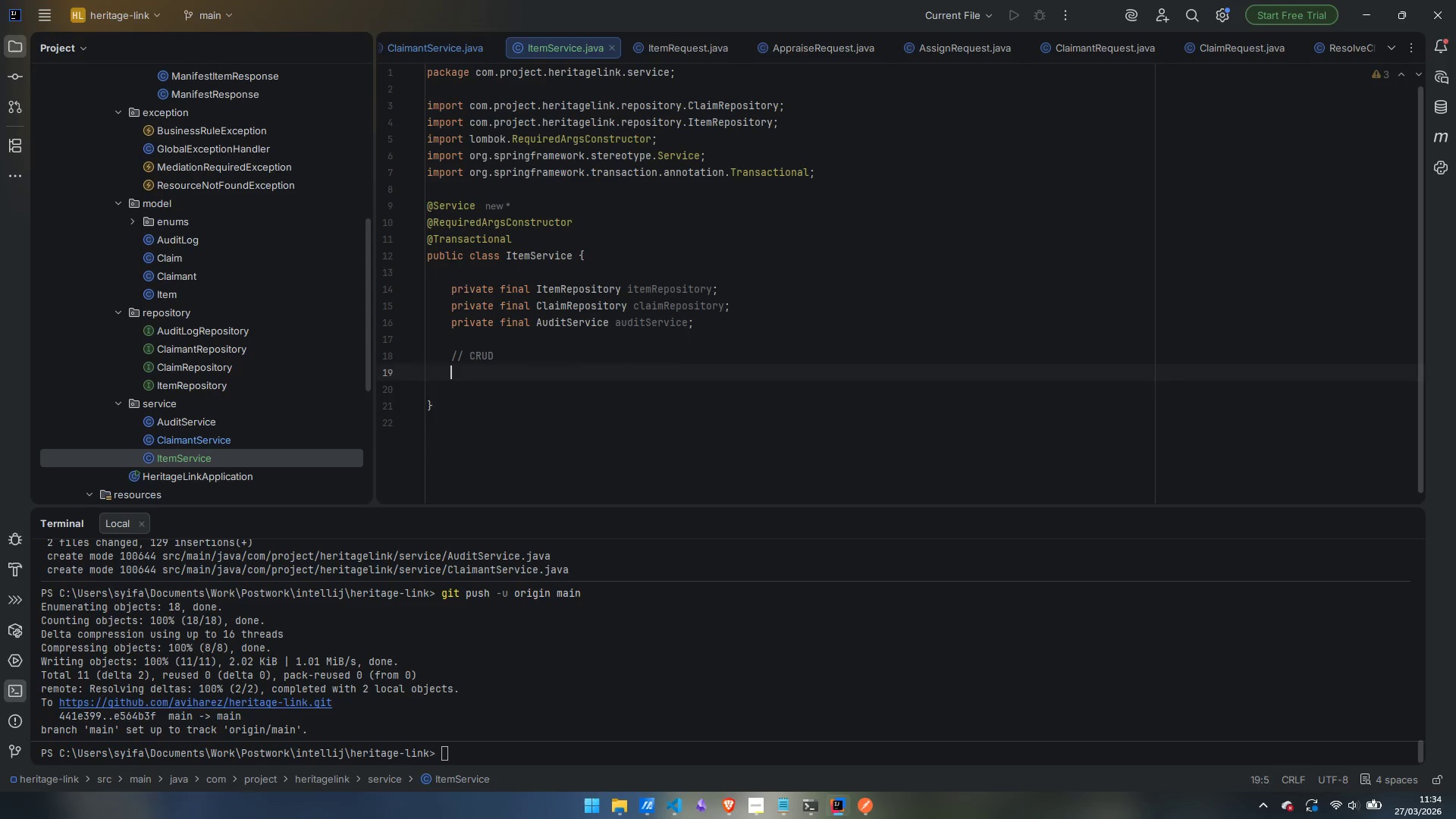 
key(Enter)
 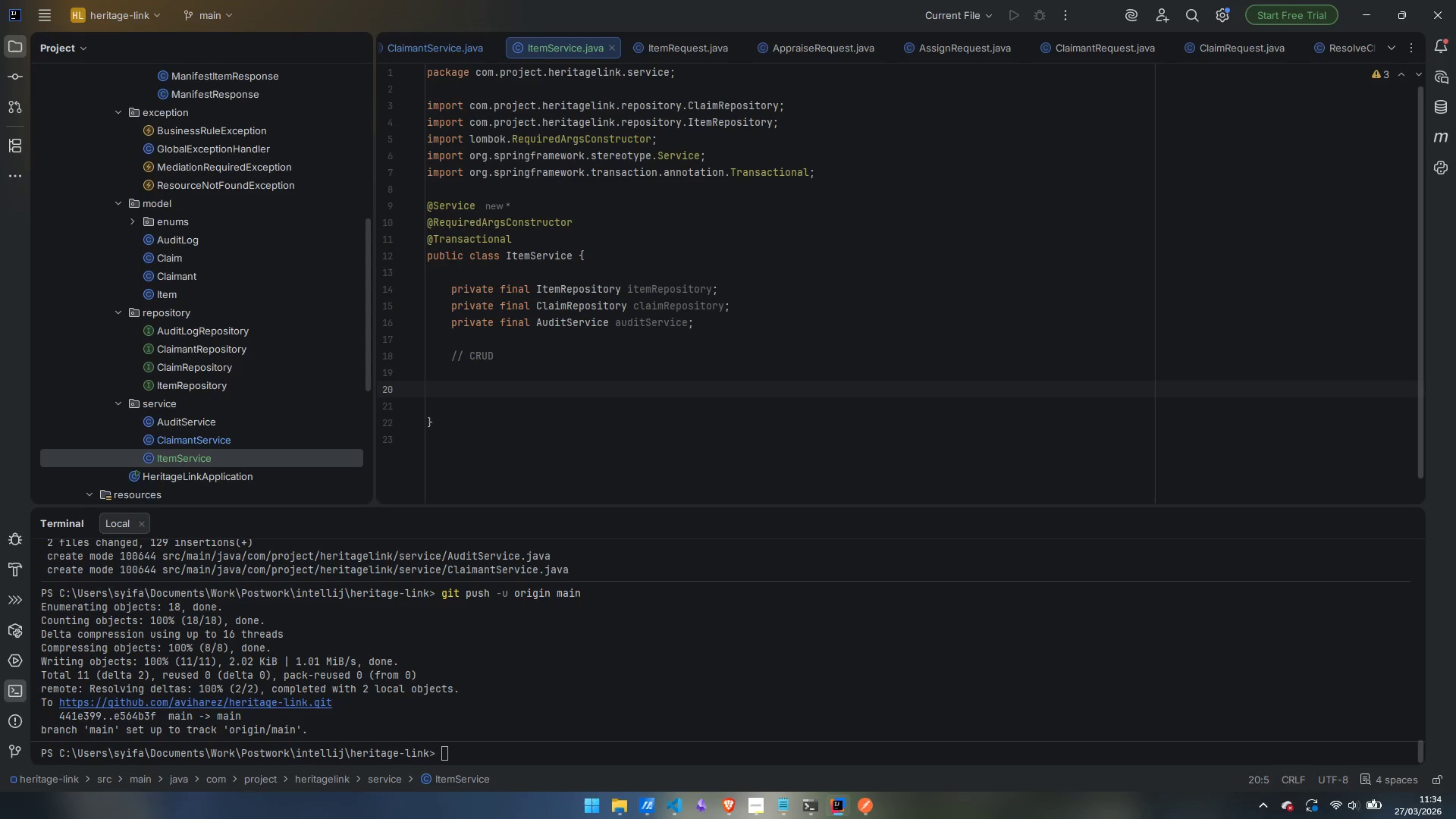 
type(pi)
key(Backspace)
 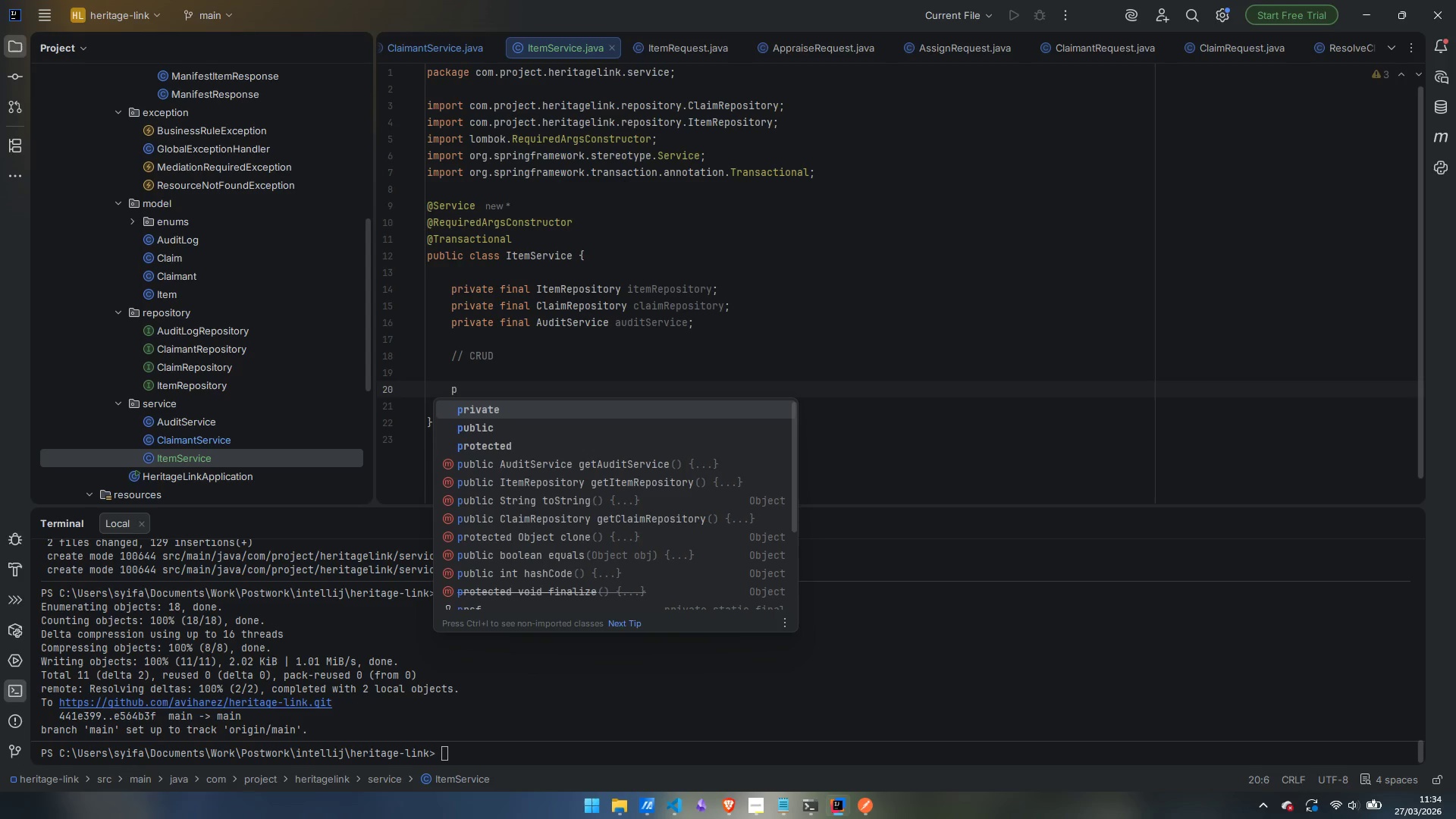 
wait(18.16)
 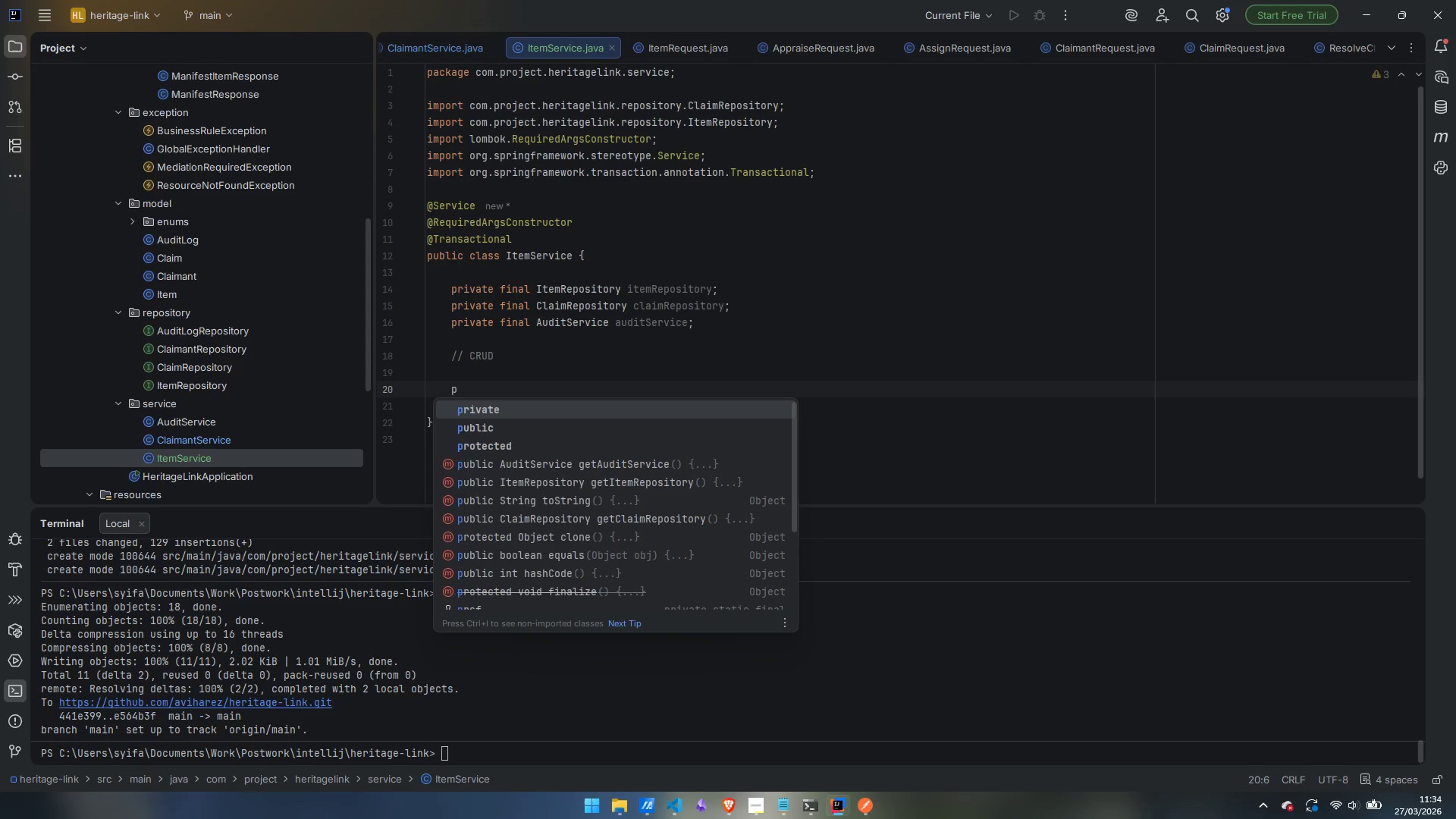 
key(Backspace)
type(// Heler)
key(Backspace)
key(Backspace)
type(pers)
 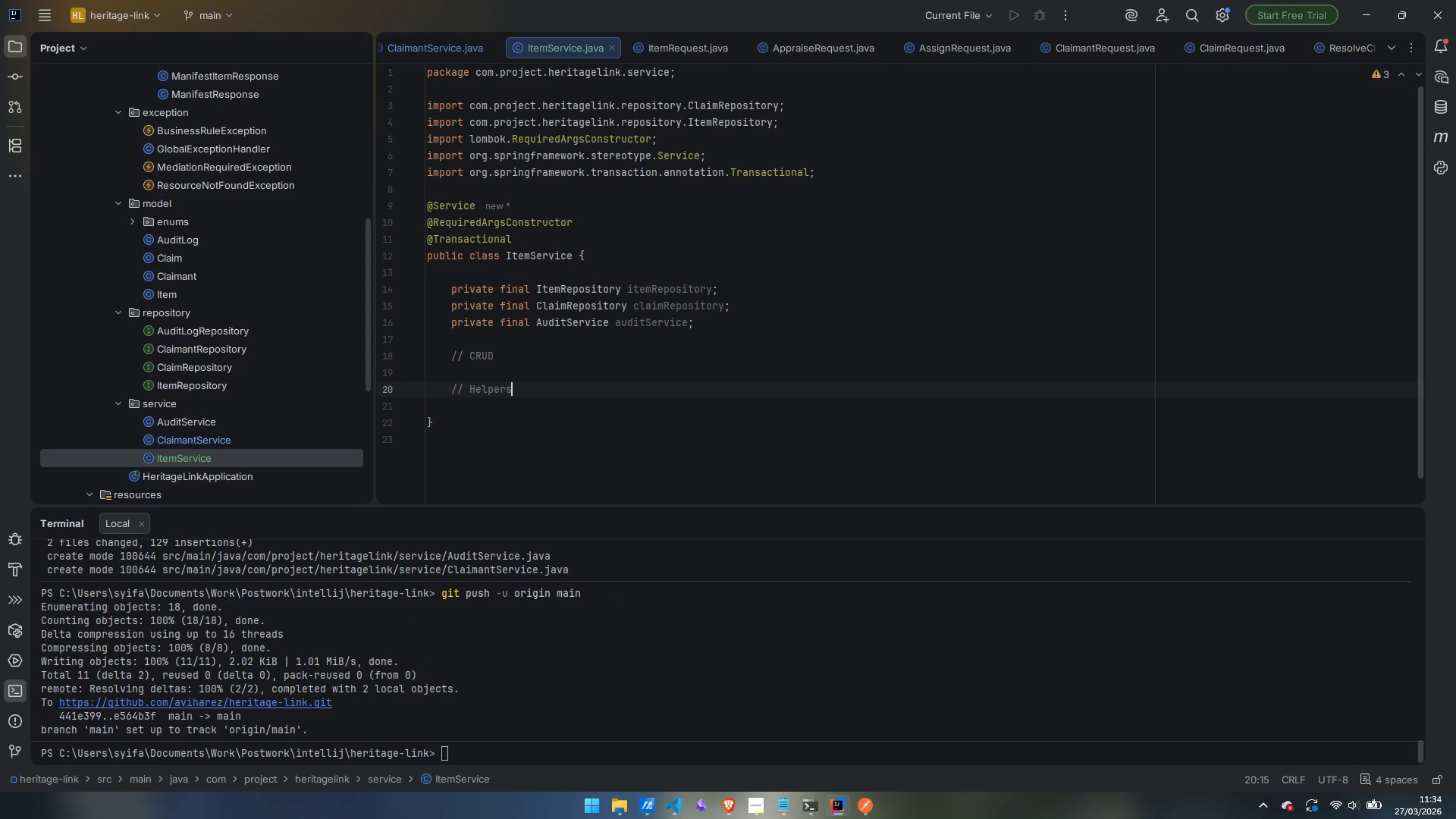 
key(Enter)
 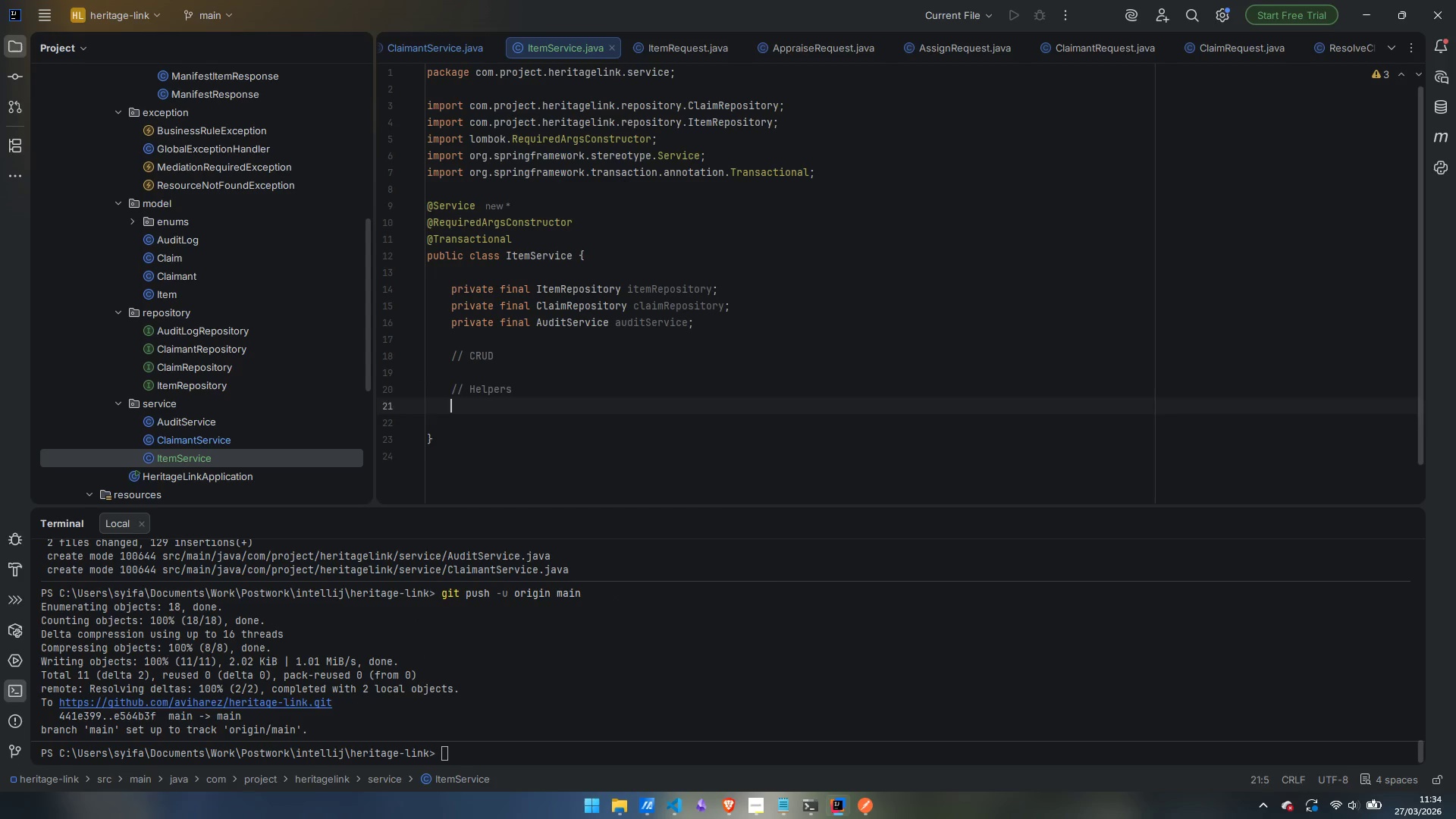 
key(Enter)
 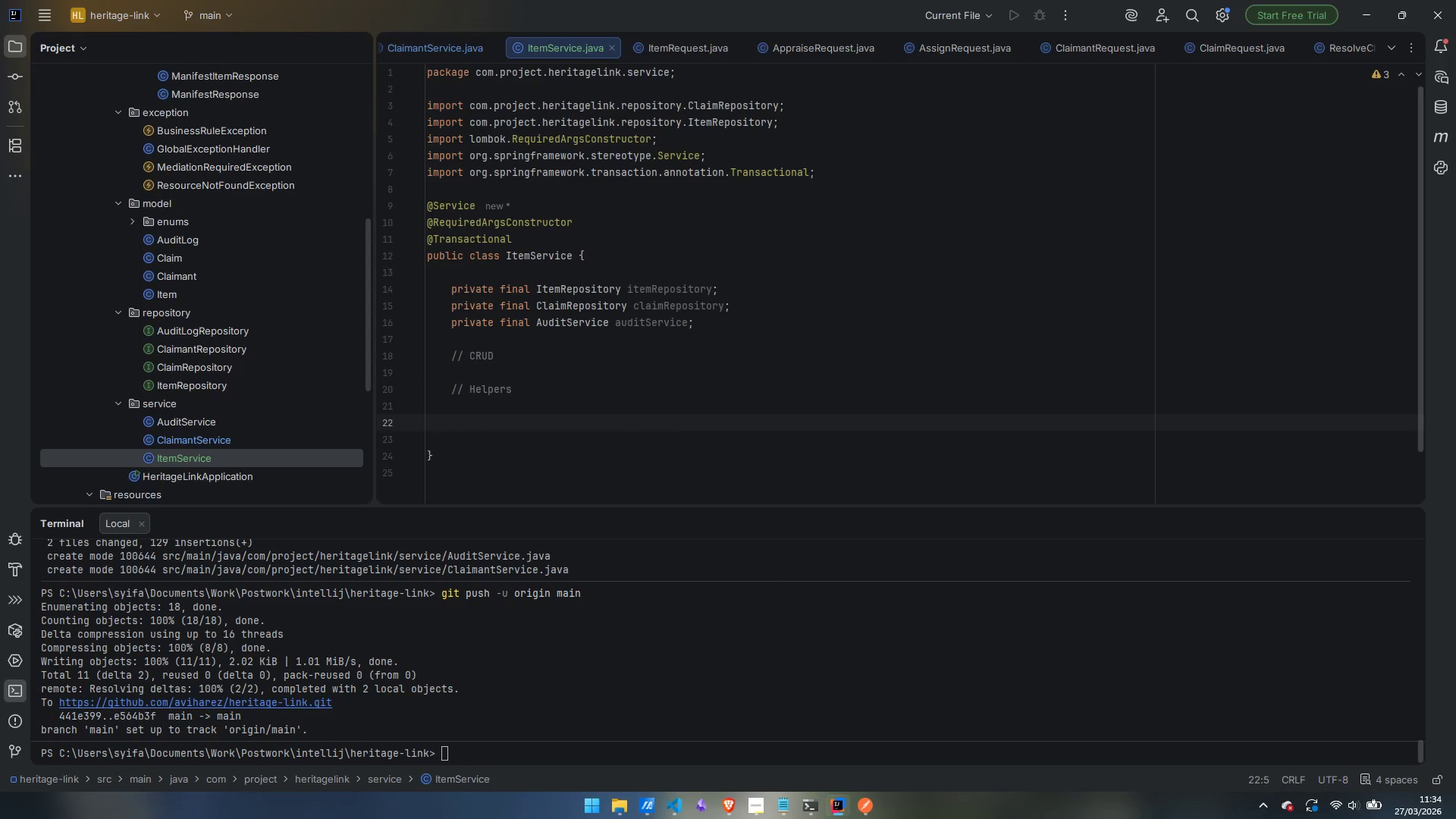 
type(public Item getItem)
 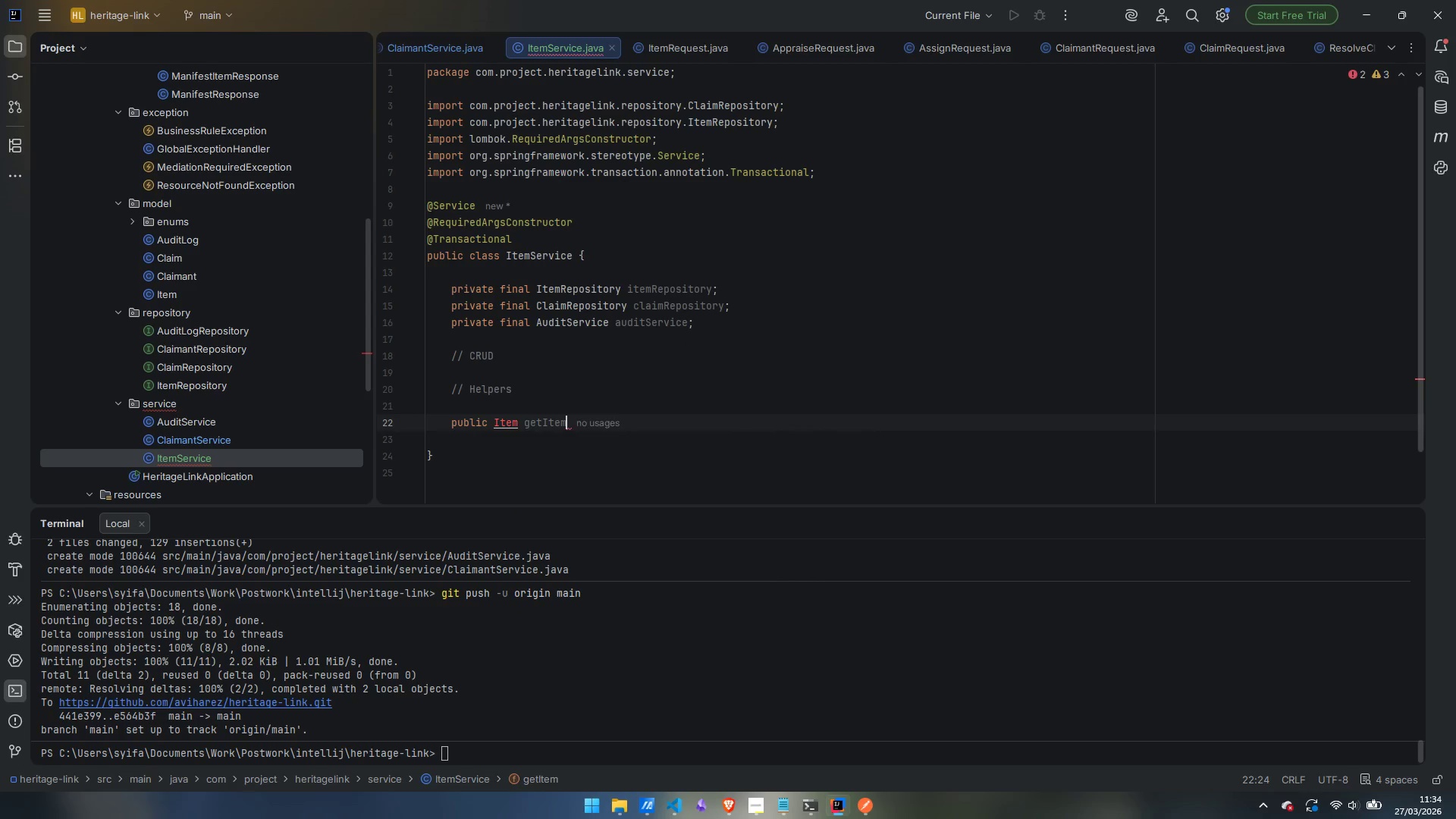 
key(Control+Period)
 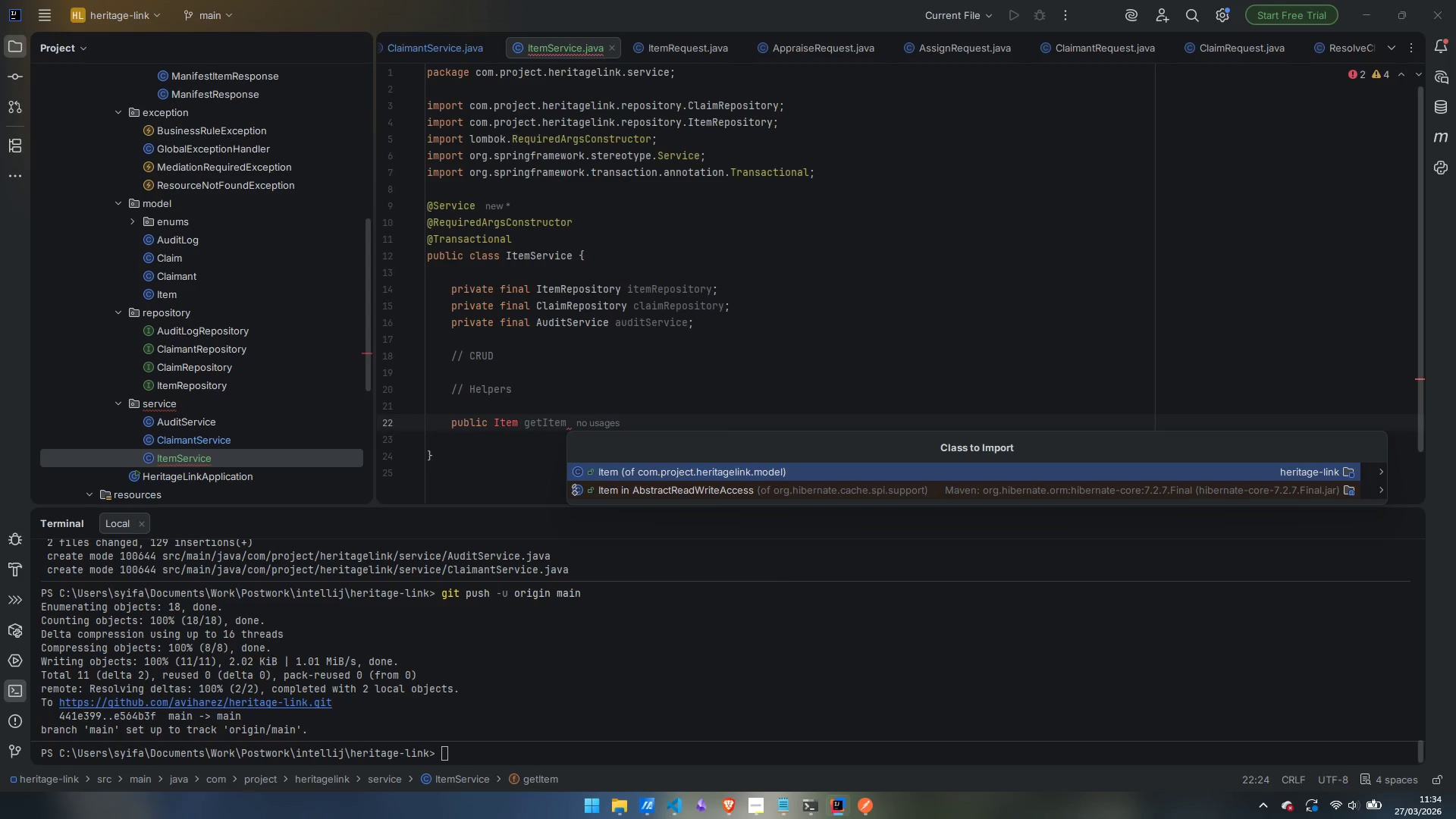 
key(Enter)
 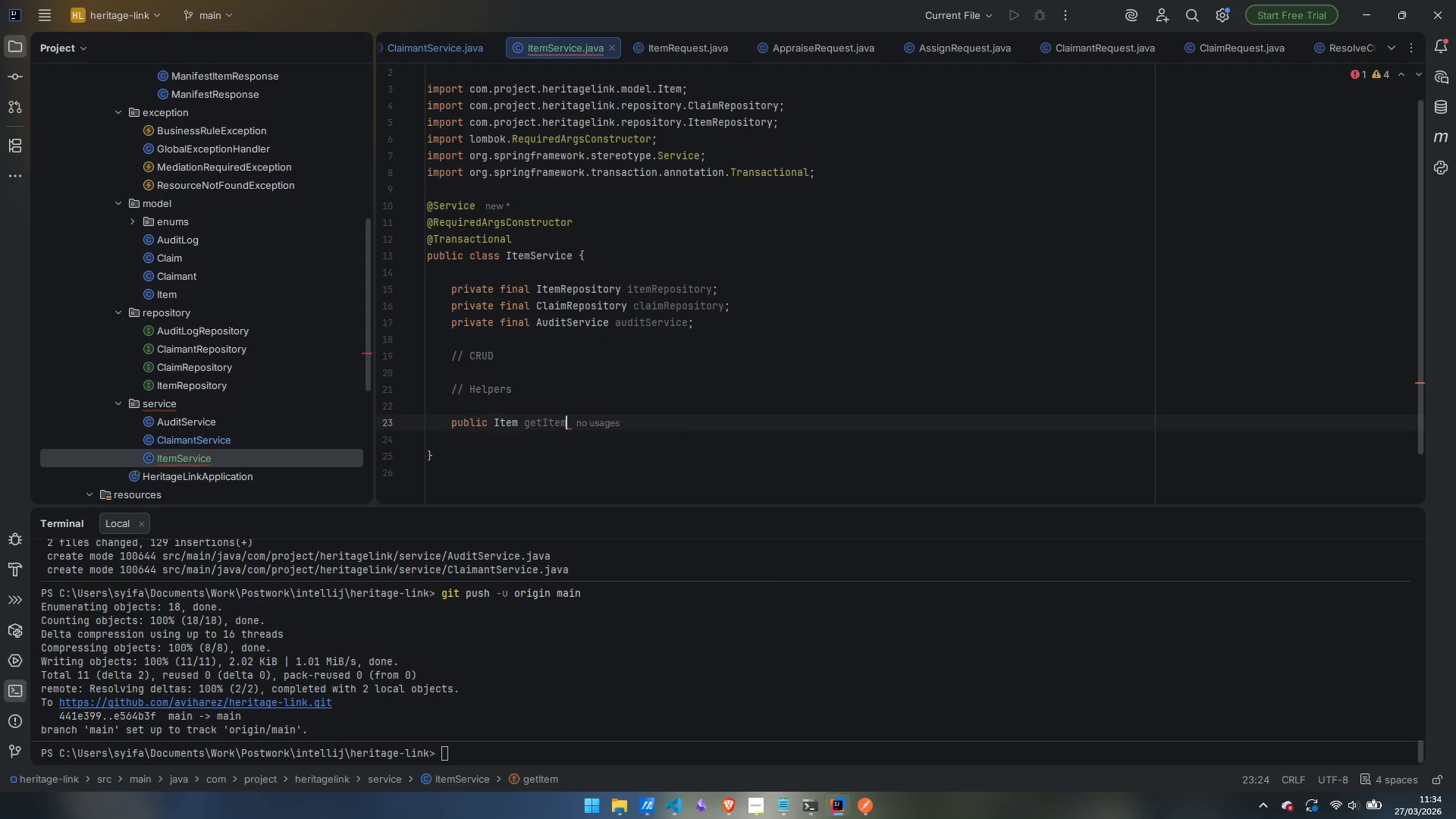 
type((Long id)
 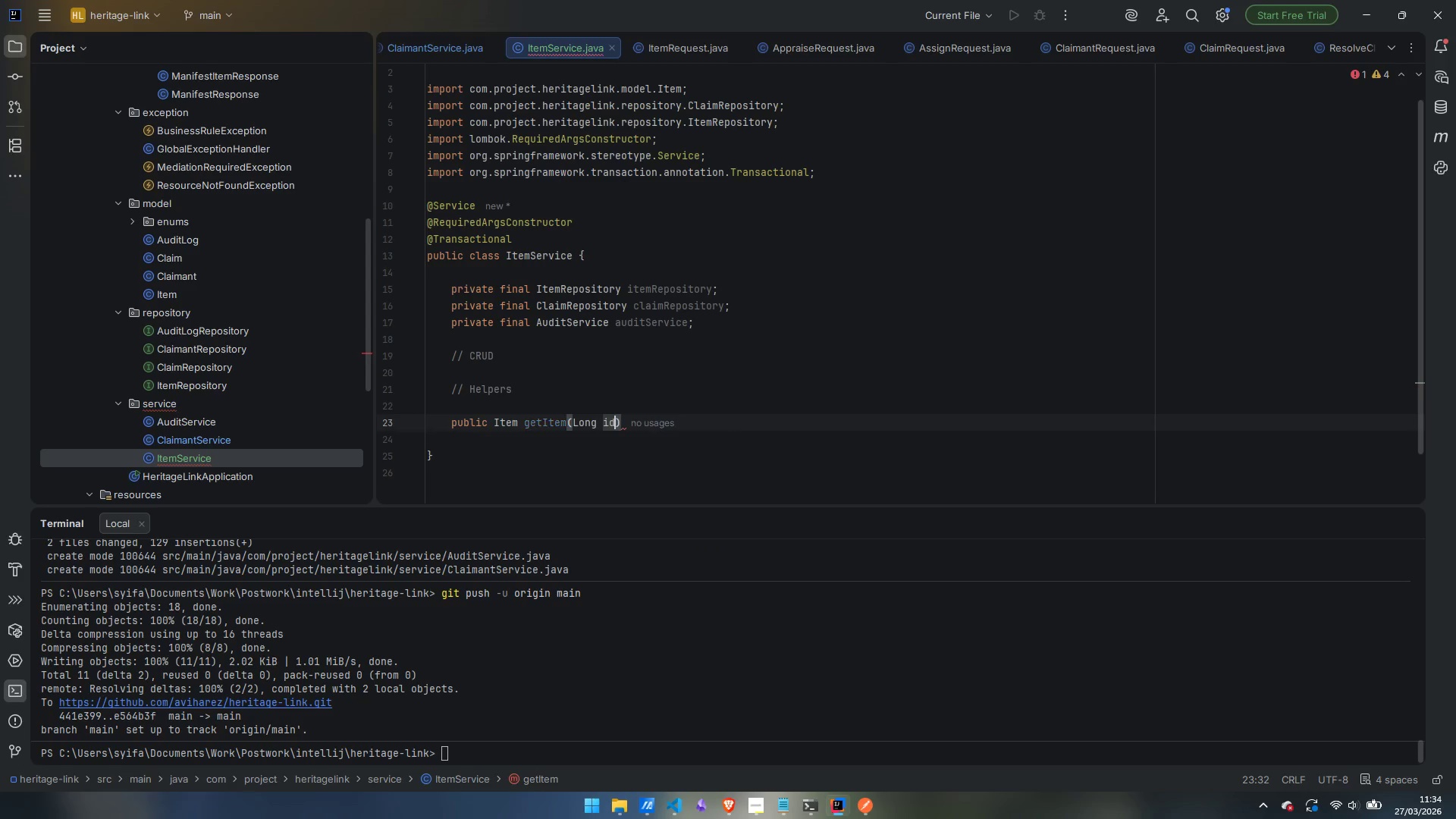 
key(ArrowRight)
 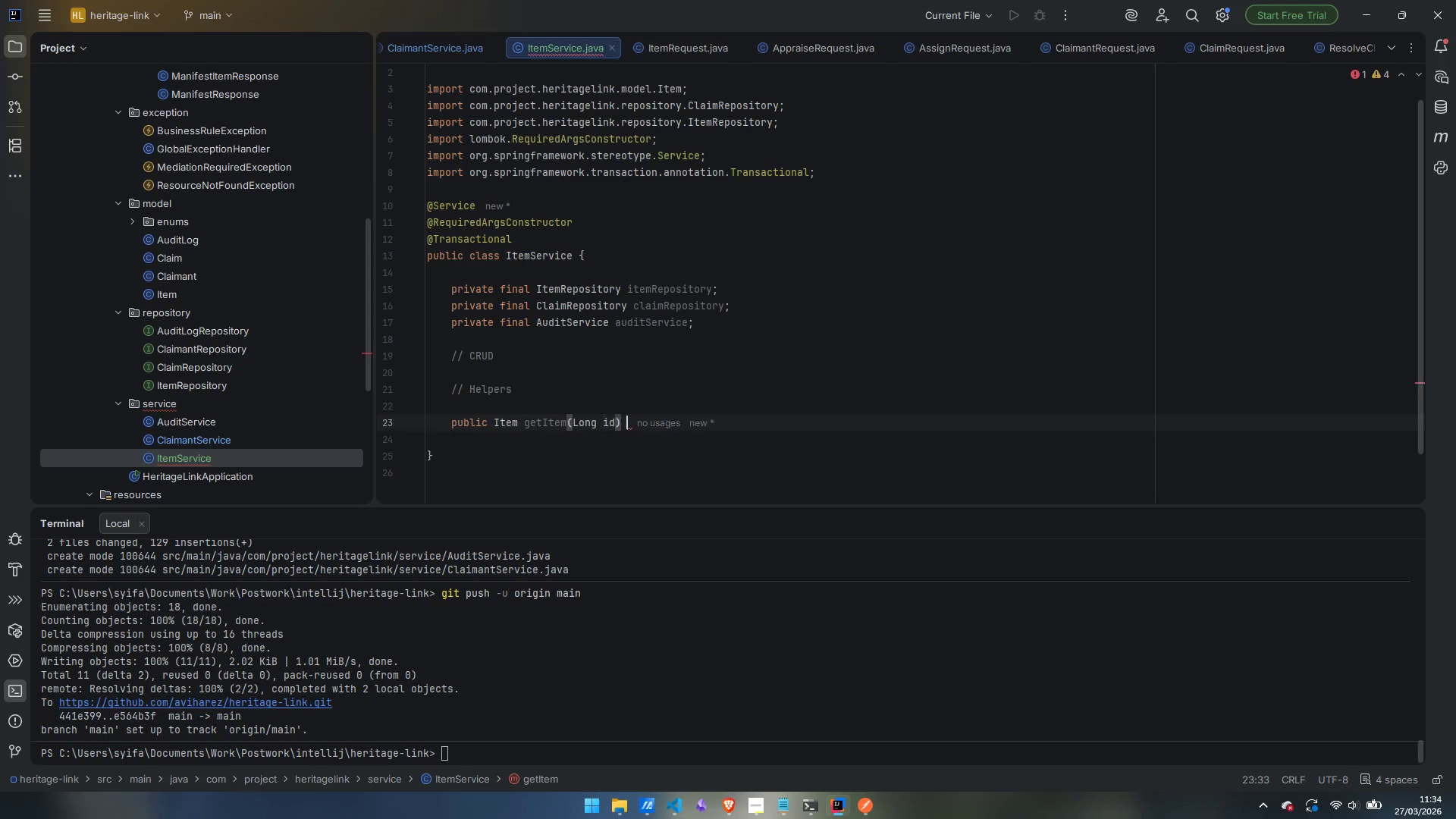 
key(Space)
 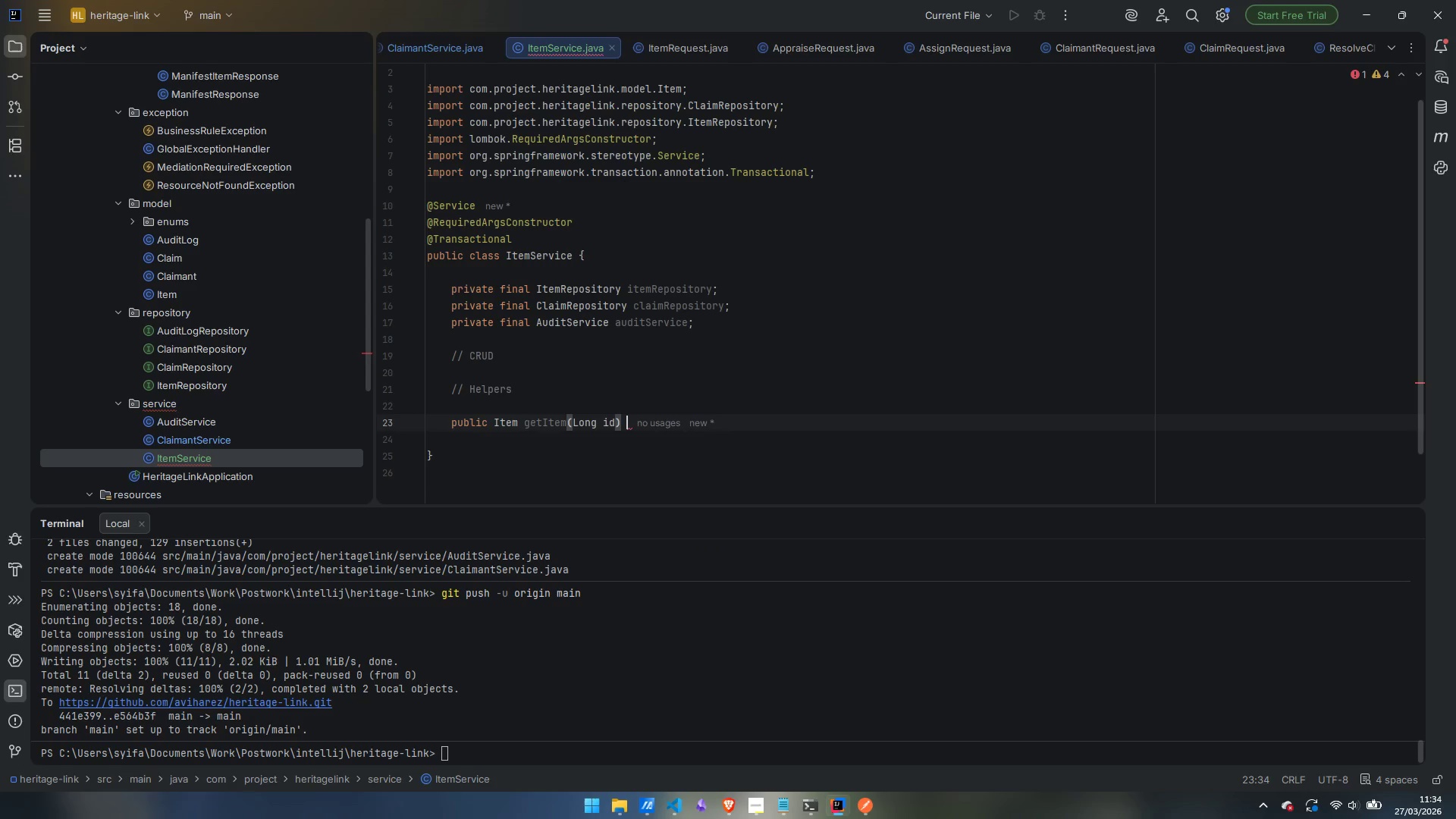 
key(Shift+BracketLeft)
 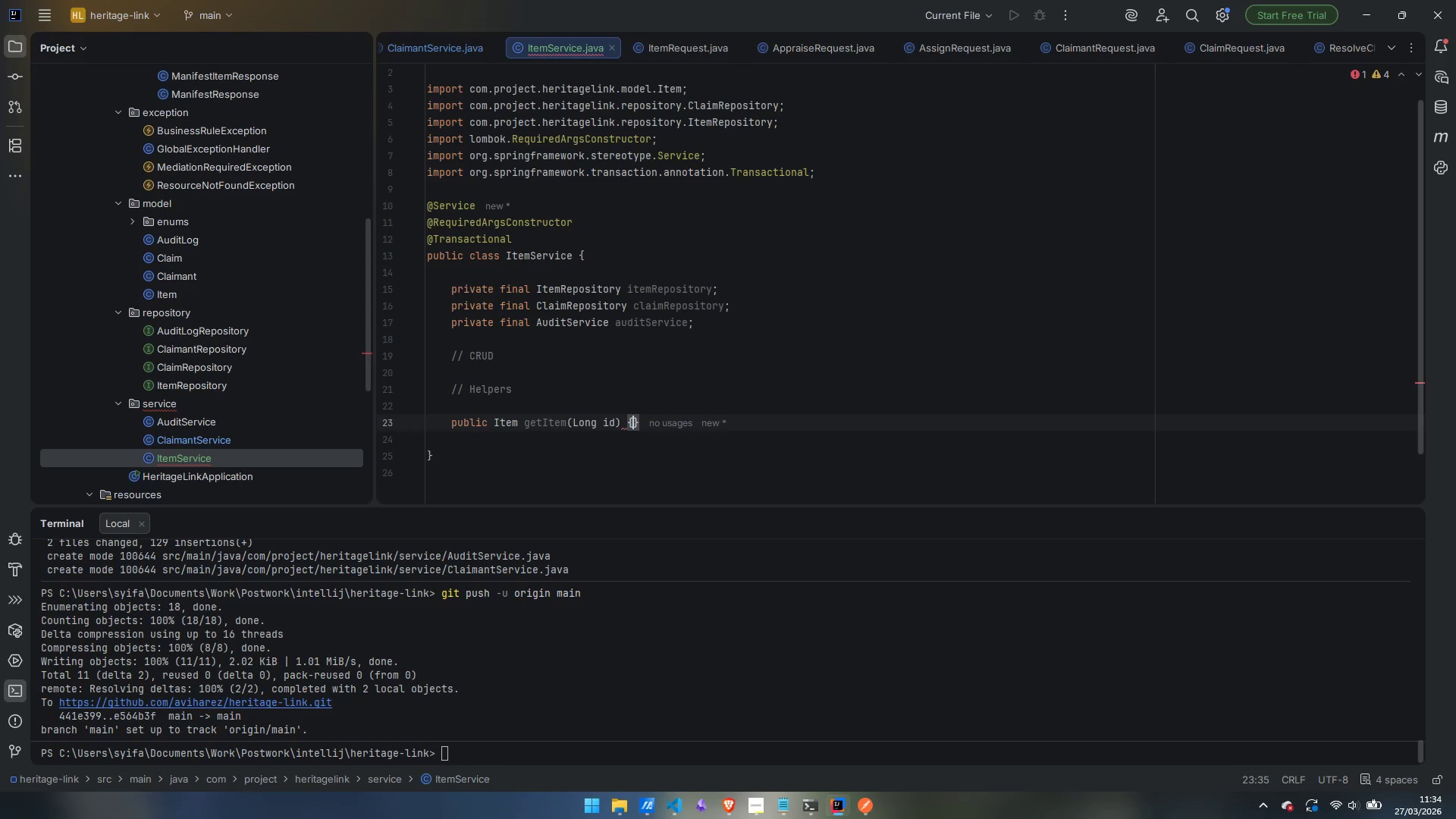 
key(Enter)
 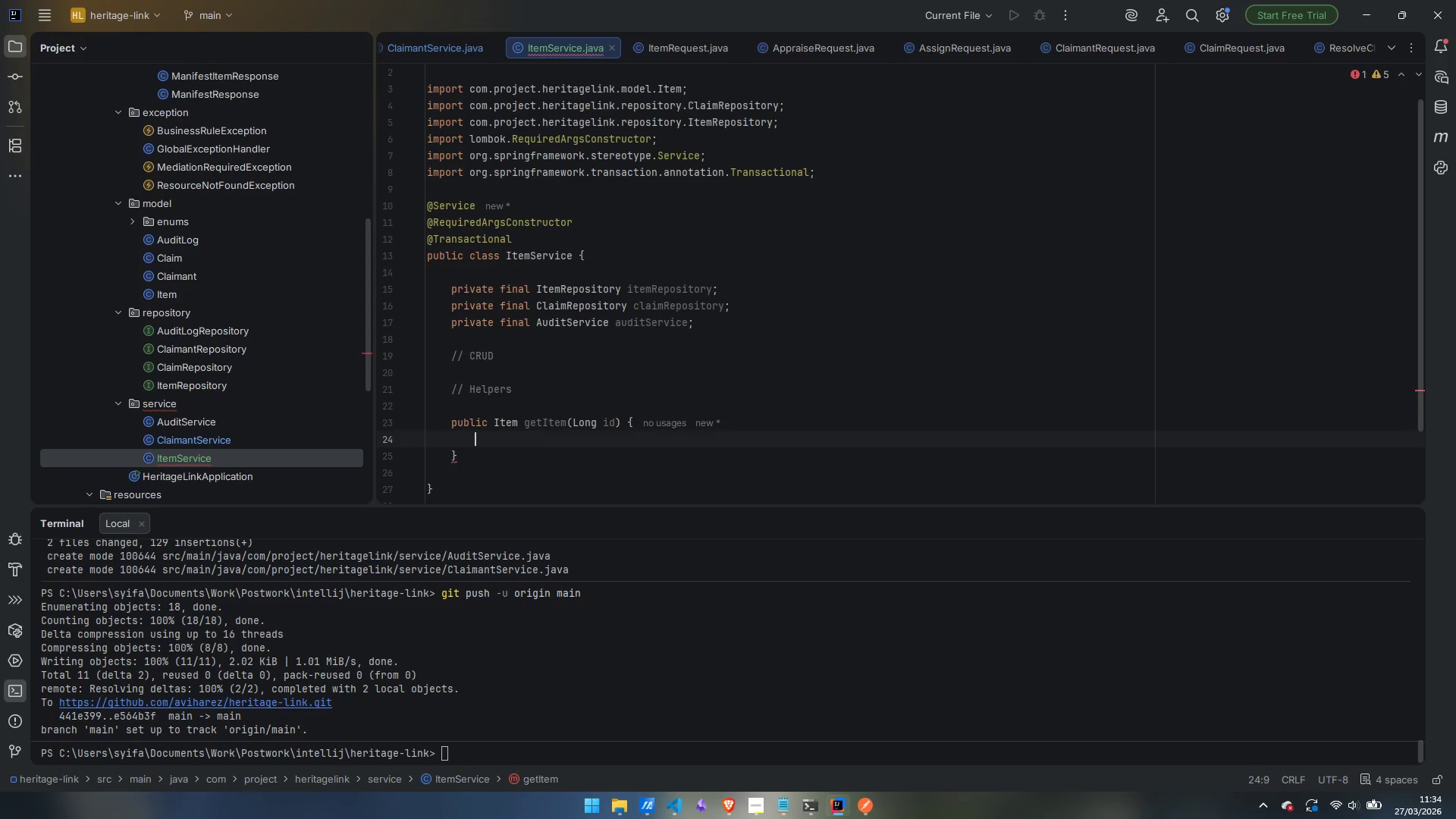 
type(return ote,Re)
 